 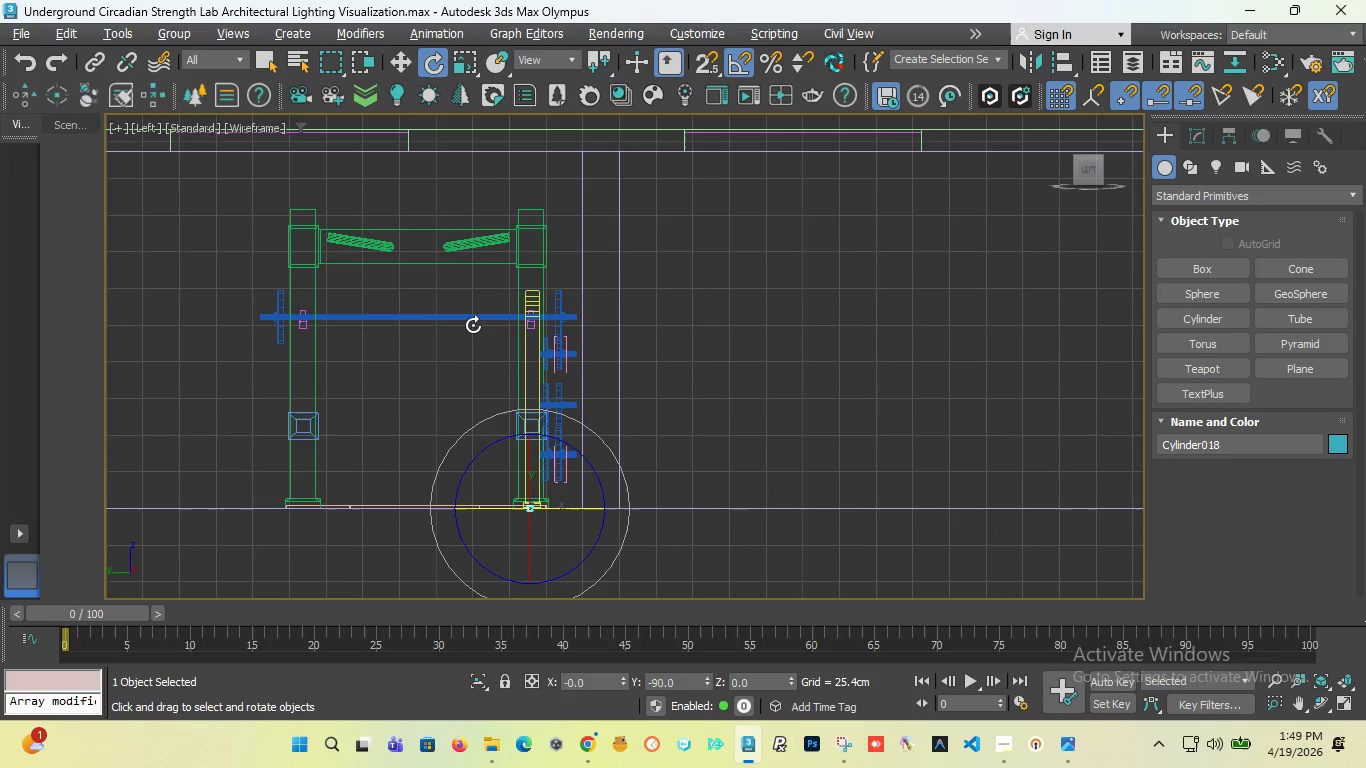 
key(F)
 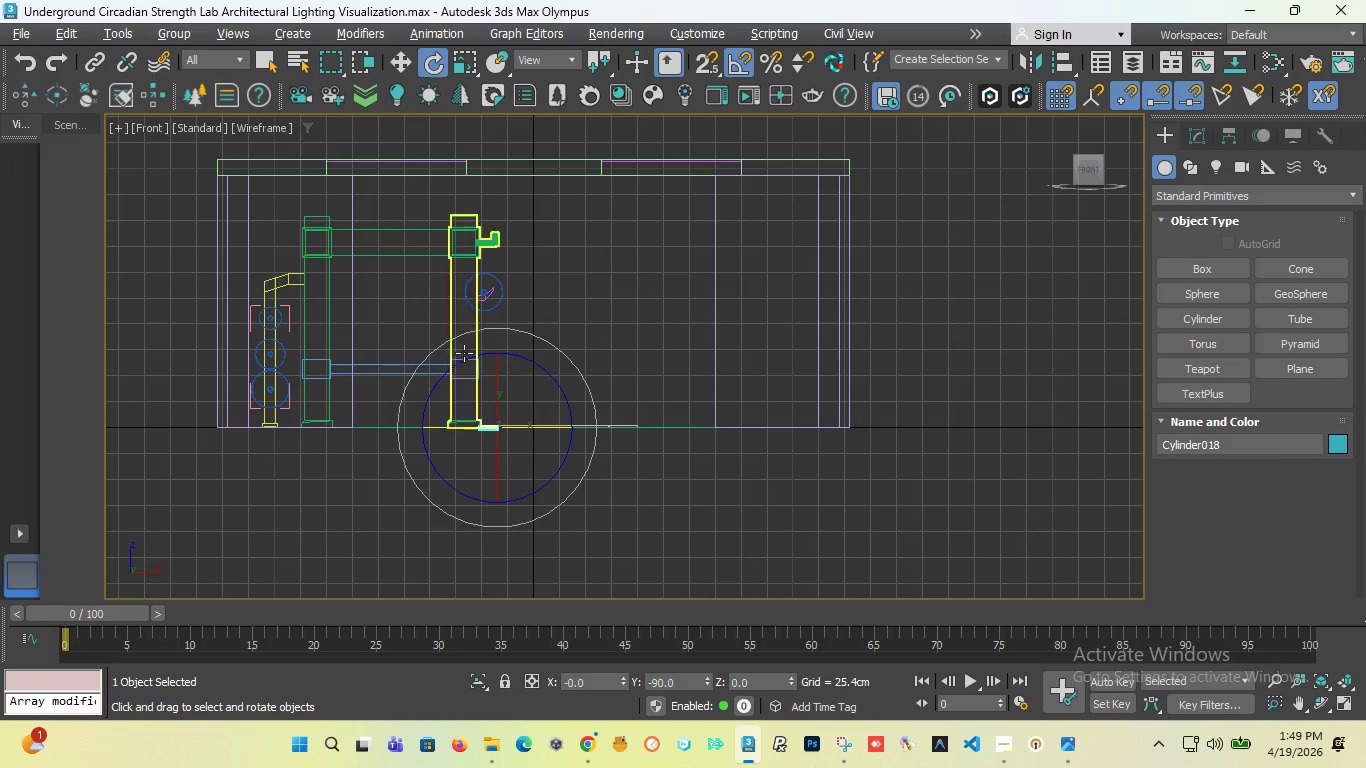 
scroll: coordinate [500, 431], scroll_direction: up, amount: 3.0
 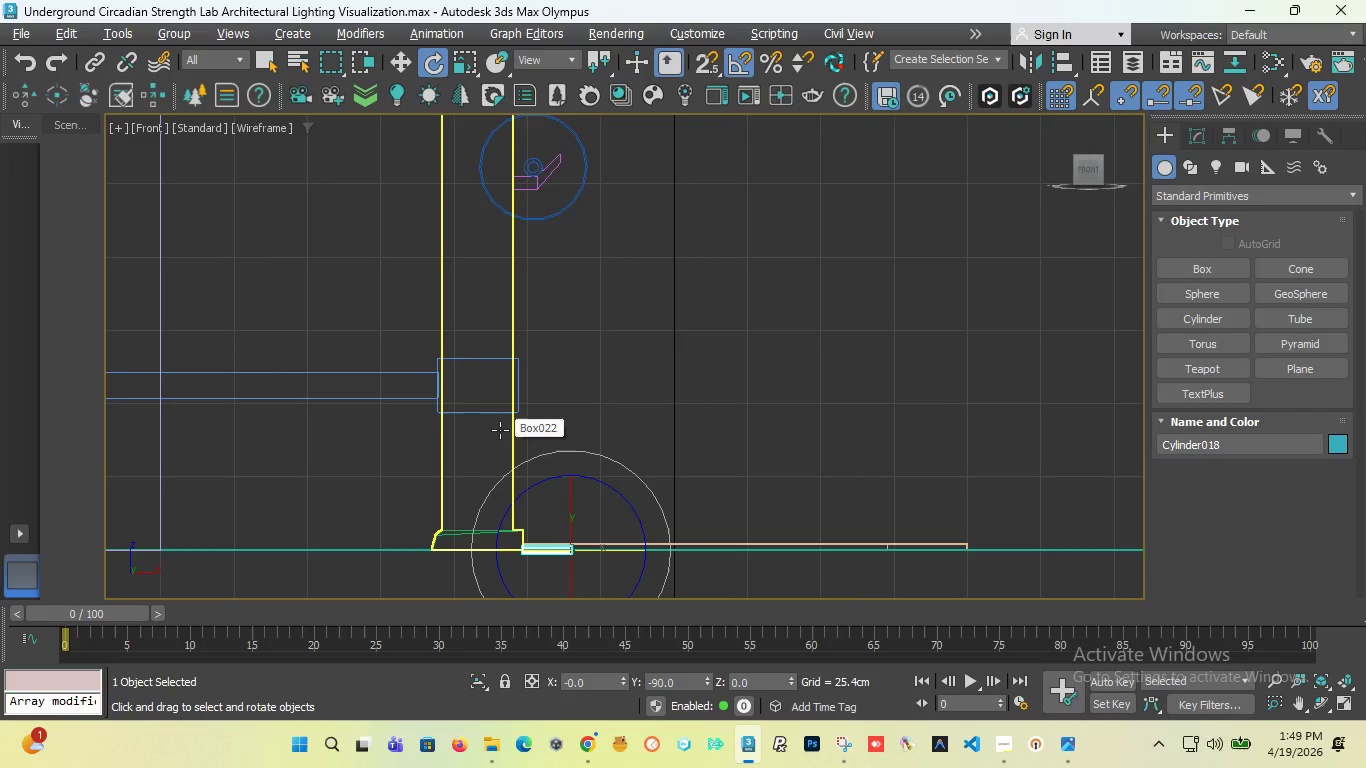 
key(W)
 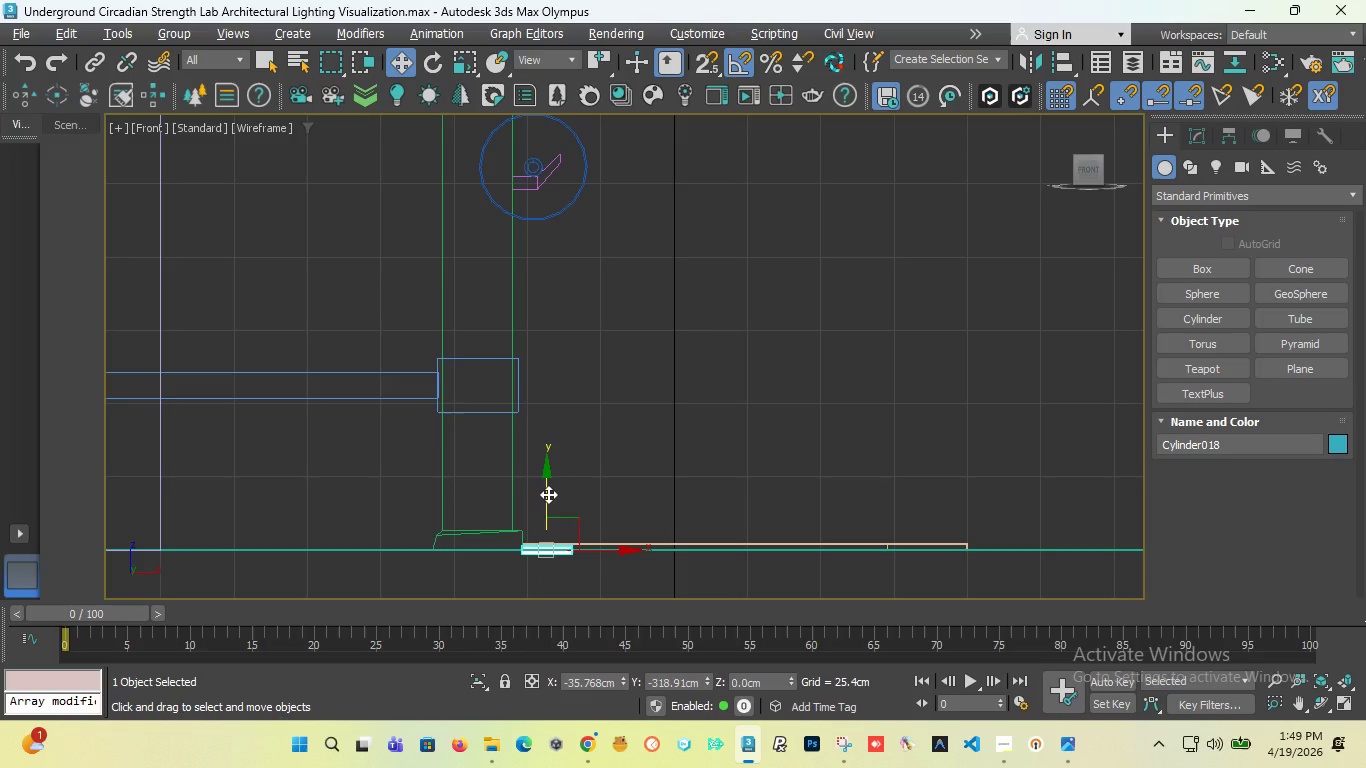 
left_click_drag(start_coordinate=[548, 494], to_coordinate=[525, 292])
 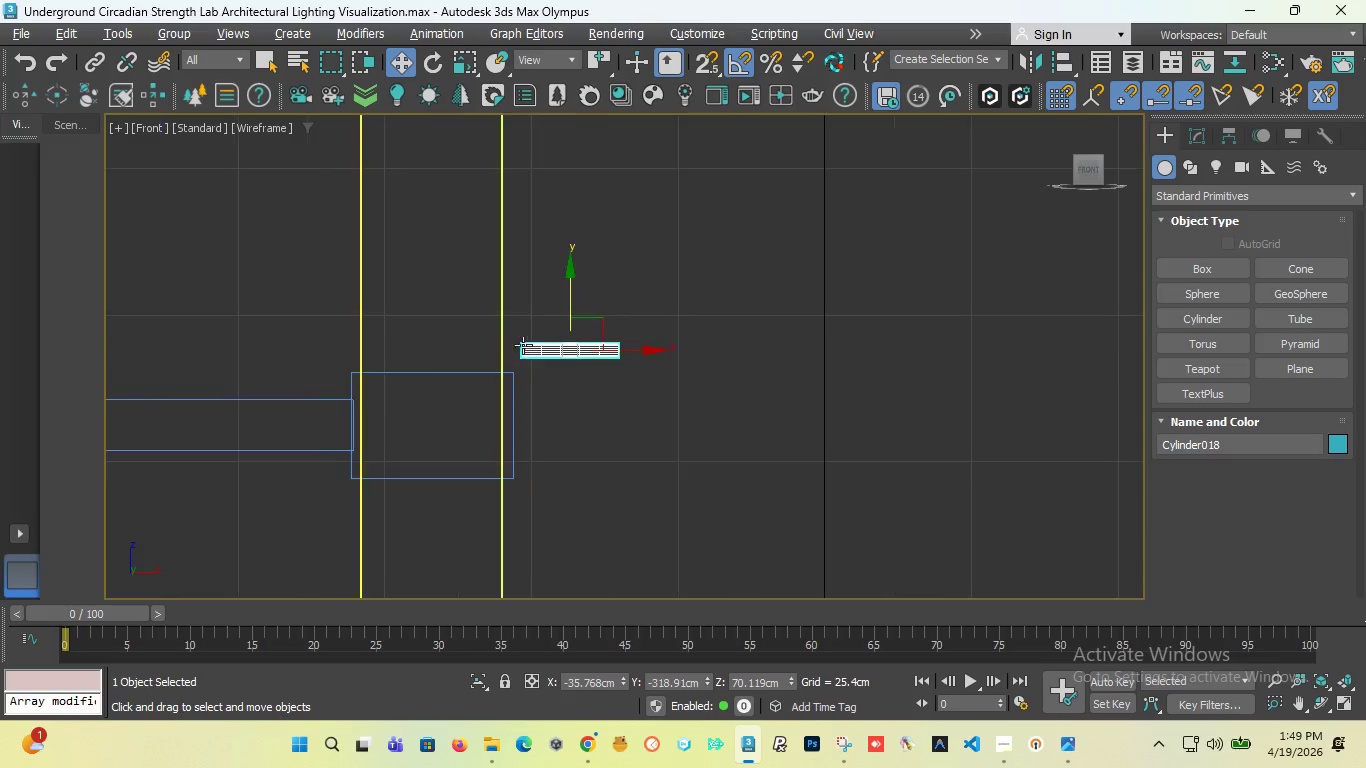 
scroll: coordinate [523, 345], scroll_direction: up, amount: 2.0
 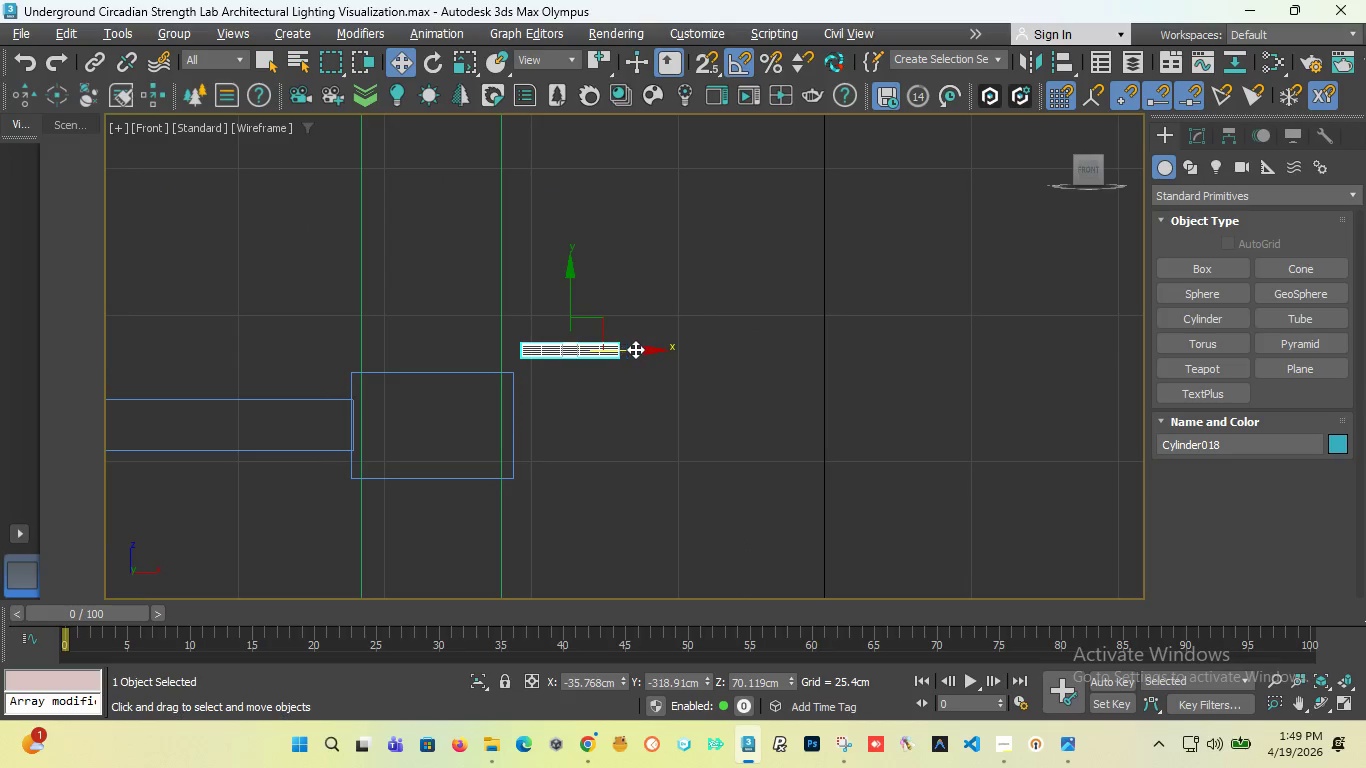 
left_click_drag(start_coordinate=[636, 349], to_coordinate=[574, 338])
 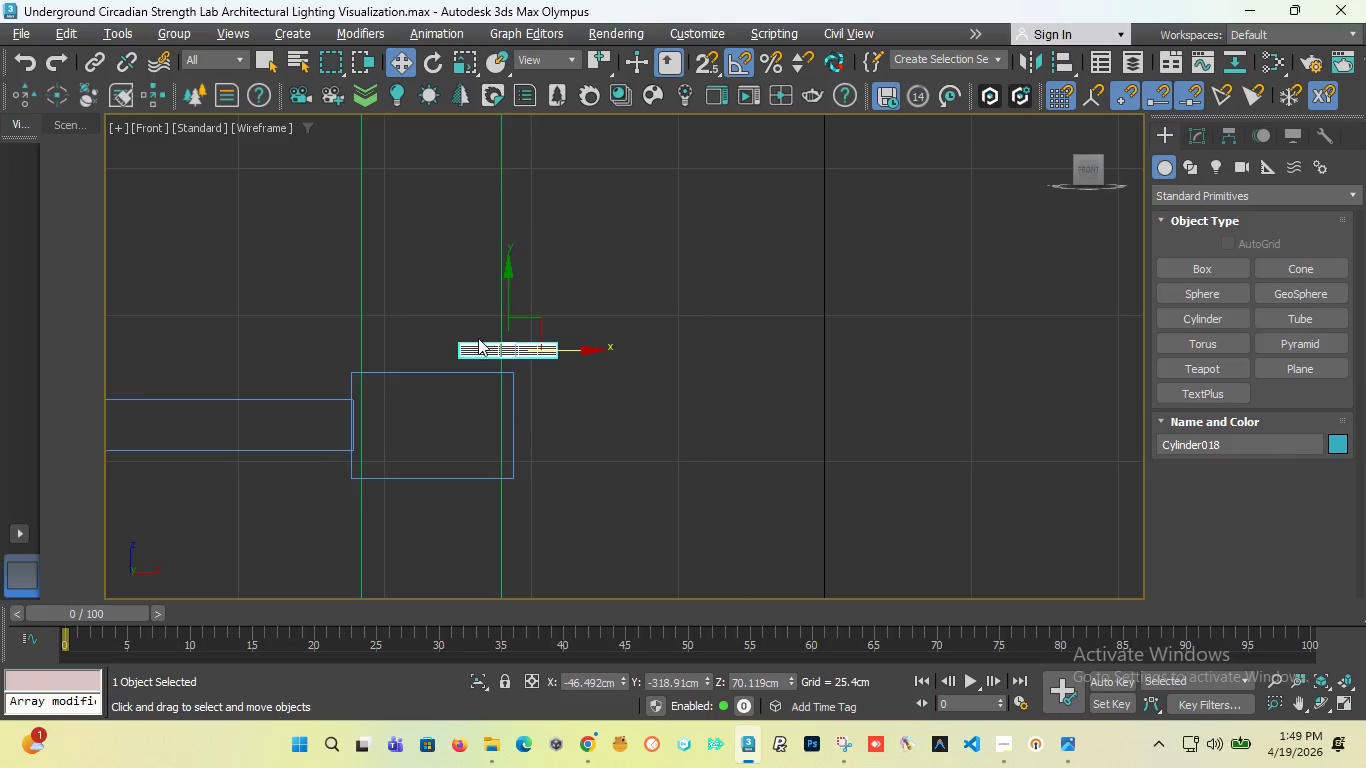 
scroll: coordinate [483, 337], scroll_direction: down, amount: 4.0
 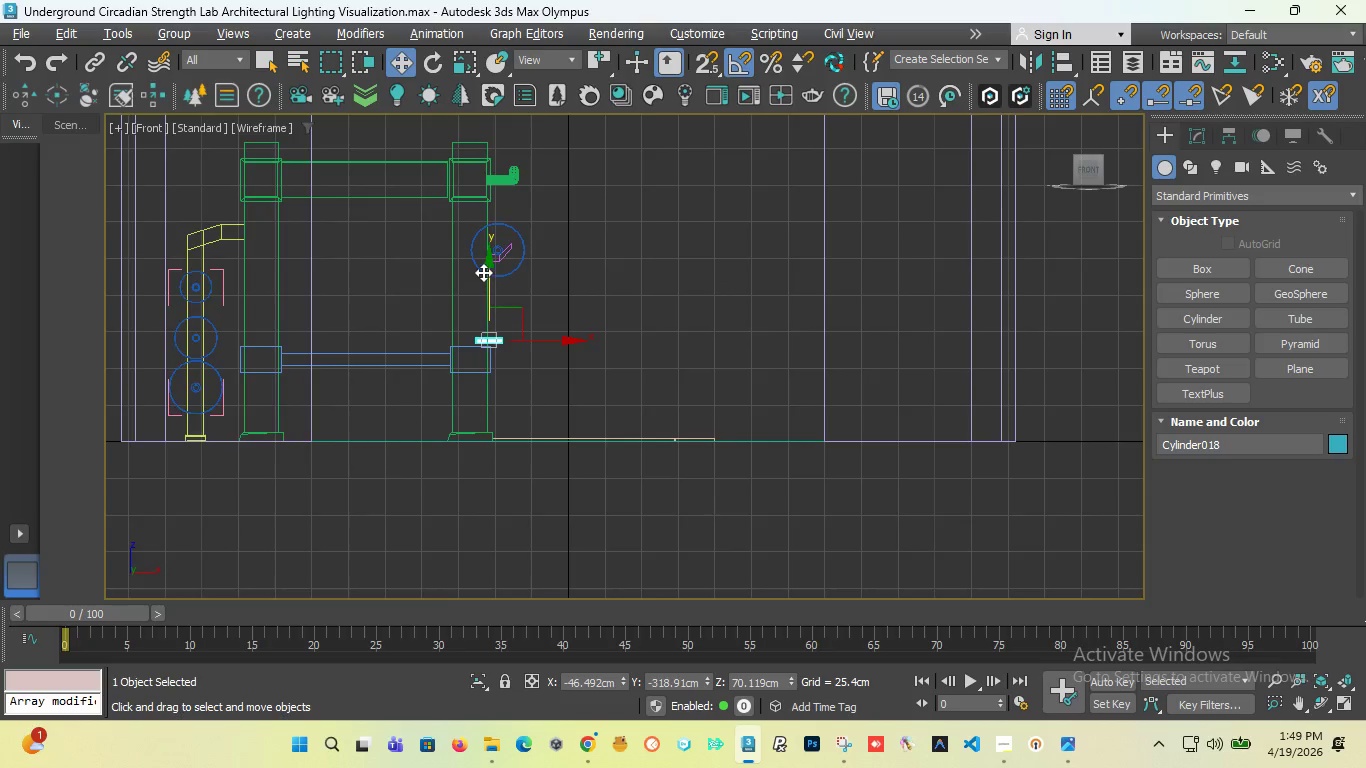 
scroll: coordinate [483, 272], scroll_direction: up, amount: 2.0
 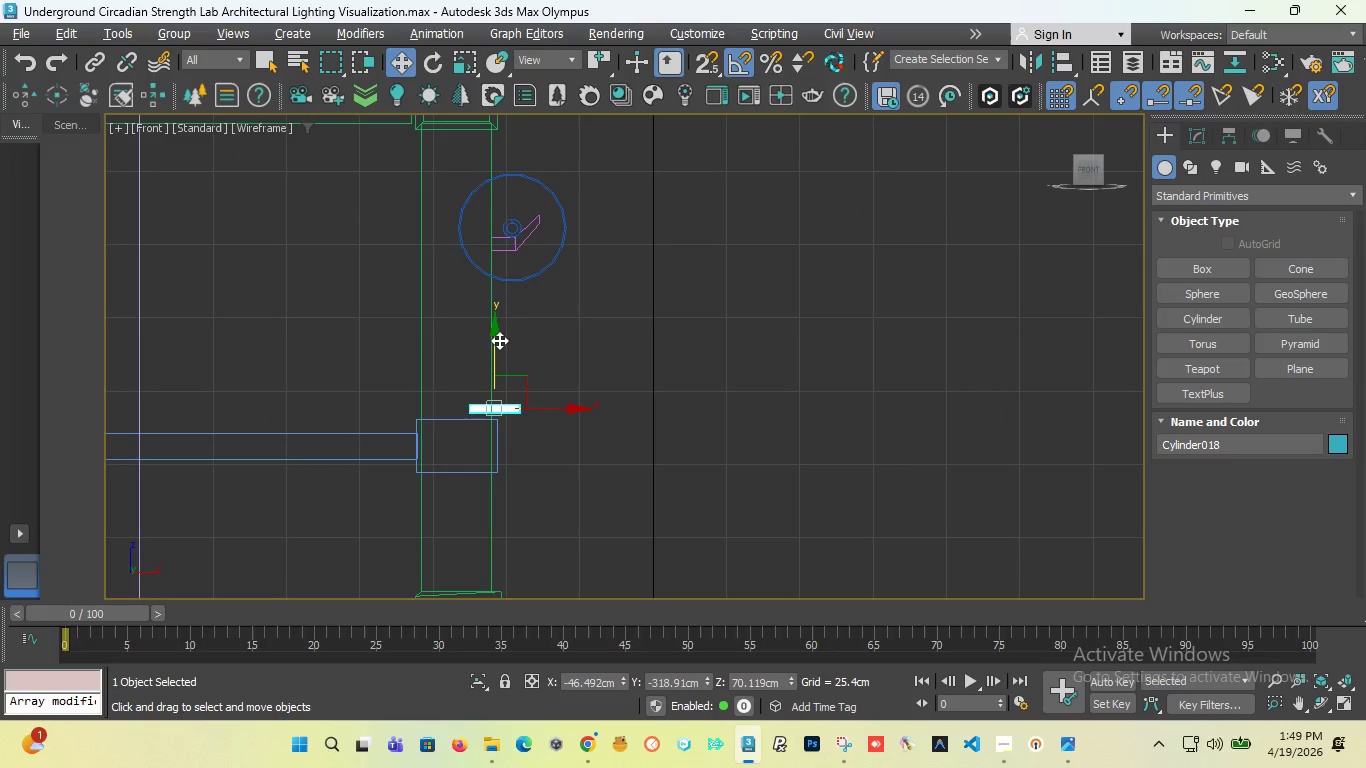 
left_click_drag(start_coordinate=[499, 340], to_coordinate=[499, 331])
 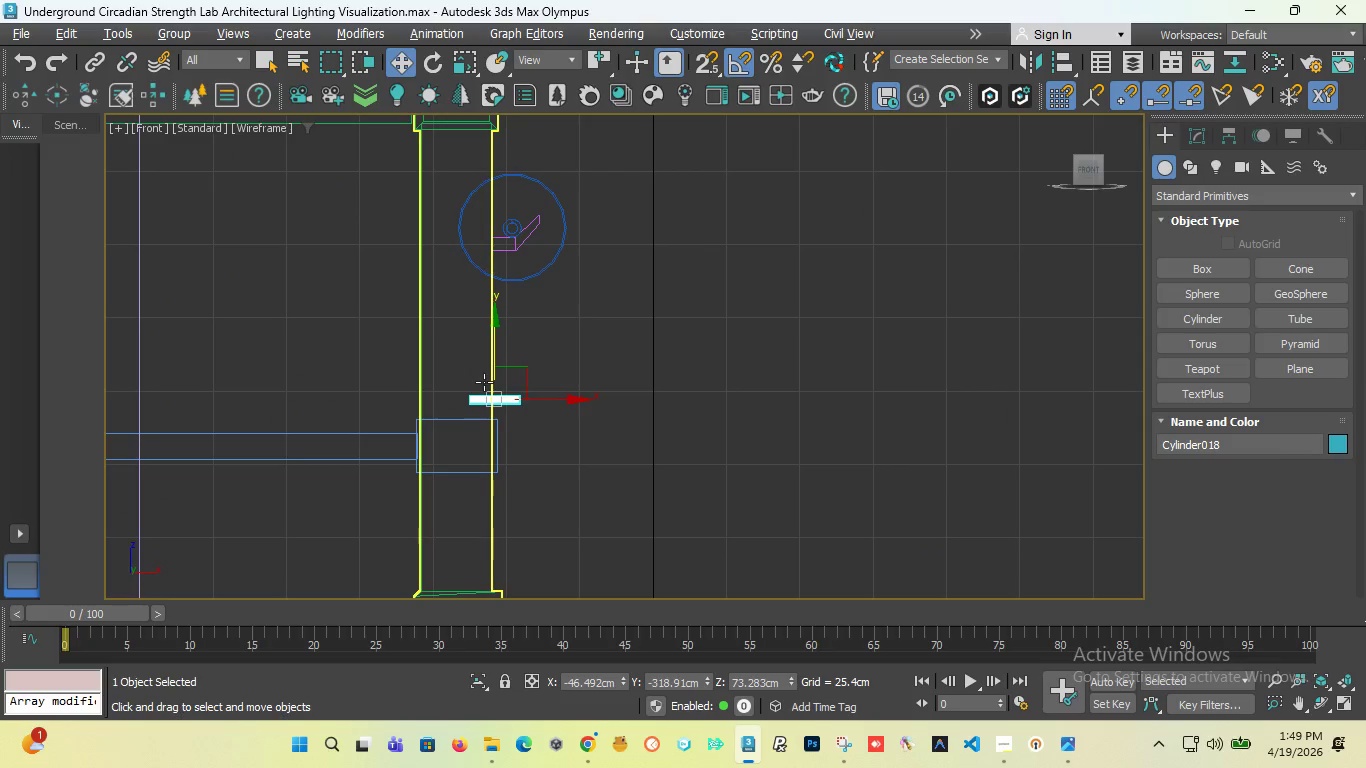 
scroll: coordinate [495, 391], scroll_direction: up, amount: 1.0
 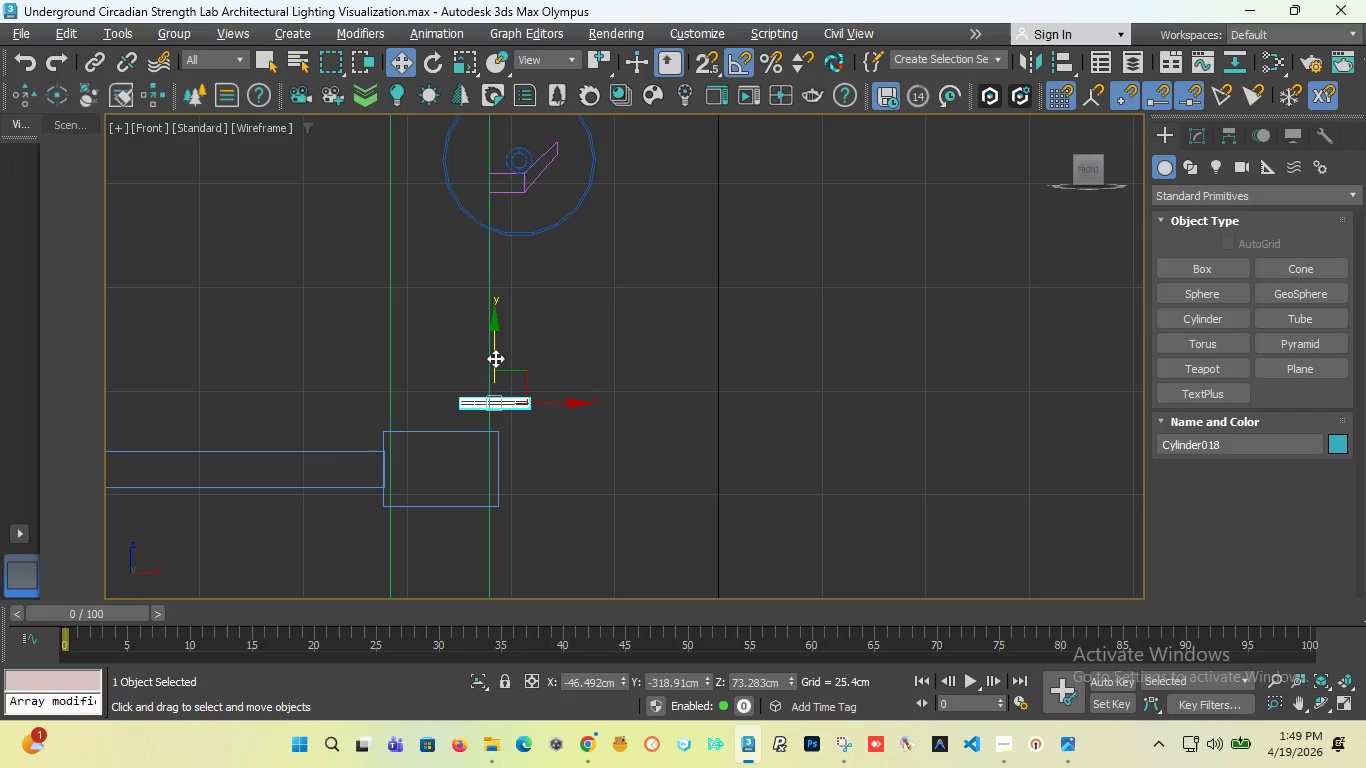 
hold_key(key=ShiftLeft, duration=1.28)
left_click_drag(start_coordinate=[495, 358], to_coordinate=[496, 309])
 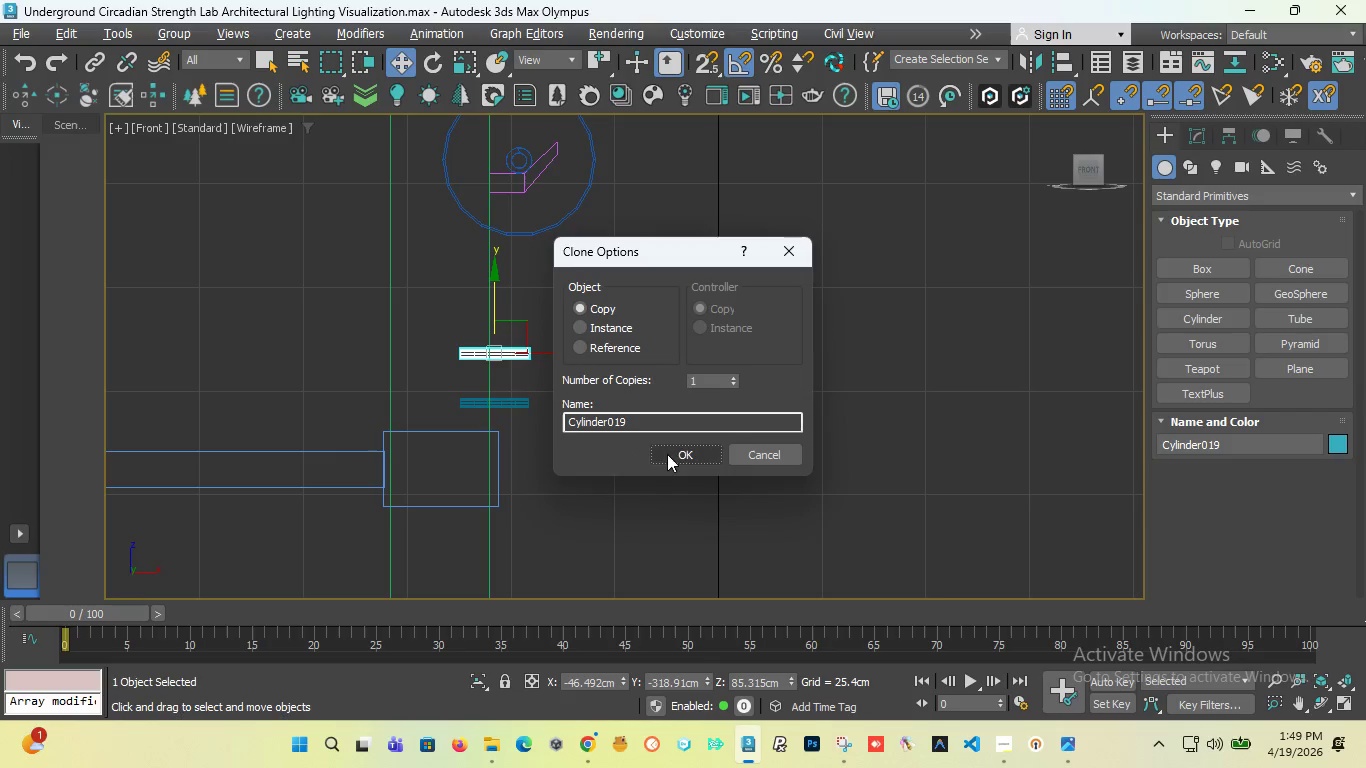 
left_click([671, 454])
 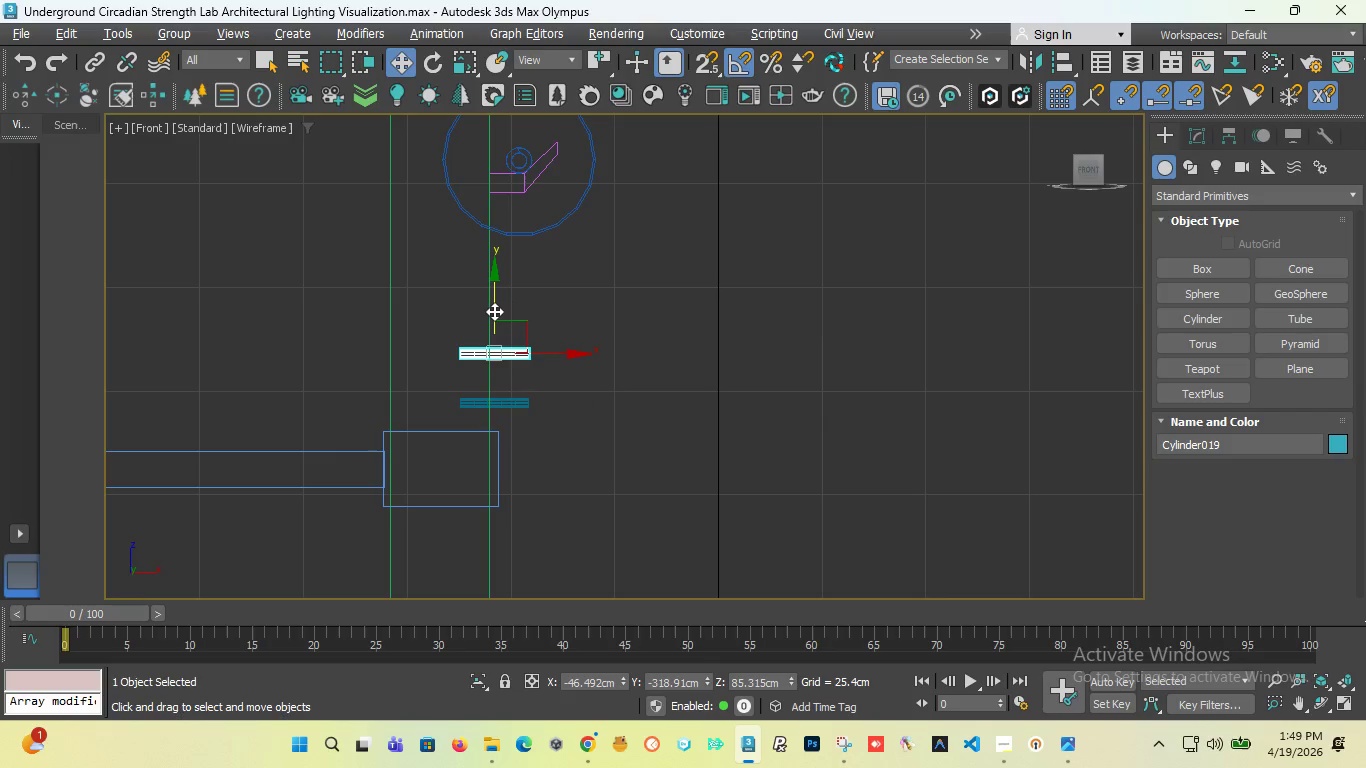 
hold_key(key=ShiftLeft, duration=1.45)
left_click_drag(start_coordinate=[494, 311], to_coordinate=[493, 262])
 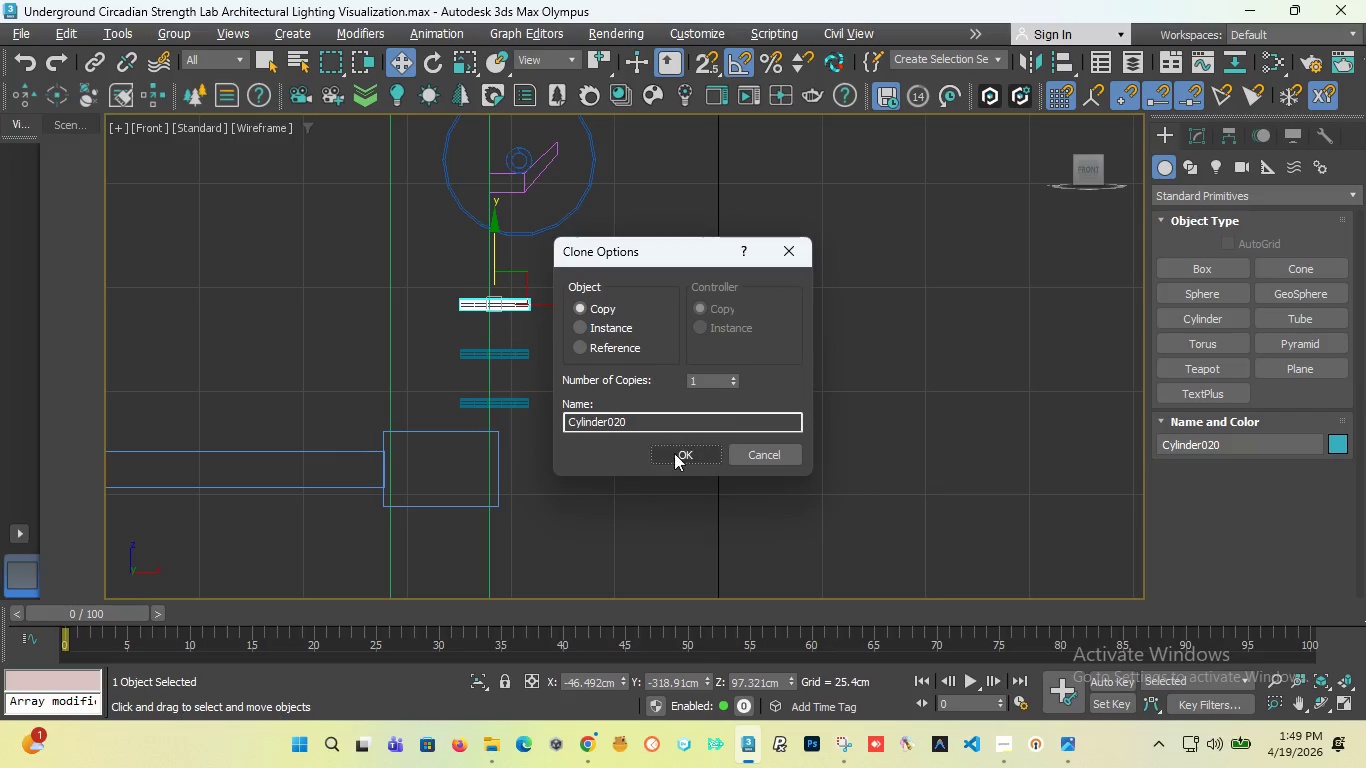 
left_click([674, 456])
 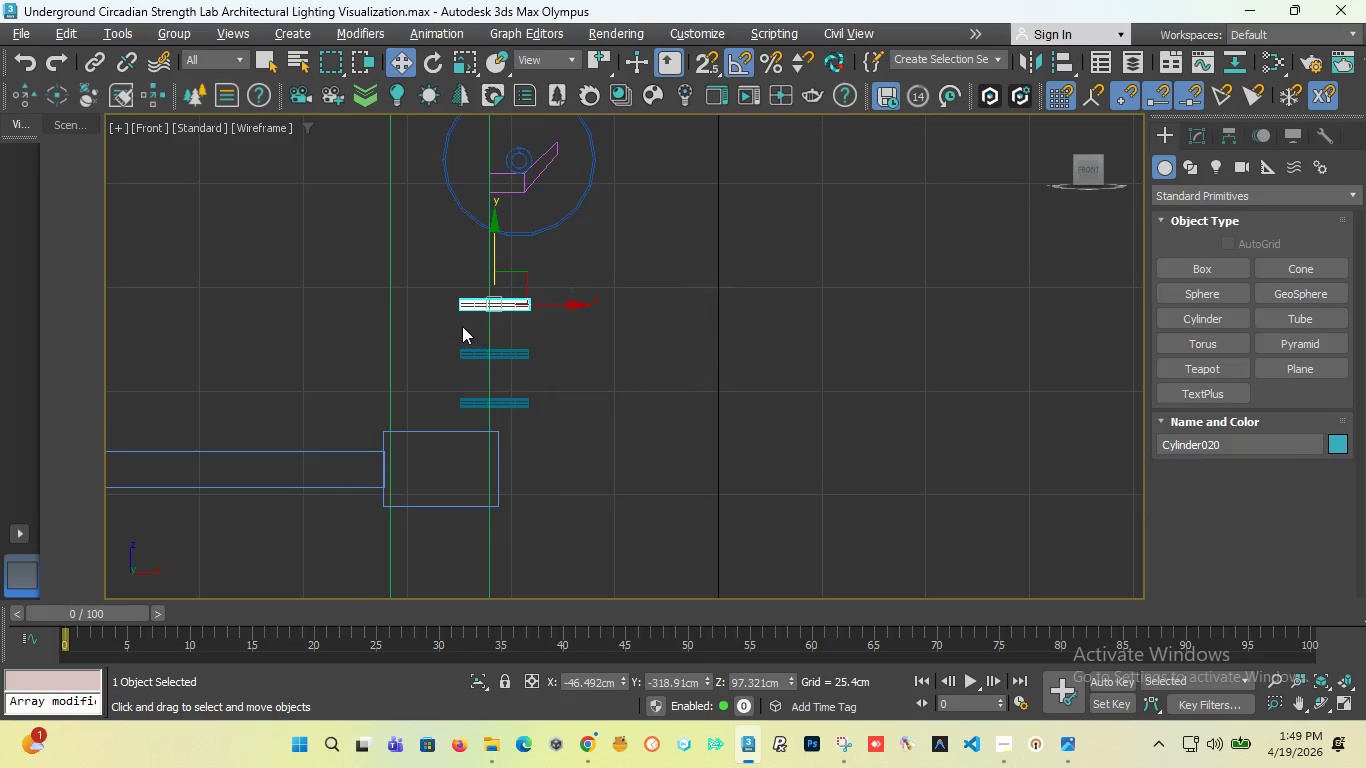 
scroll: coordinate [471, 325], scroll_direction: down, amount: 1.0
 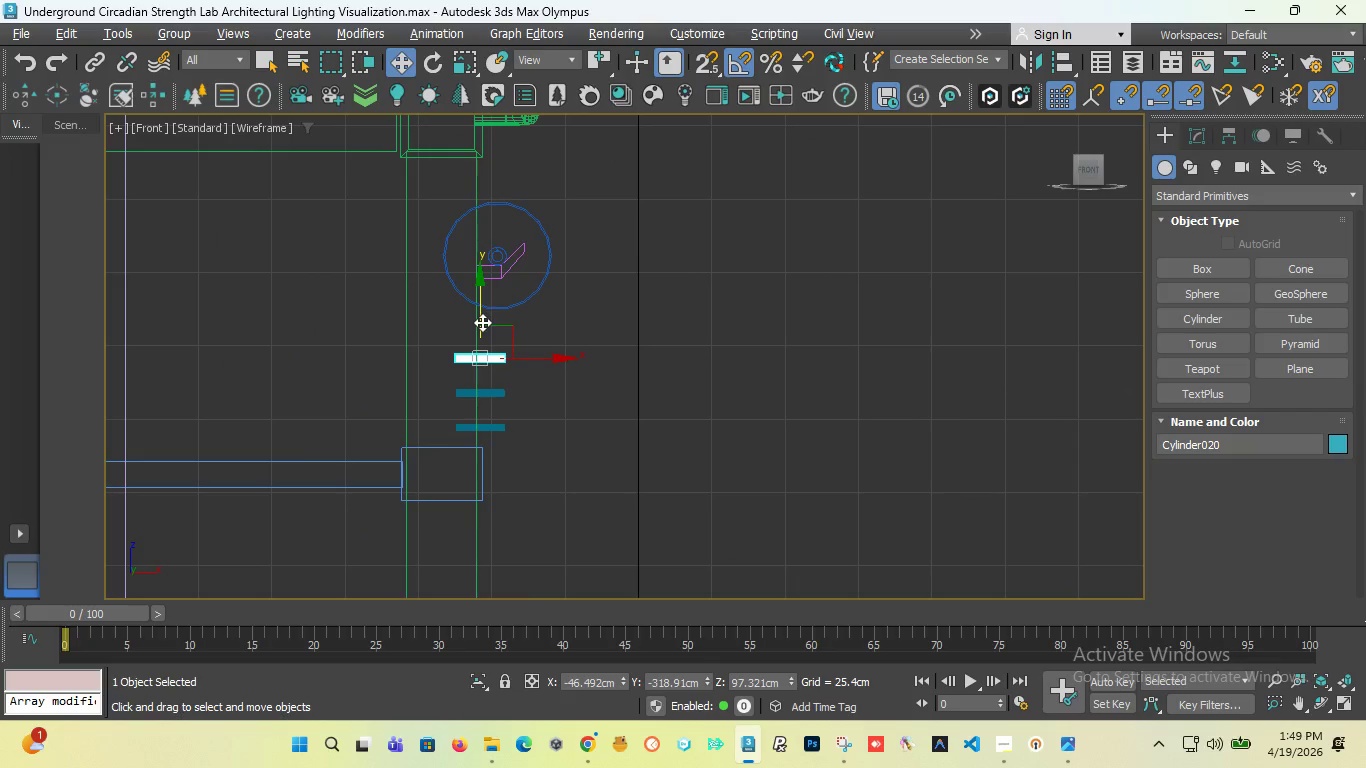 
hold_key(key=ShiftLeft, duration=2.53)
left_click_drag(start_coordinate=[482, 322], to_coordinate=[477, 290])
 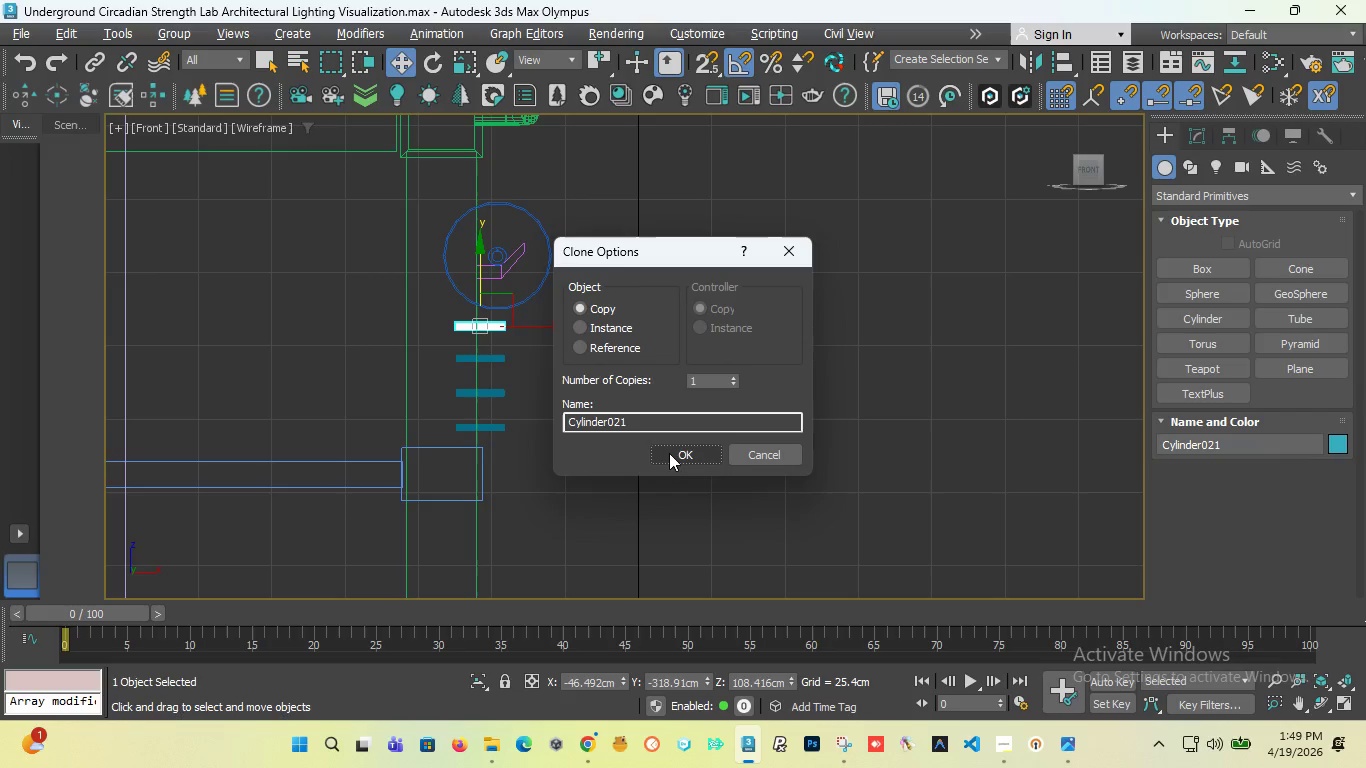 
left_click([671, 454])
 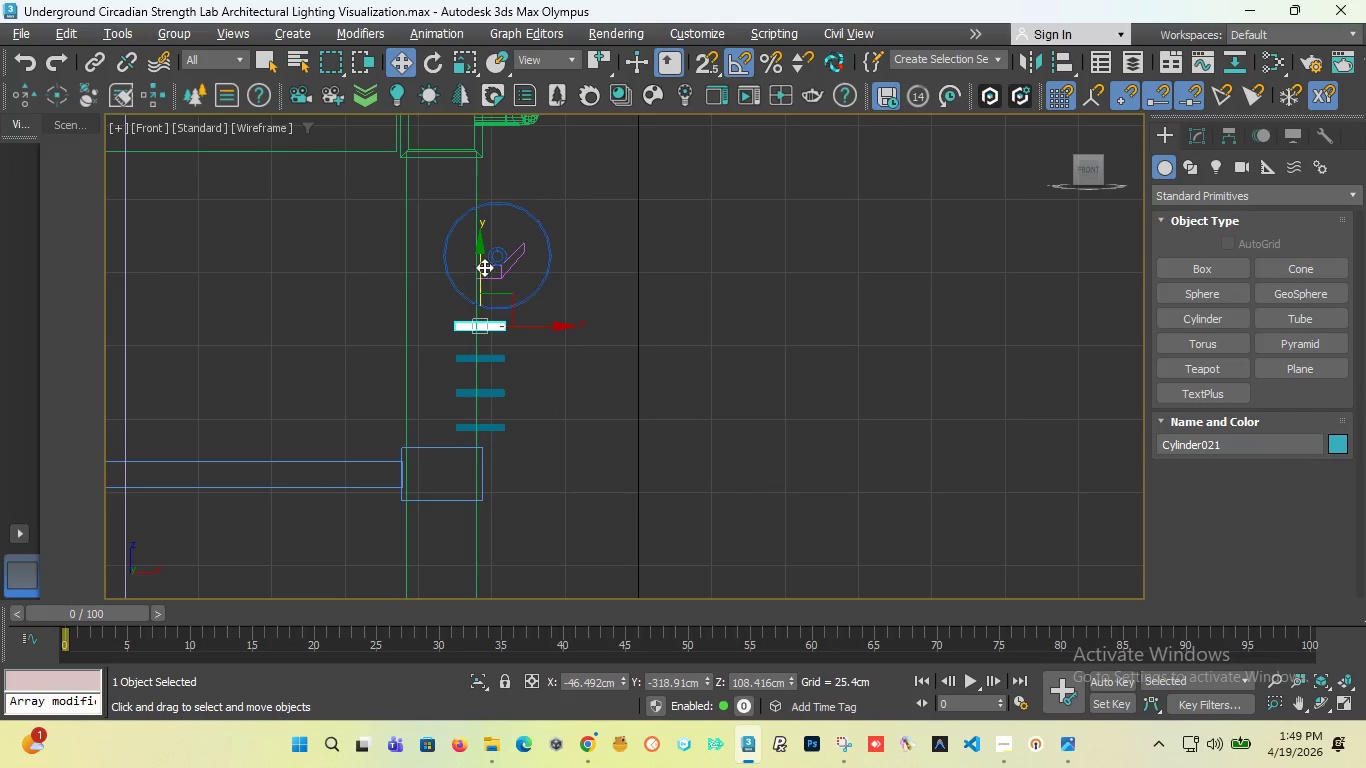 
hold_key(key=ShiftLeft, duration=1.58)
left_click_drag(start_coordinate=[478, 261], to_coordinate=[474, 226])
 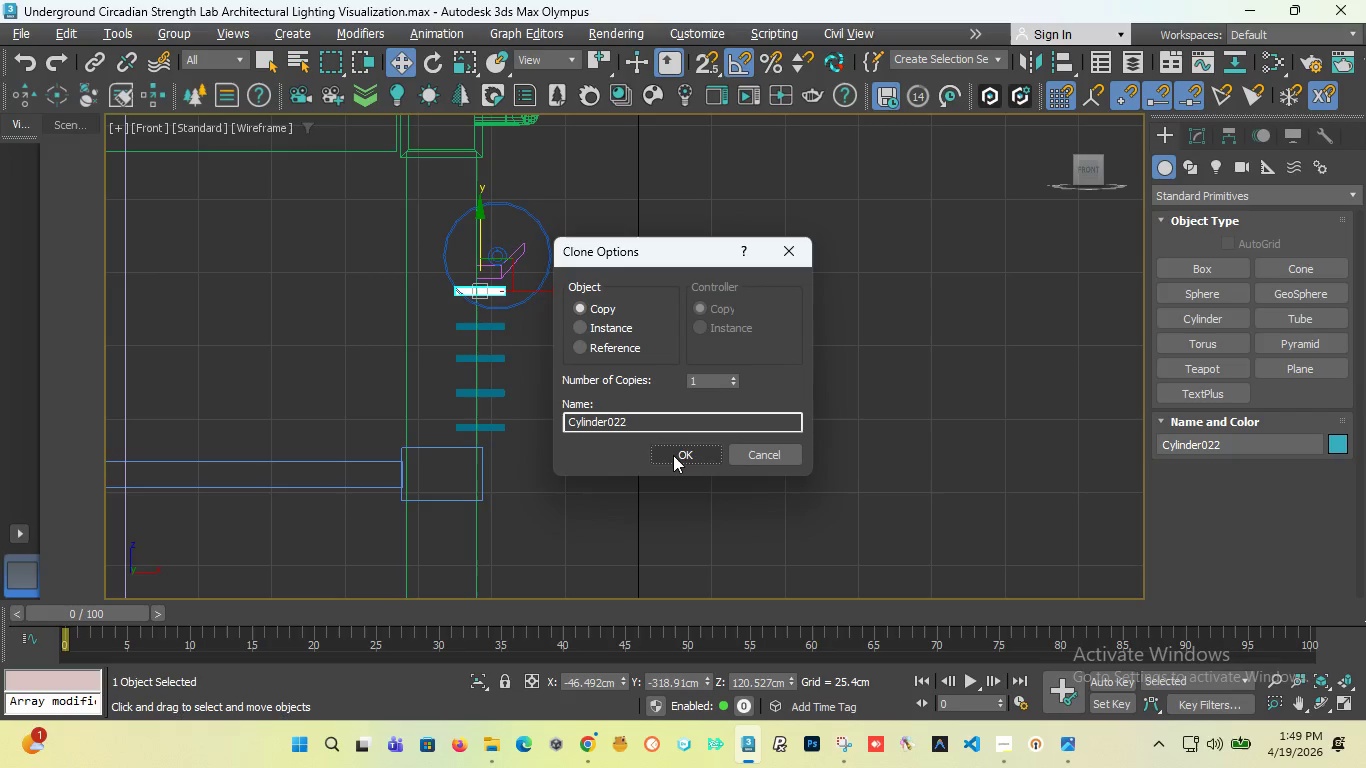 
left_click([673, 457])
 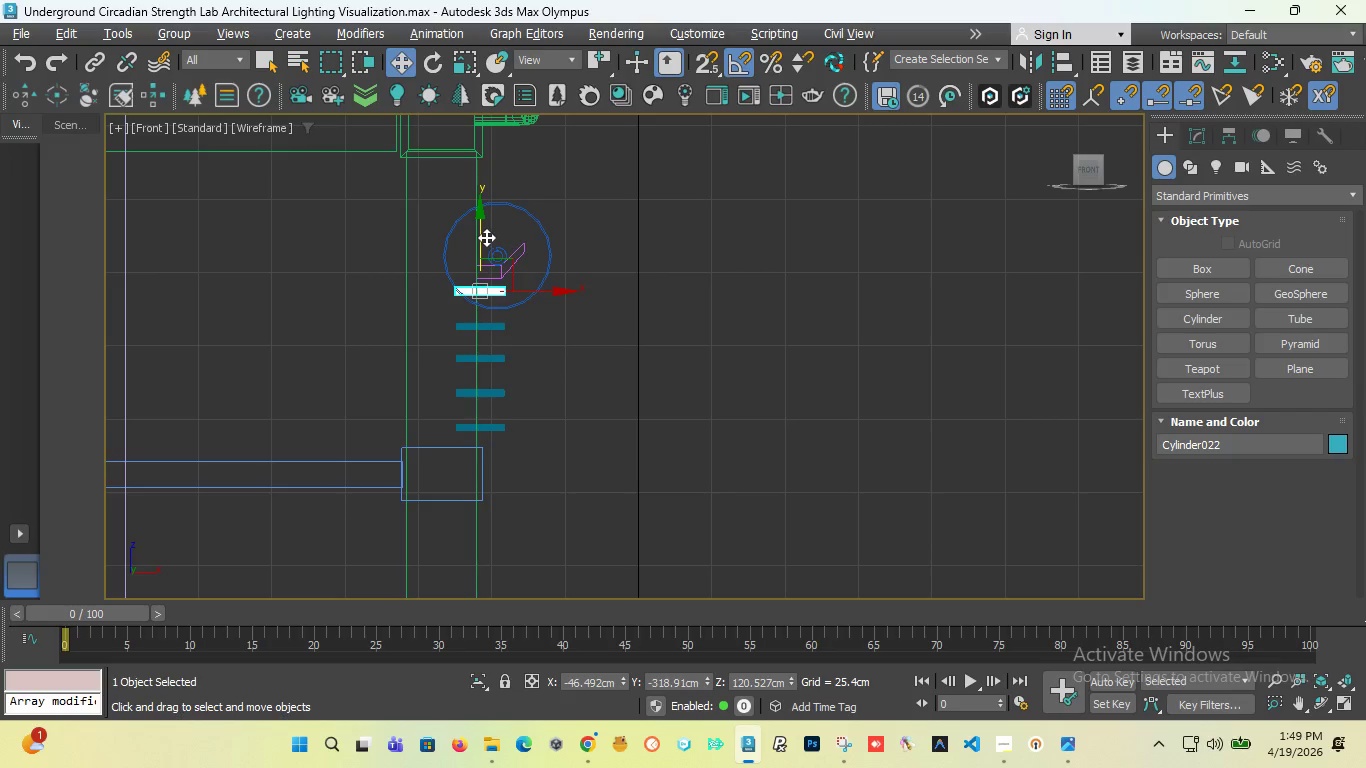 
hold_key(key=ShiftLeft, duration=1.44)
left_click_drag(start_coordinate=[485, 238], to_coordinate=[483, 204])
 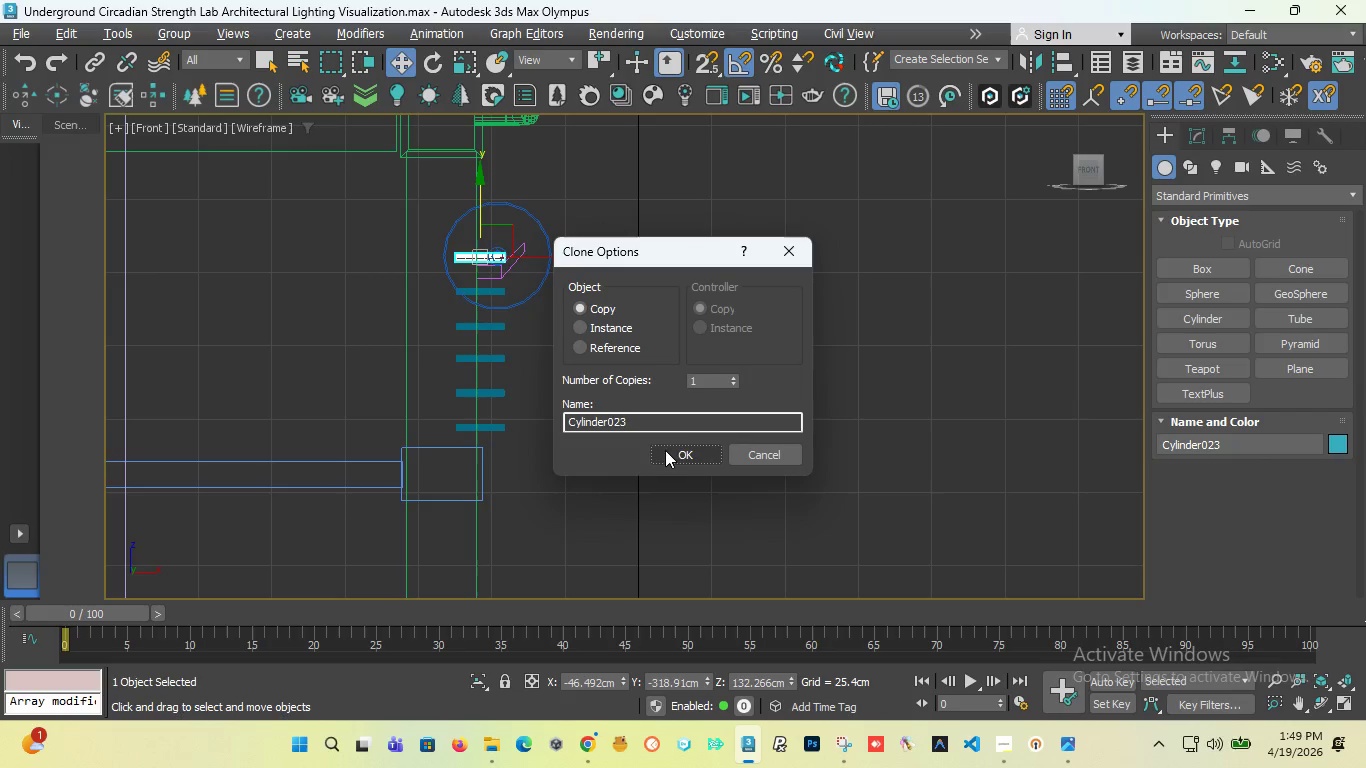 
left_click([677, 450])
 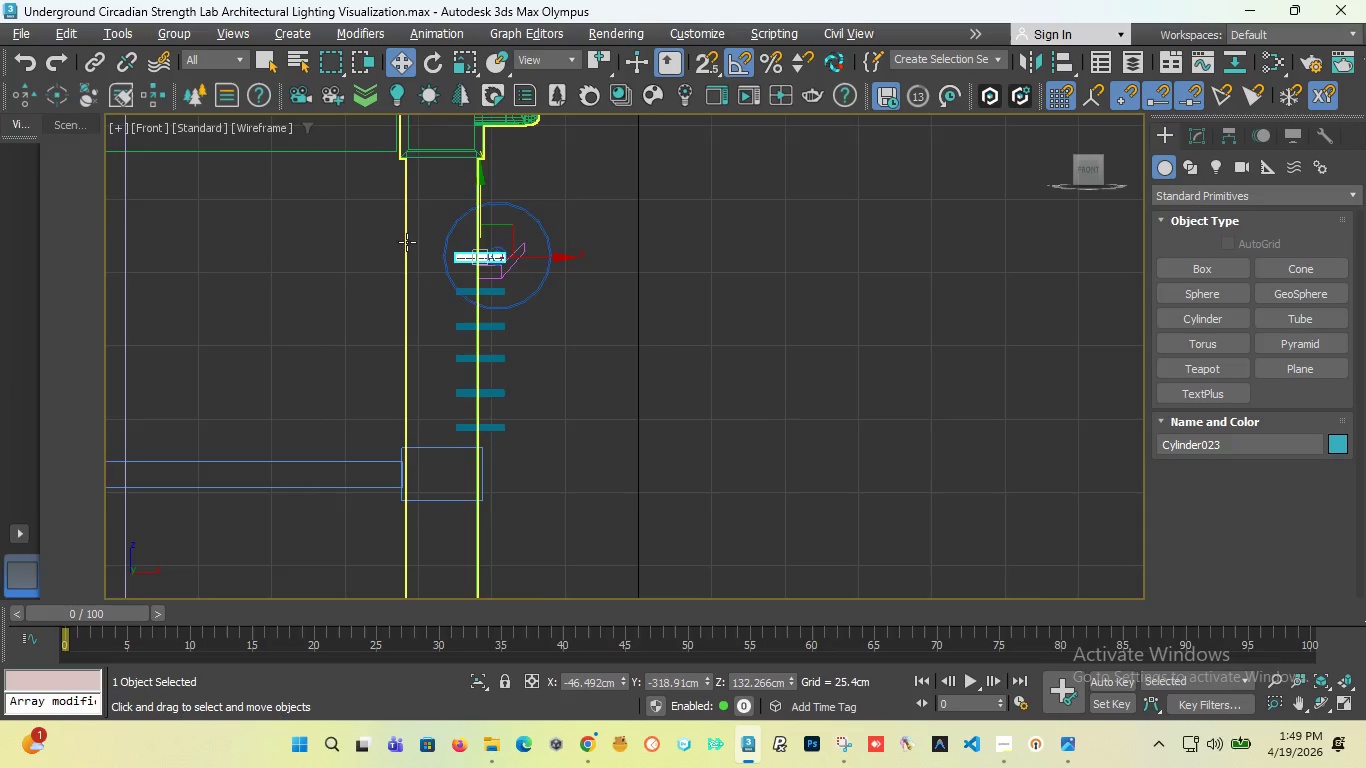 
scroll: coordinate [425, 235], scroll_direction: up, amount: 1.0
 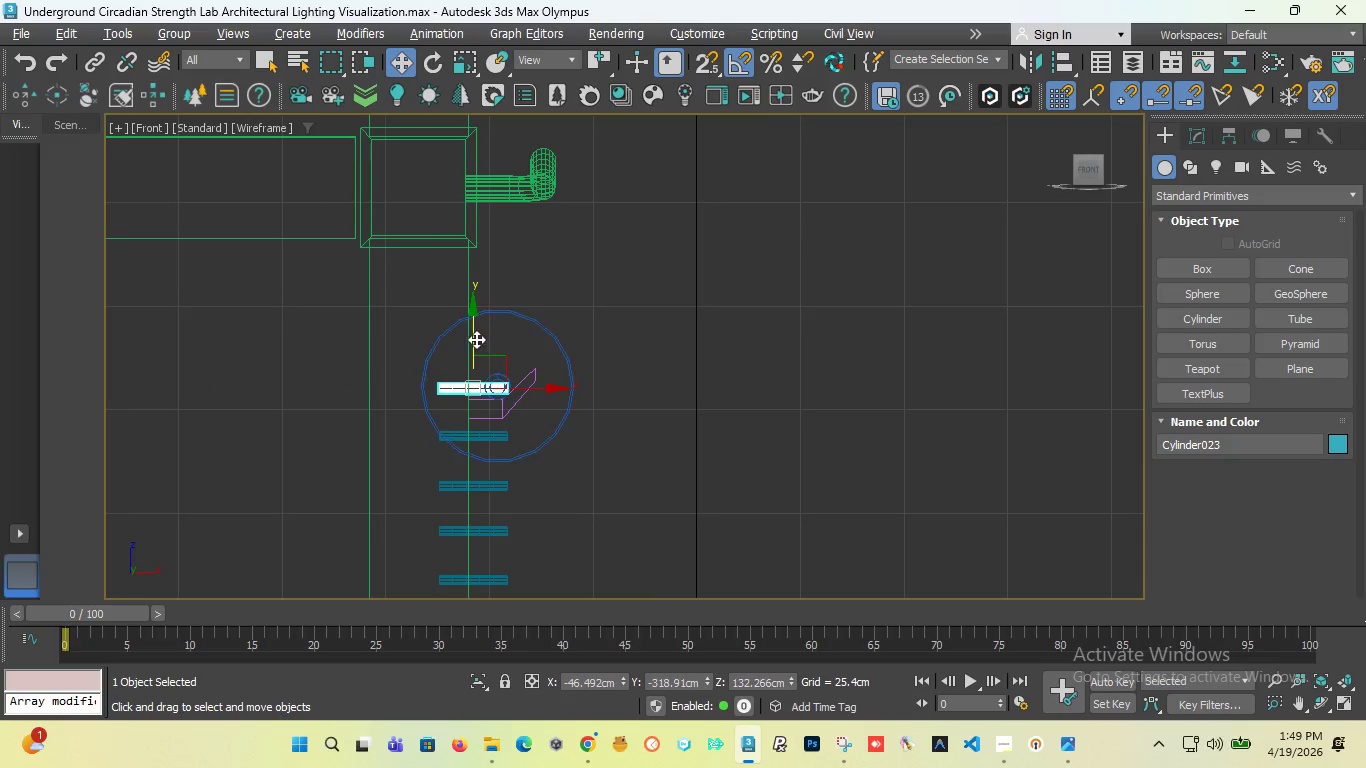 
hold_key(key=ShiftLeft, duration=1.59)
left_click_drag(start_coordinate=[473, 341], to_coordinate=[471, 286])
 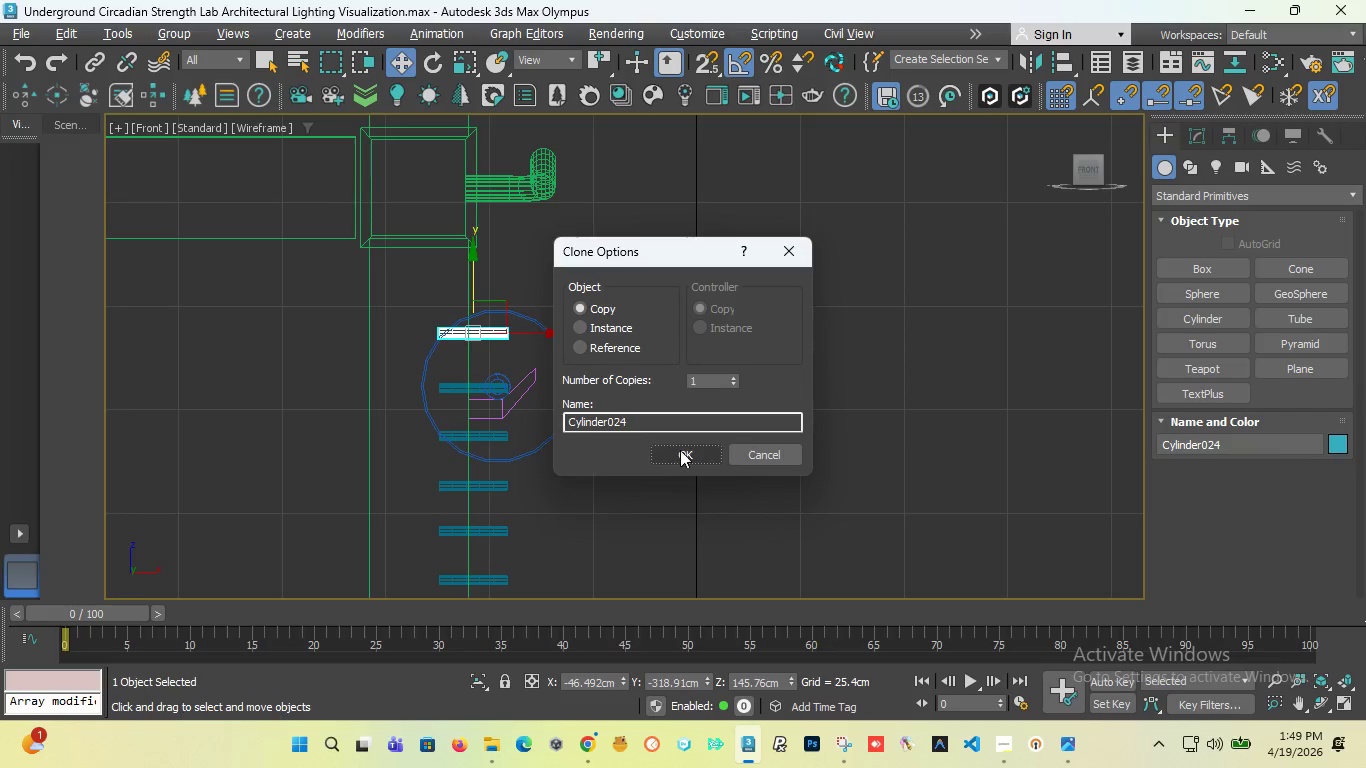 
left_click([680, 446])
 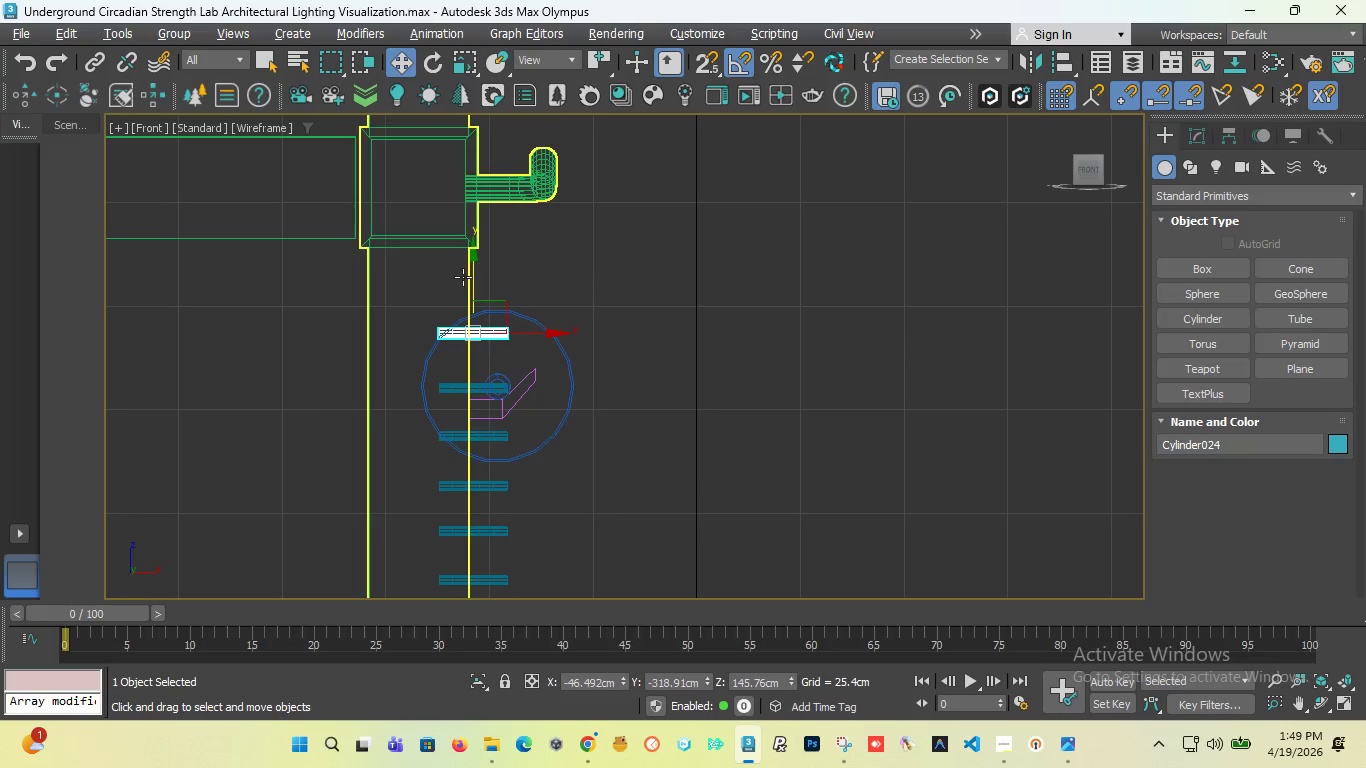 
hold_key(key=ShiftLeft, duration=1.78)
left_click_drag(start_coordinate=[475, 278], to_coordinate=[471, 230])
 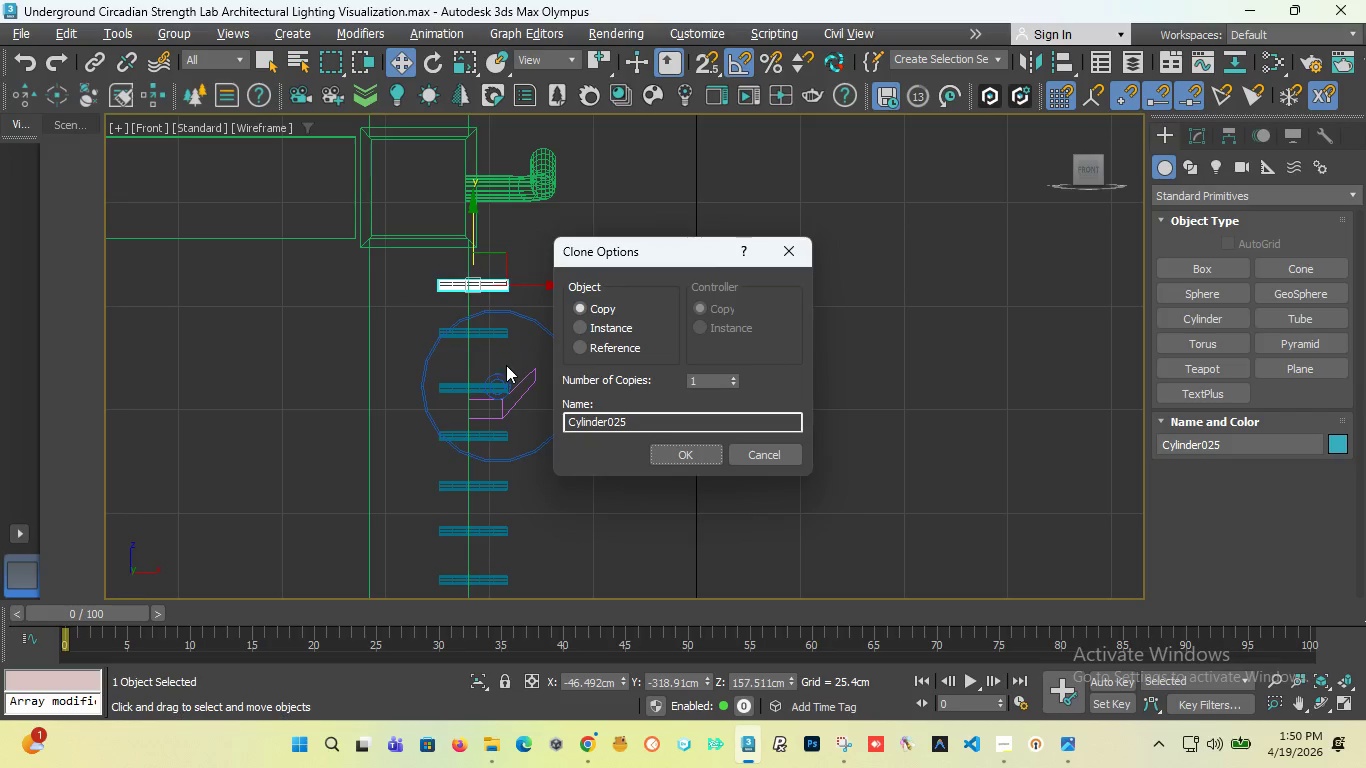 
scroll: coordinate [506, 366], scroll_direction: down, amount: 3.0
 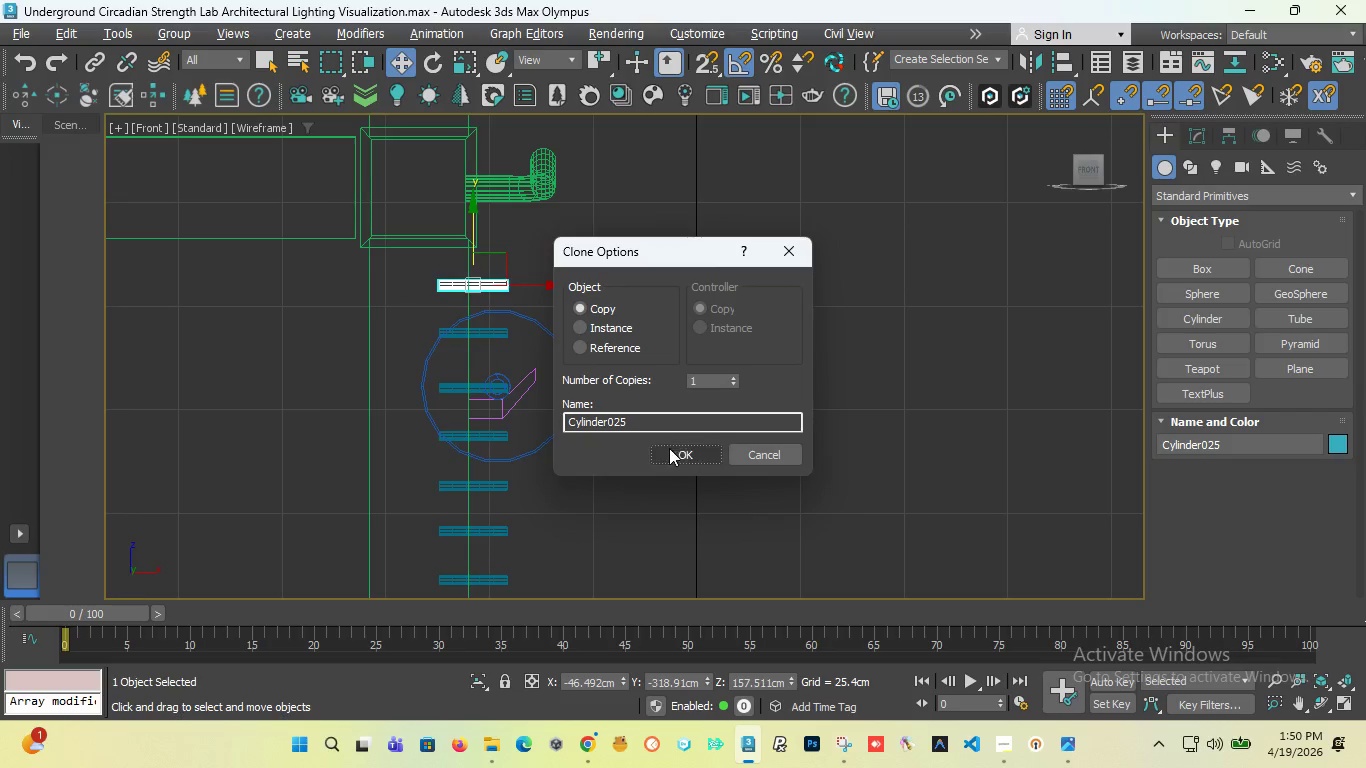 
left_click([669, 451])
 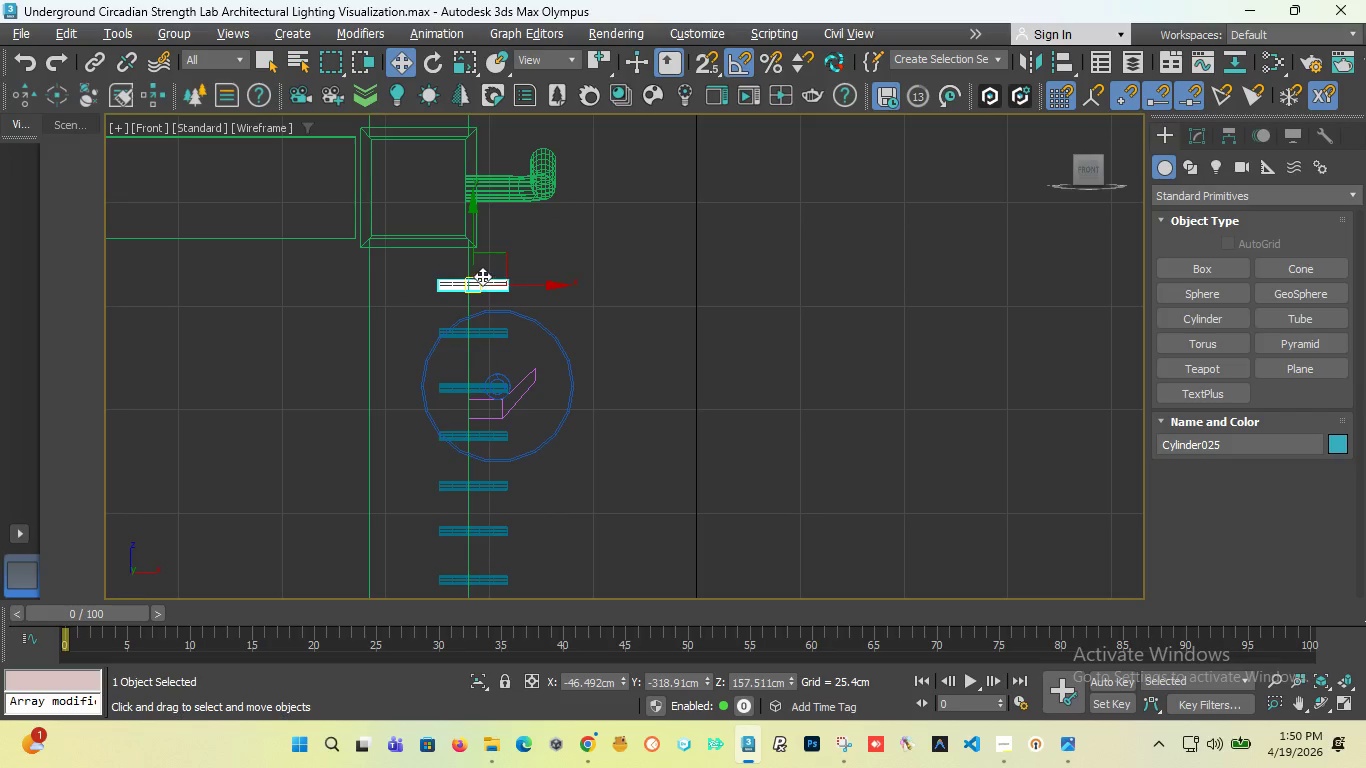 
scroll: coordinate [466, 253], scroll_direction: down, amount: 1.0
 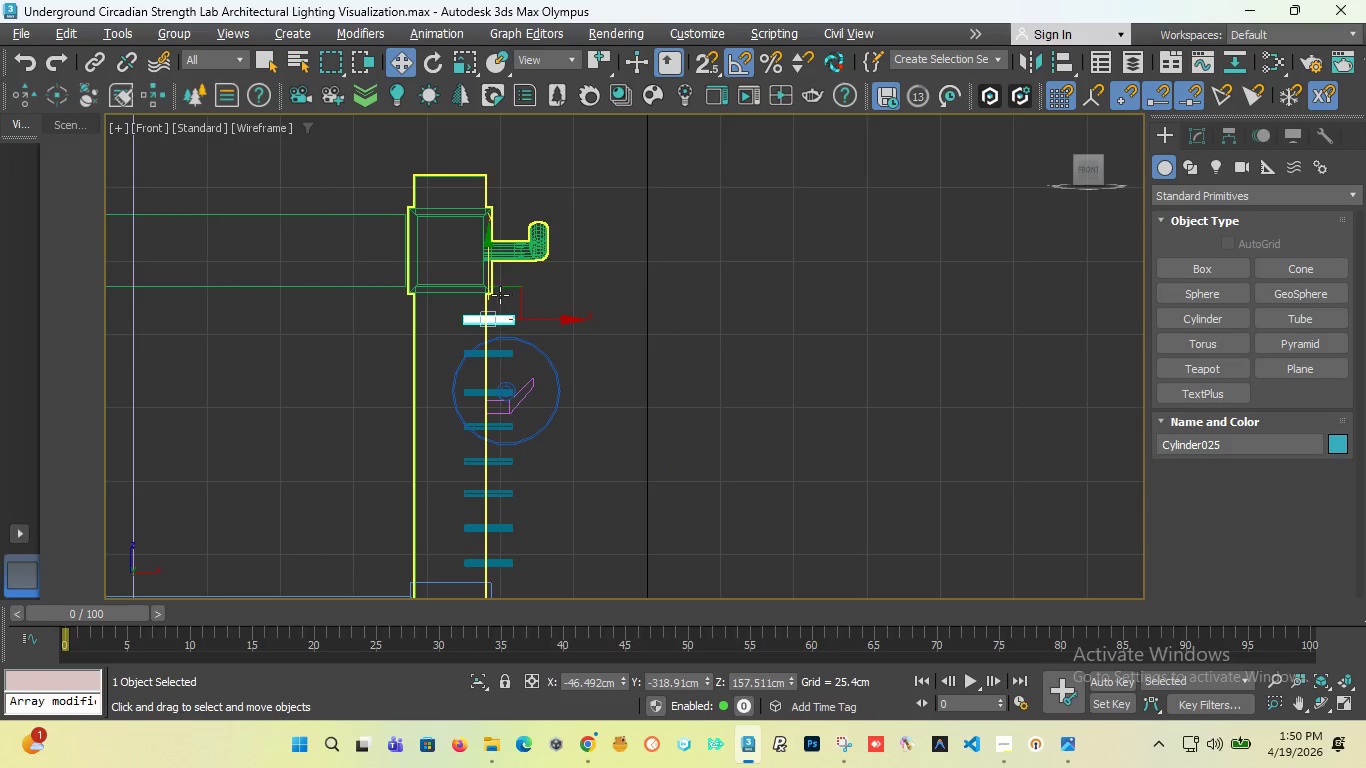 
hold_key(key=ShiftLeft, duration=3.08)
left_click_drag(start_coordinate=[487, 286], to_coordinate=[483, 156])
 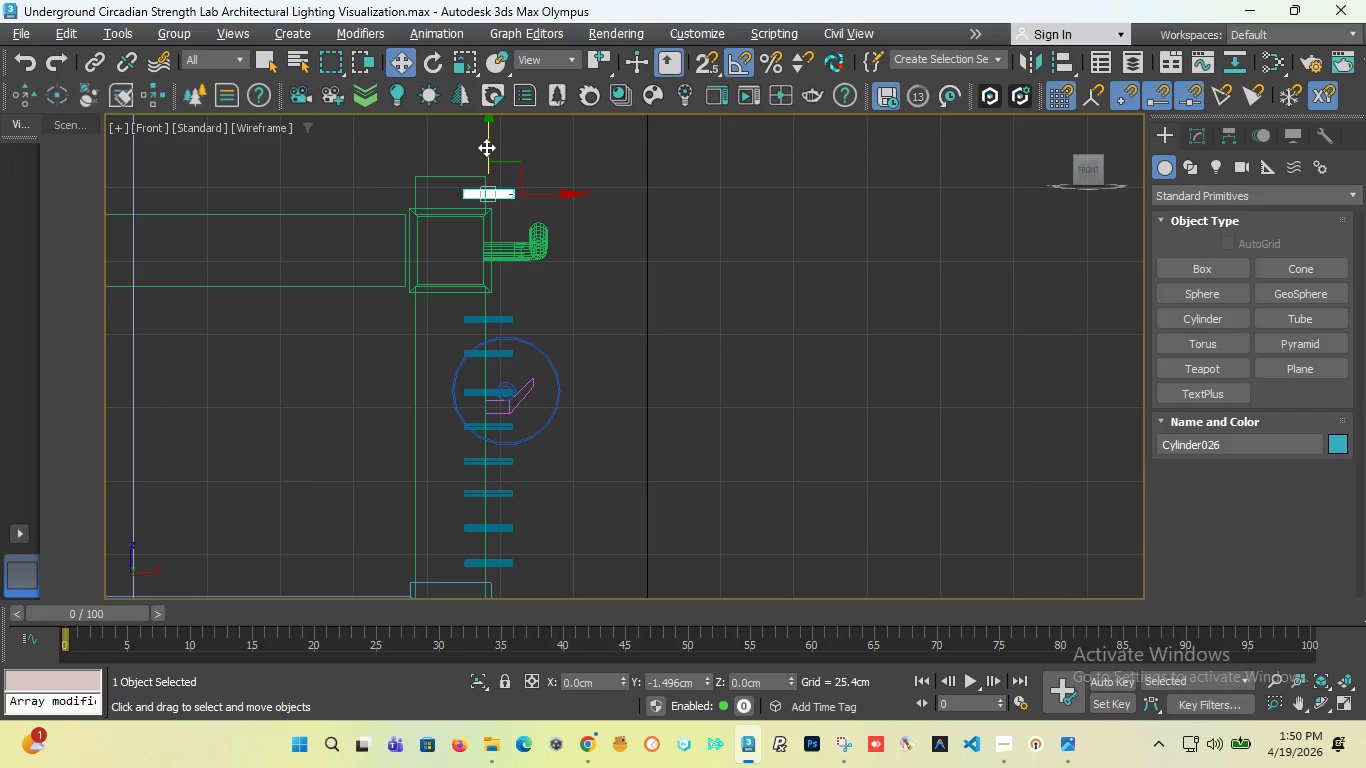 
wait(5.48)
 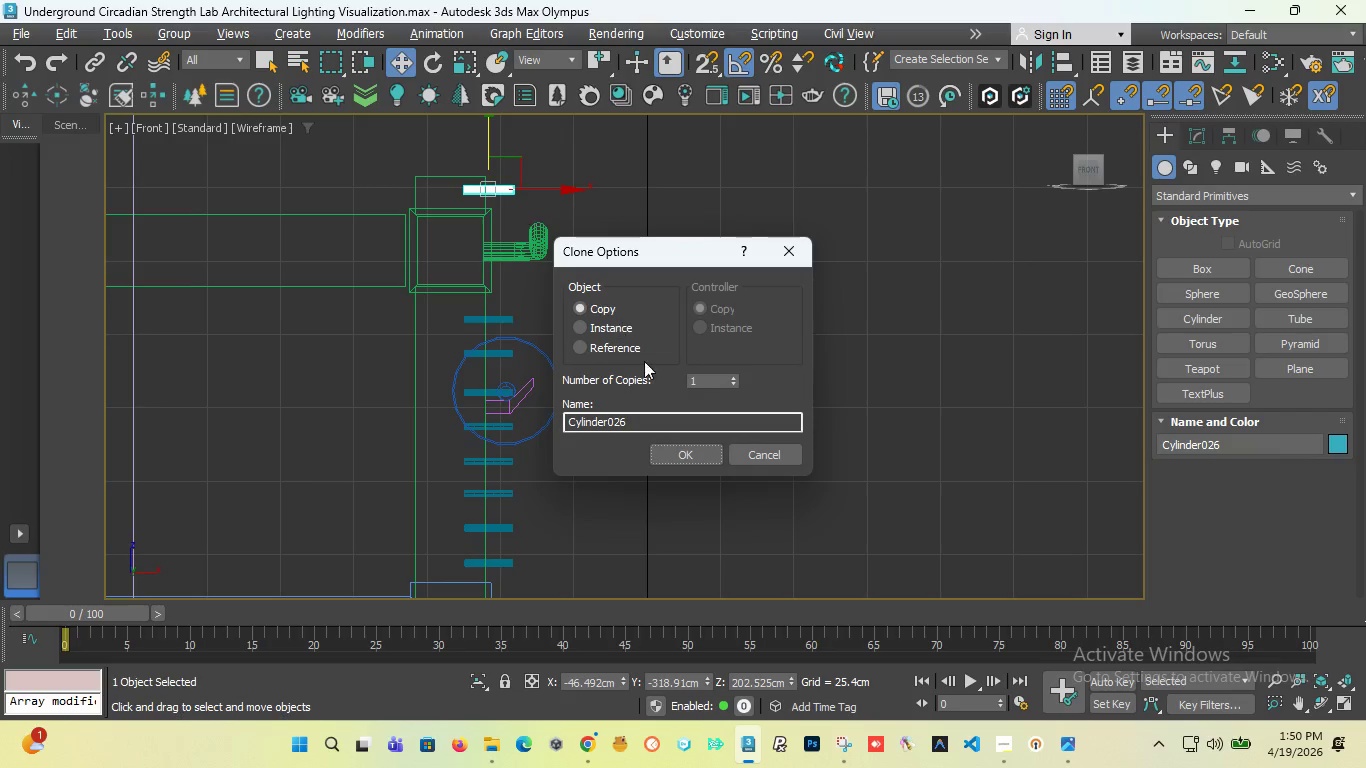 
scroll: coordinate [499, 309], scroll_direction: down, amount: 3.0
 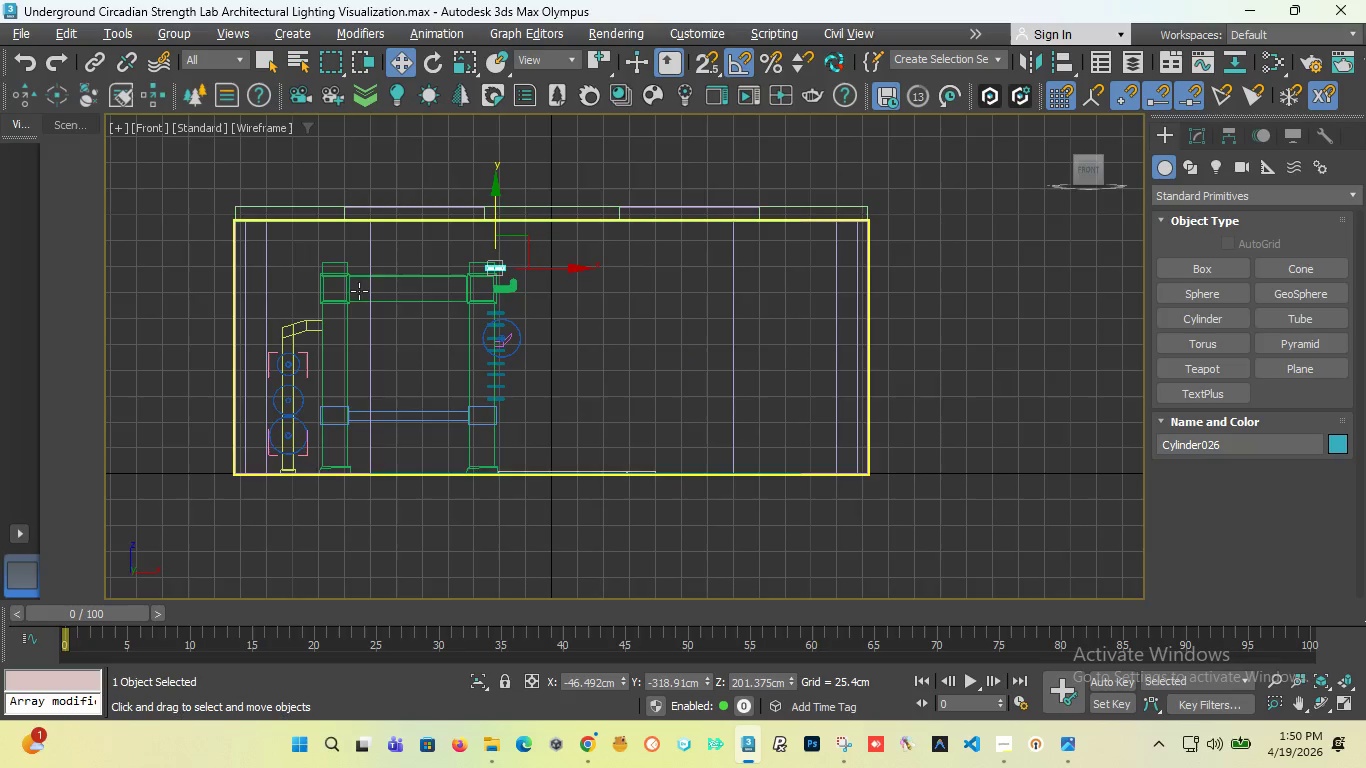 
scroll: coordinate [350, 290], scroll_direction: up, amount: 2.0
 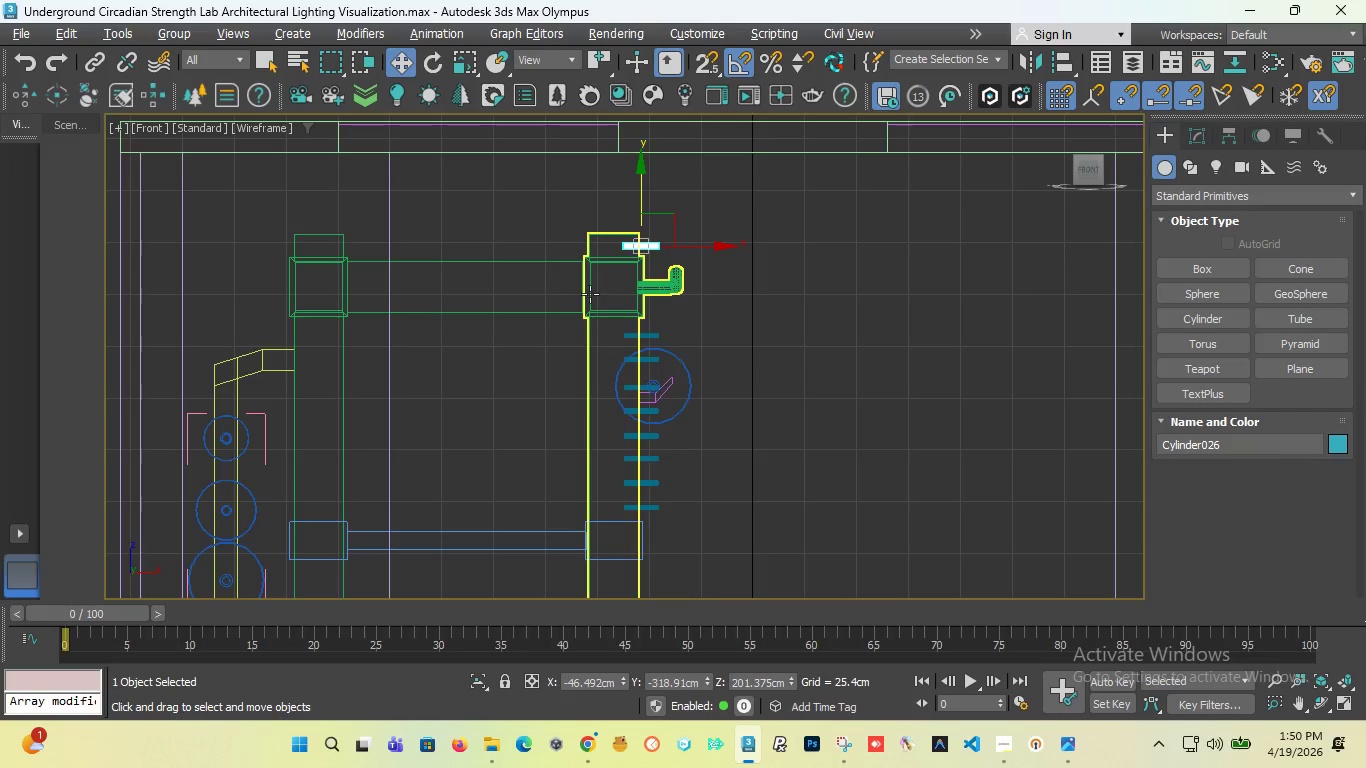 
left_click([157, 129])
 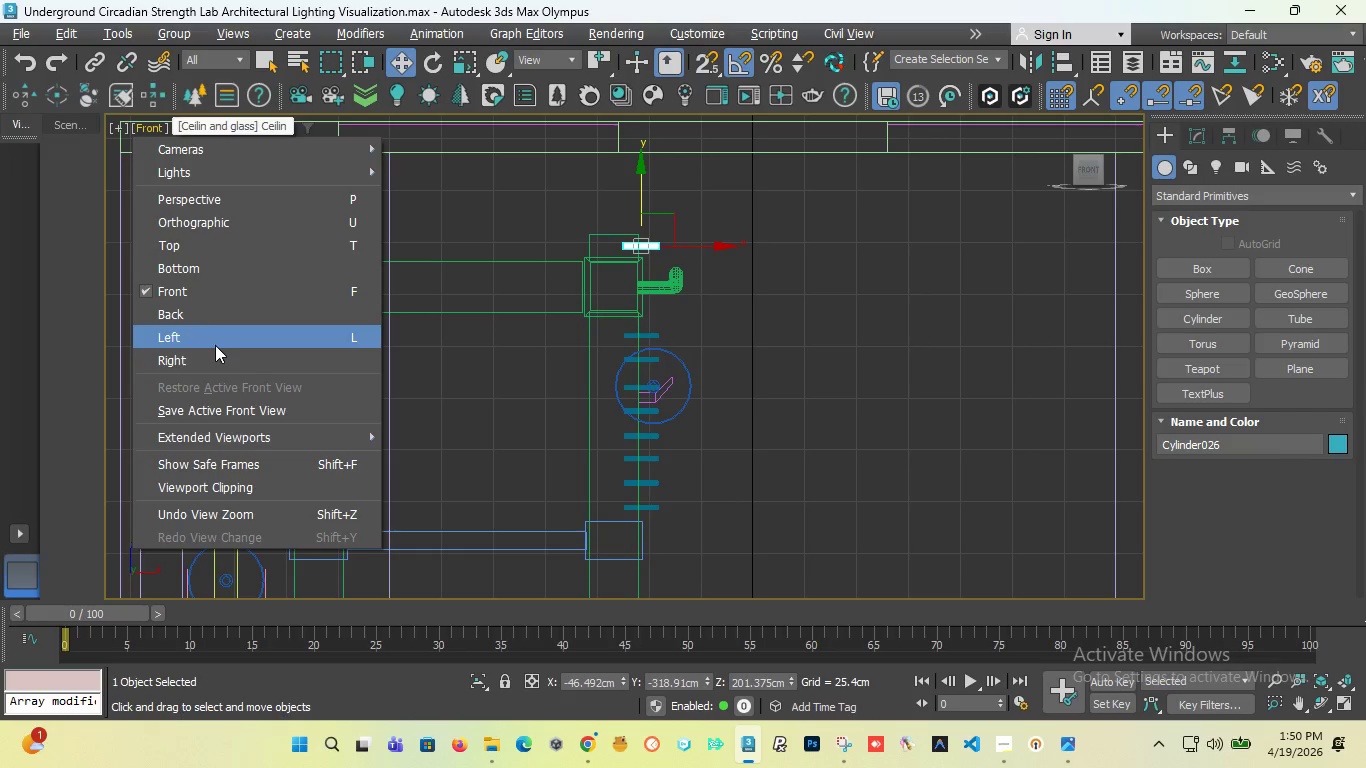 
left_click([215, 360])
 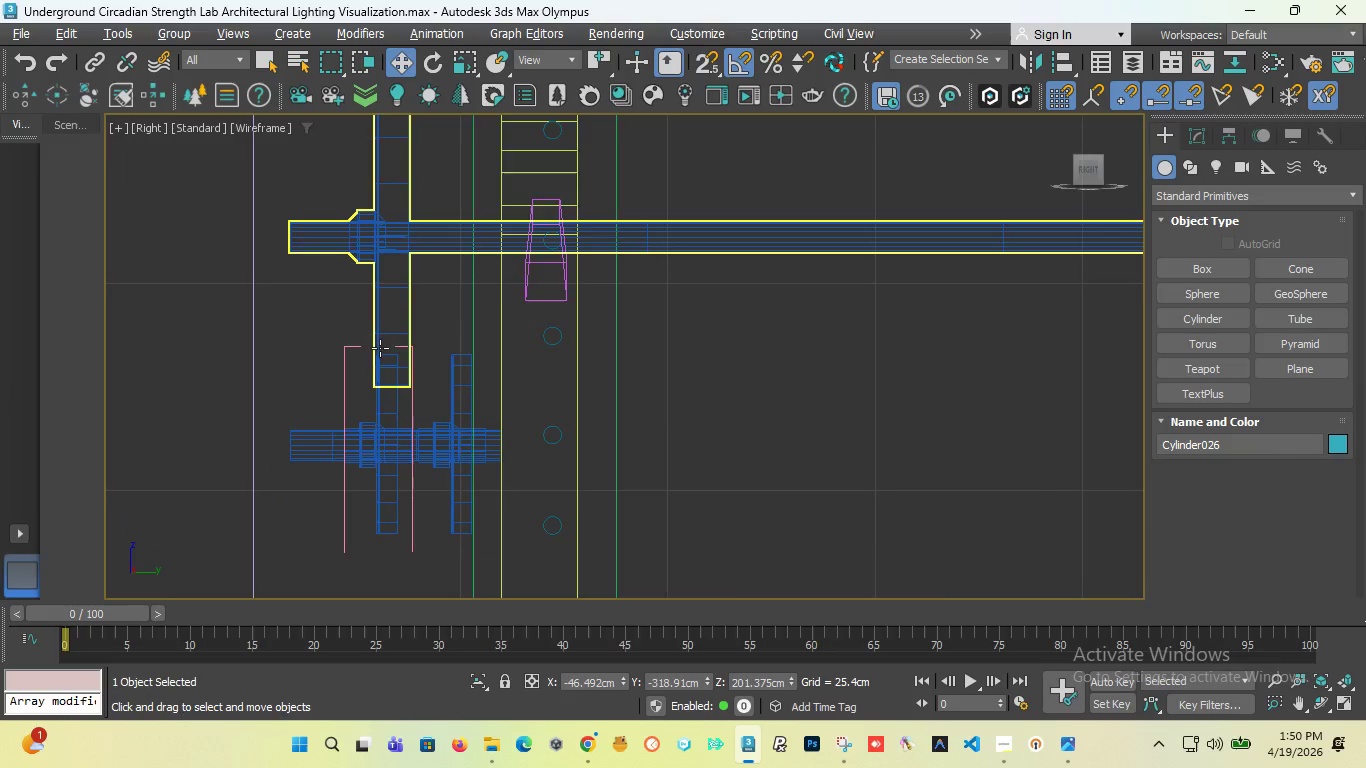 
scroll: coordinate [445, 254], scroll_direction: down, amount: 4.0
 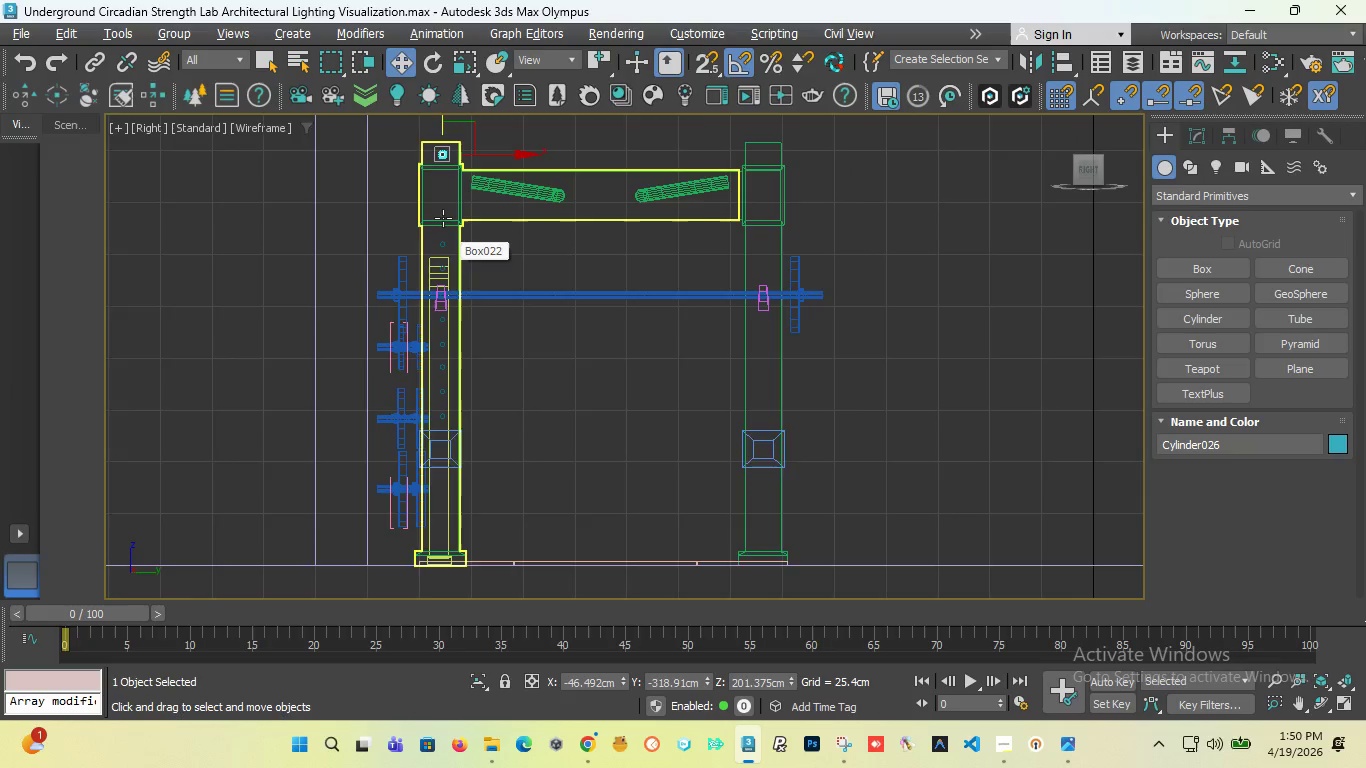 
scroll: coordinate [443, 218], scroll_direction: up, amount: 2.0
 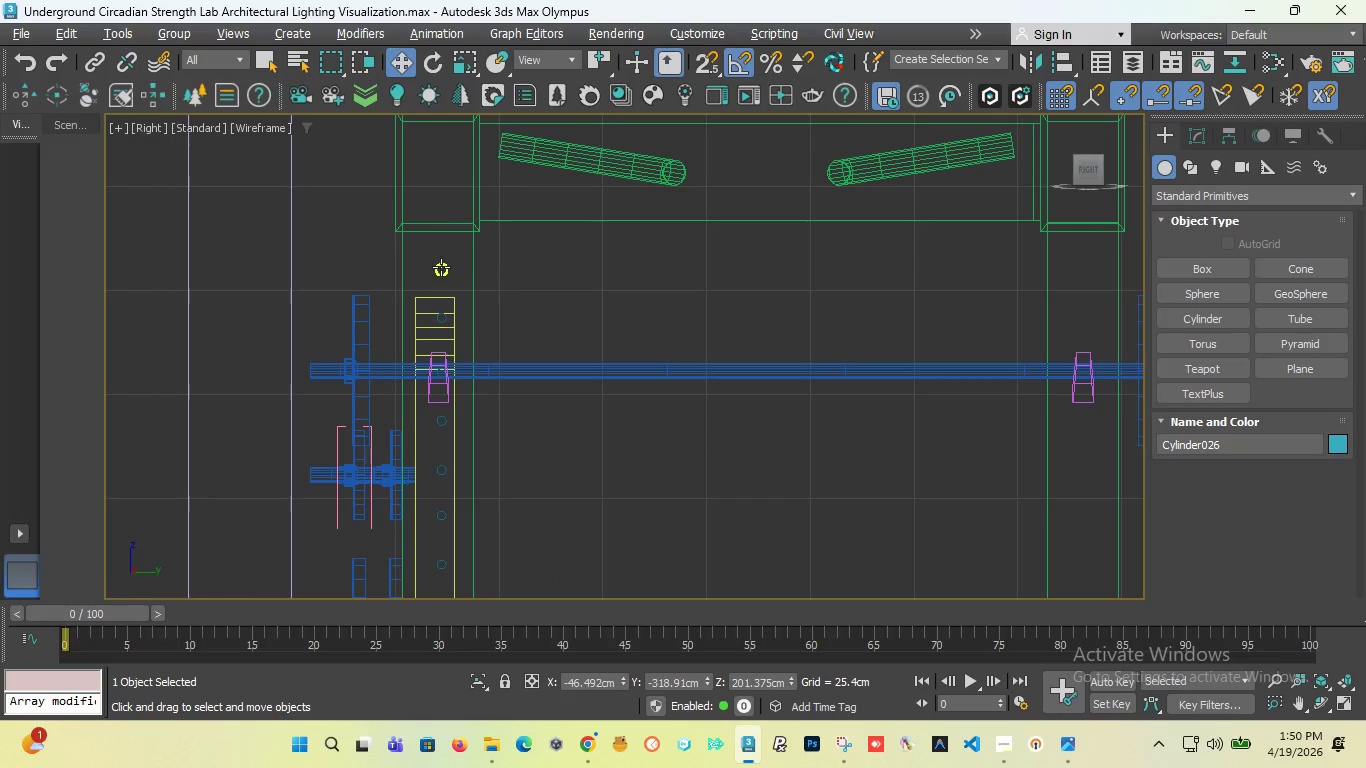 
hold_key(key=ControlLeft, duration=0.64)
left_click([441, 267])
 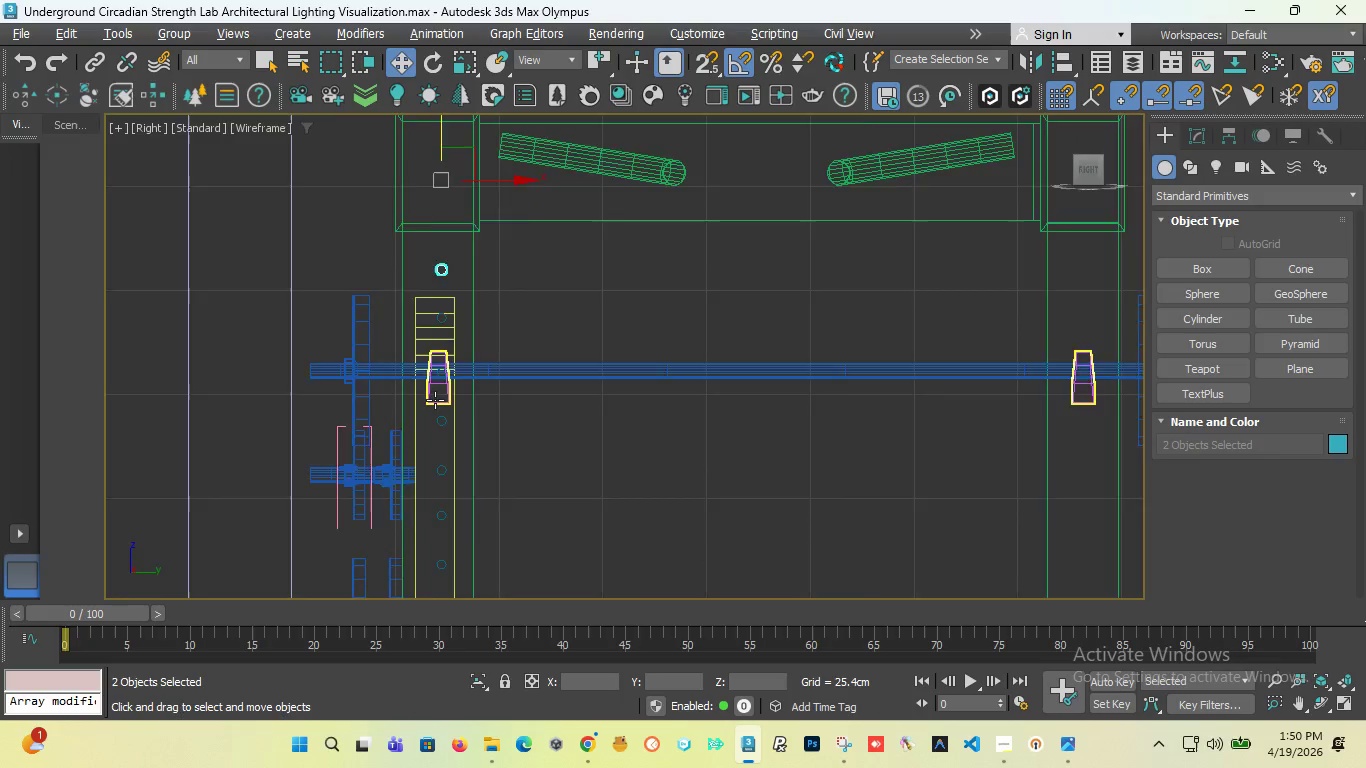 
hold_key(key=ControlLeft, duration=2.59)
 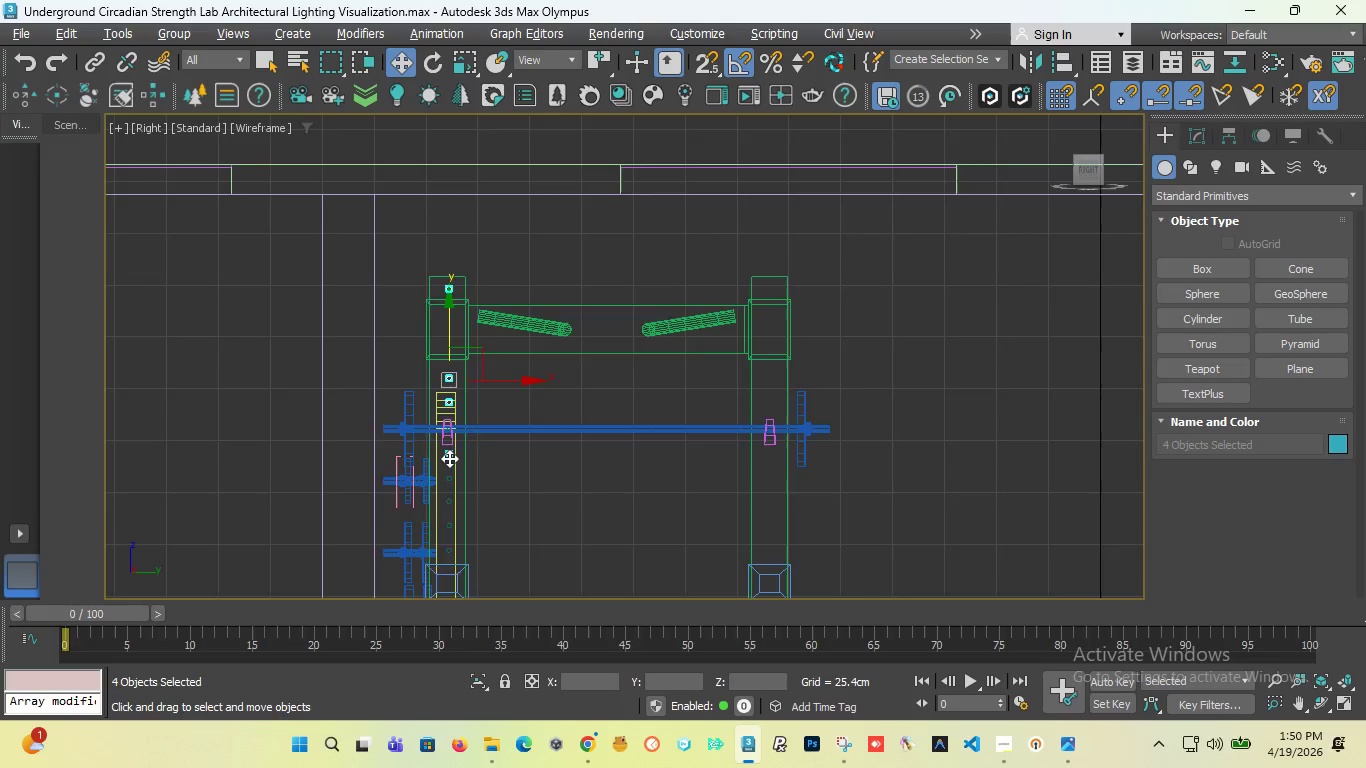 
scroll: coordinate [435, 393], scroll_direction: up, amount: 2.0
 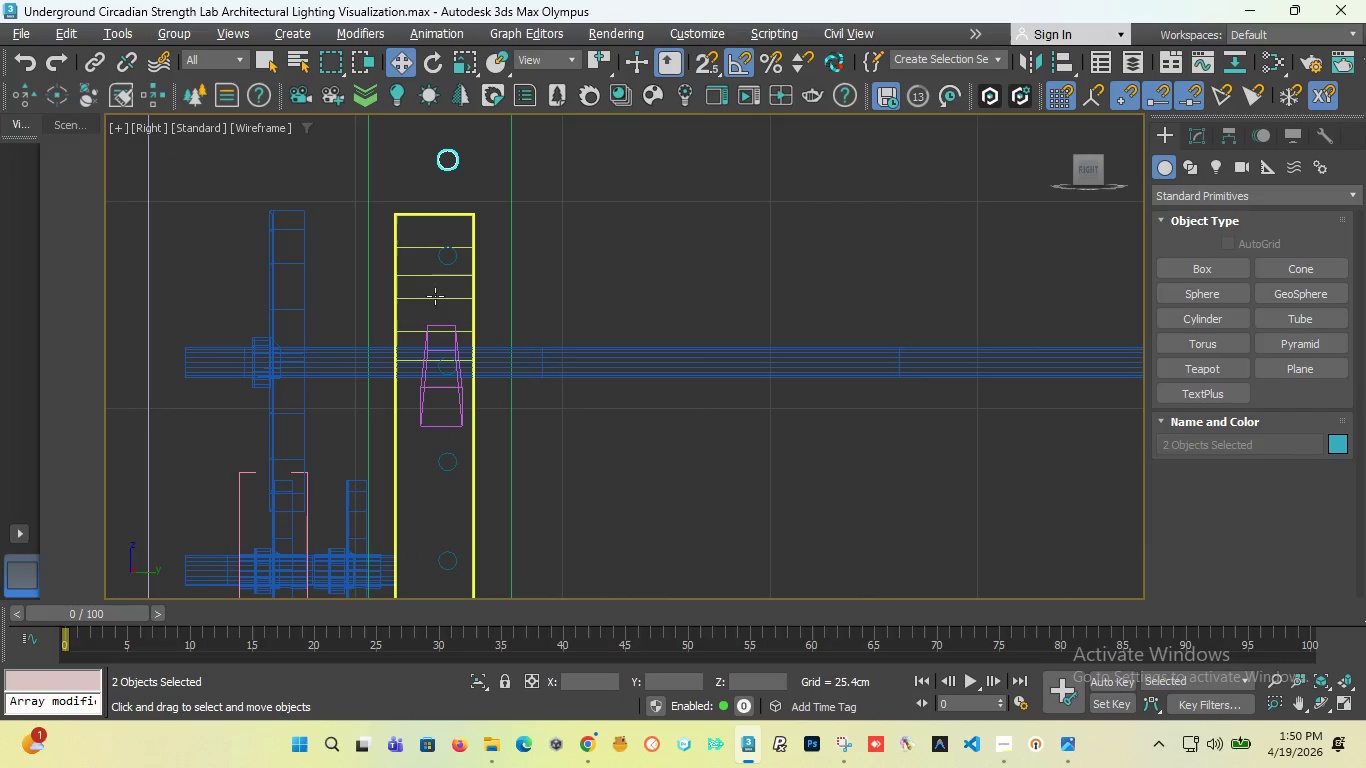 
left_click([452, 263])
 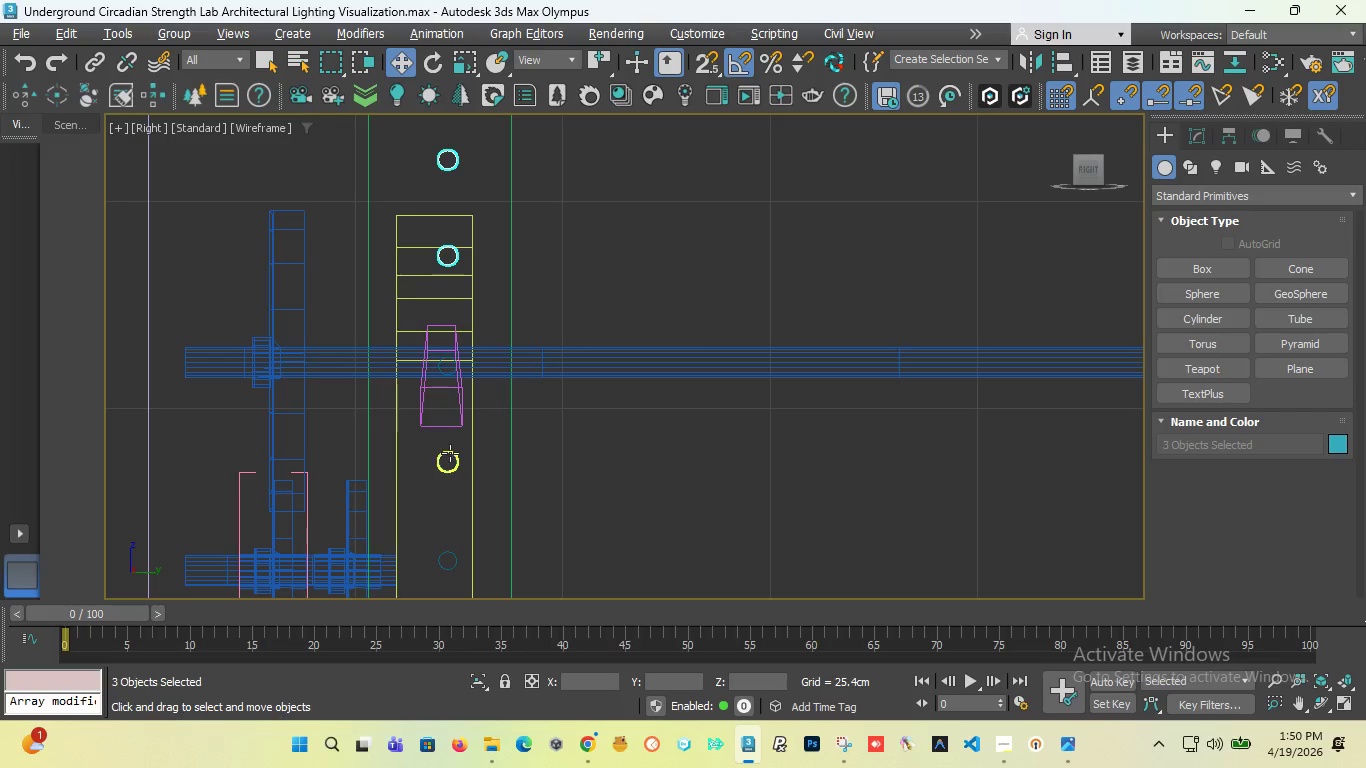 
left_click([450, 453])
 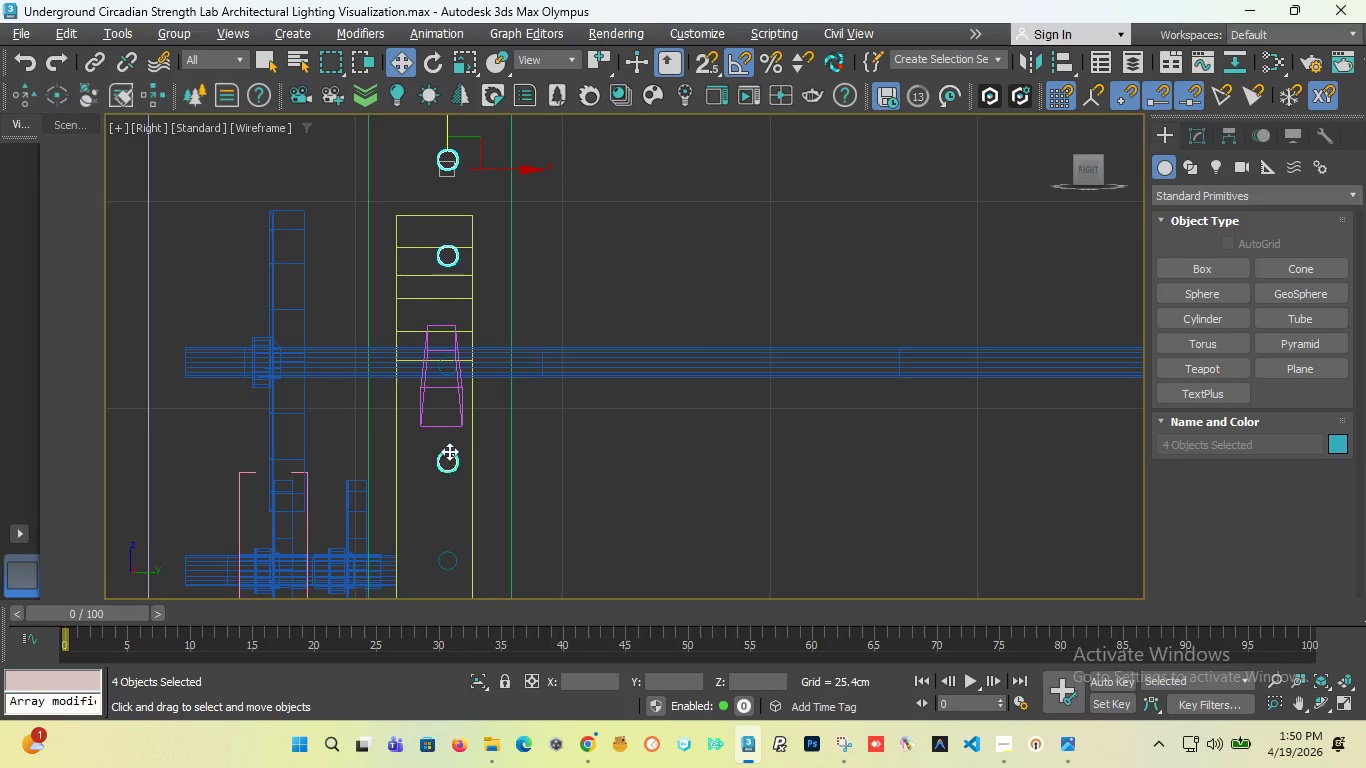 
hold_key(key=ControlLeft, duration=0.5)
 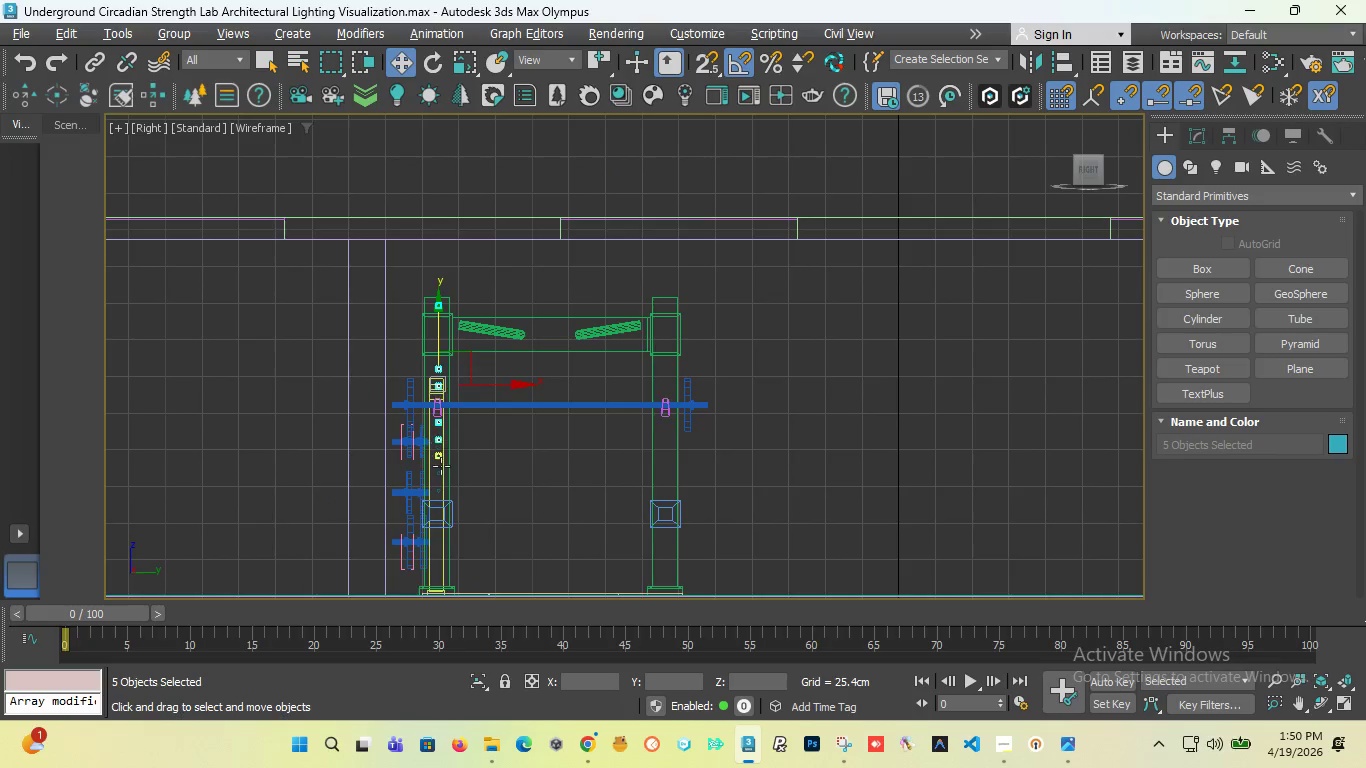 
scroll: coordinate [450, 491], scroll_direction: down, amount: 1.0
 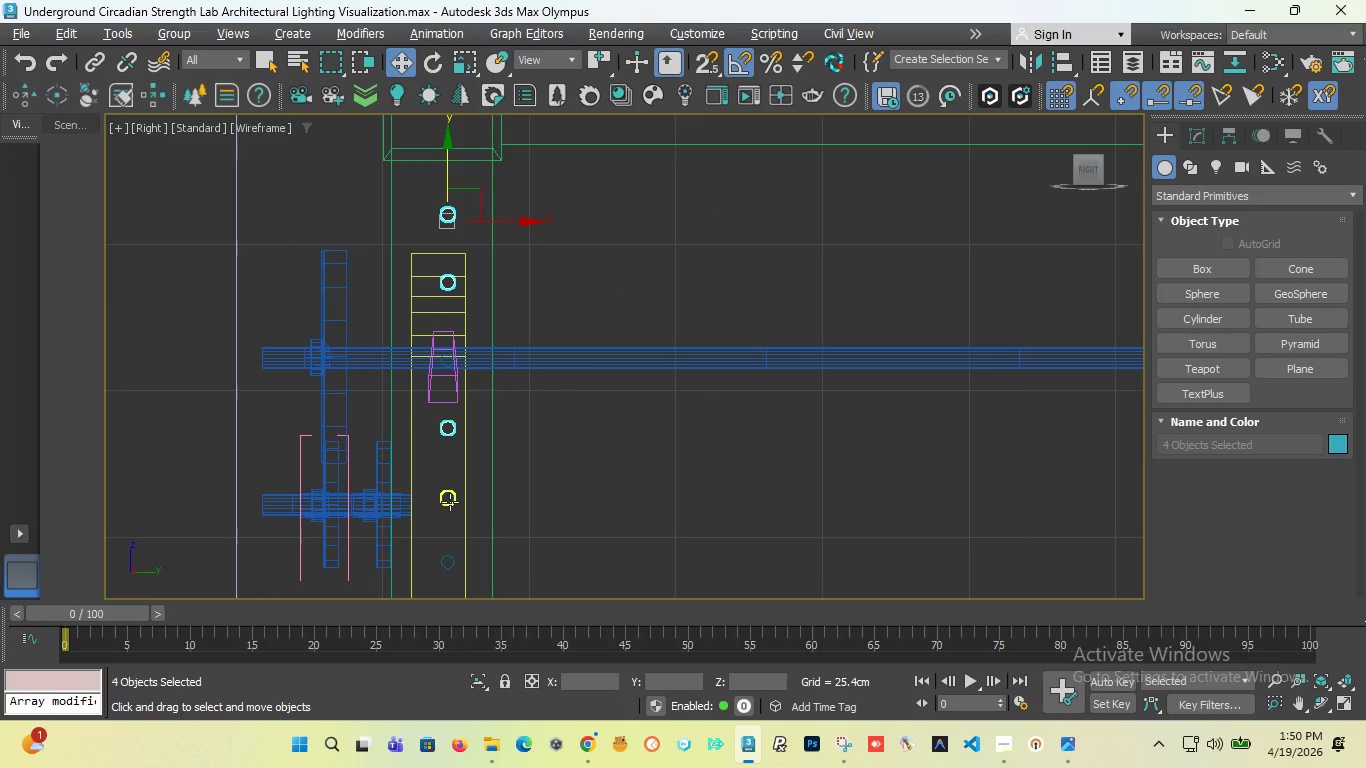 
left_click([450, 502])
 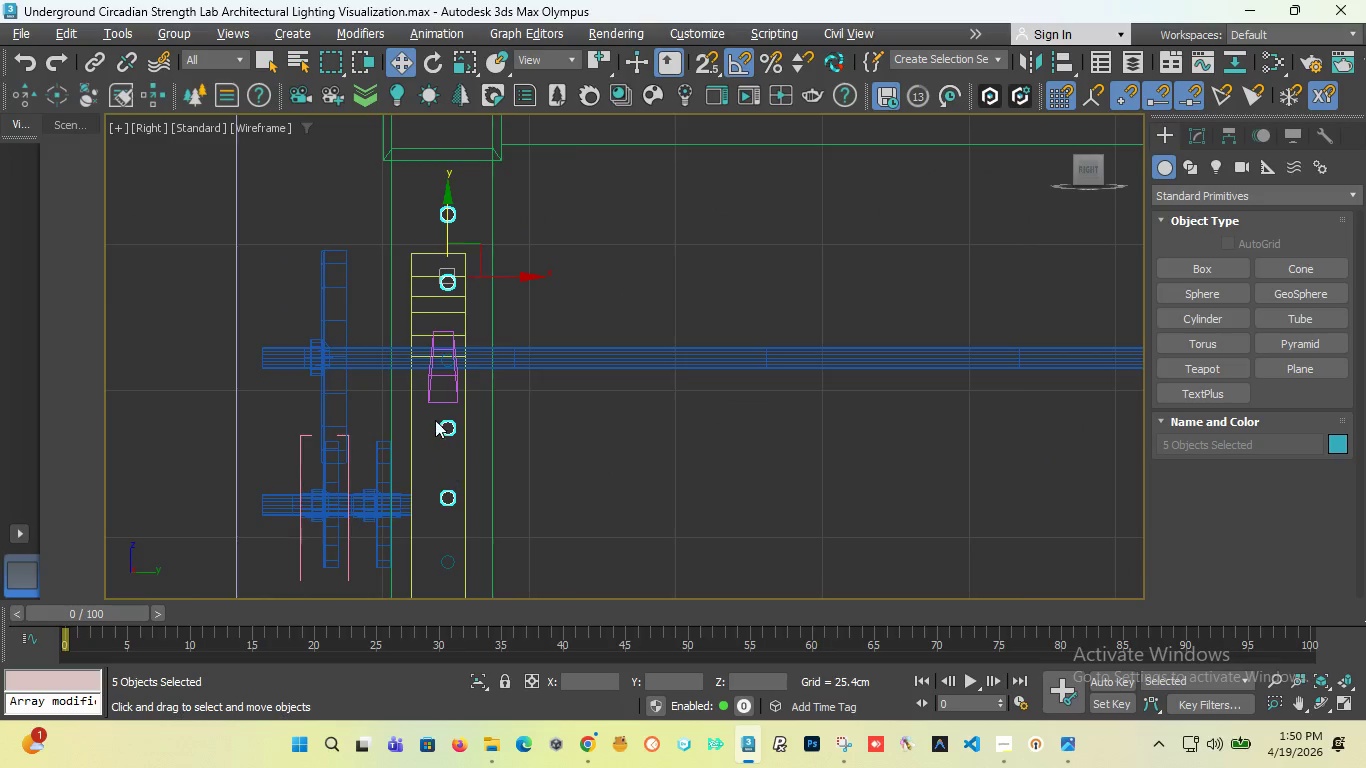 
hold_key(key=ControlLeft, duration=2.23)
 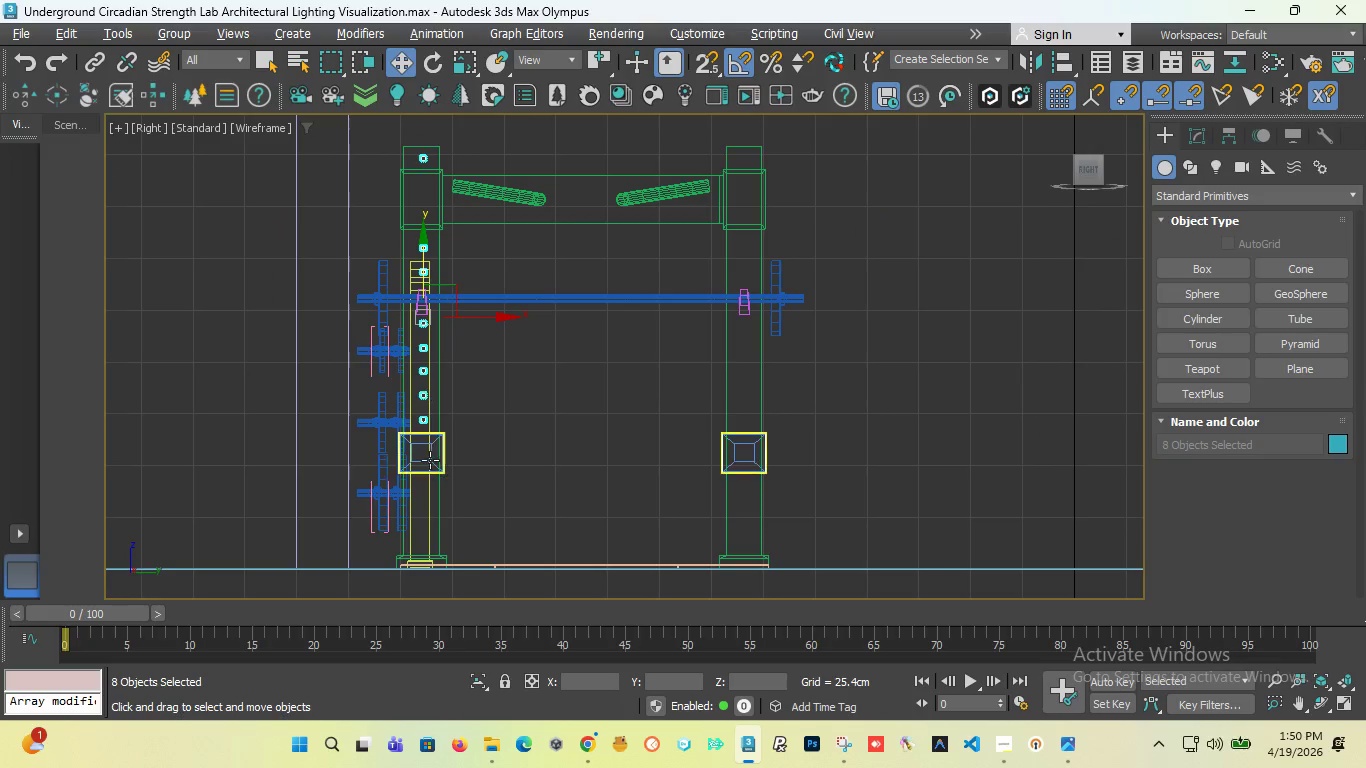 
scroll: coordinate [442, 482], scroll_direction: none, amount: 0.0
 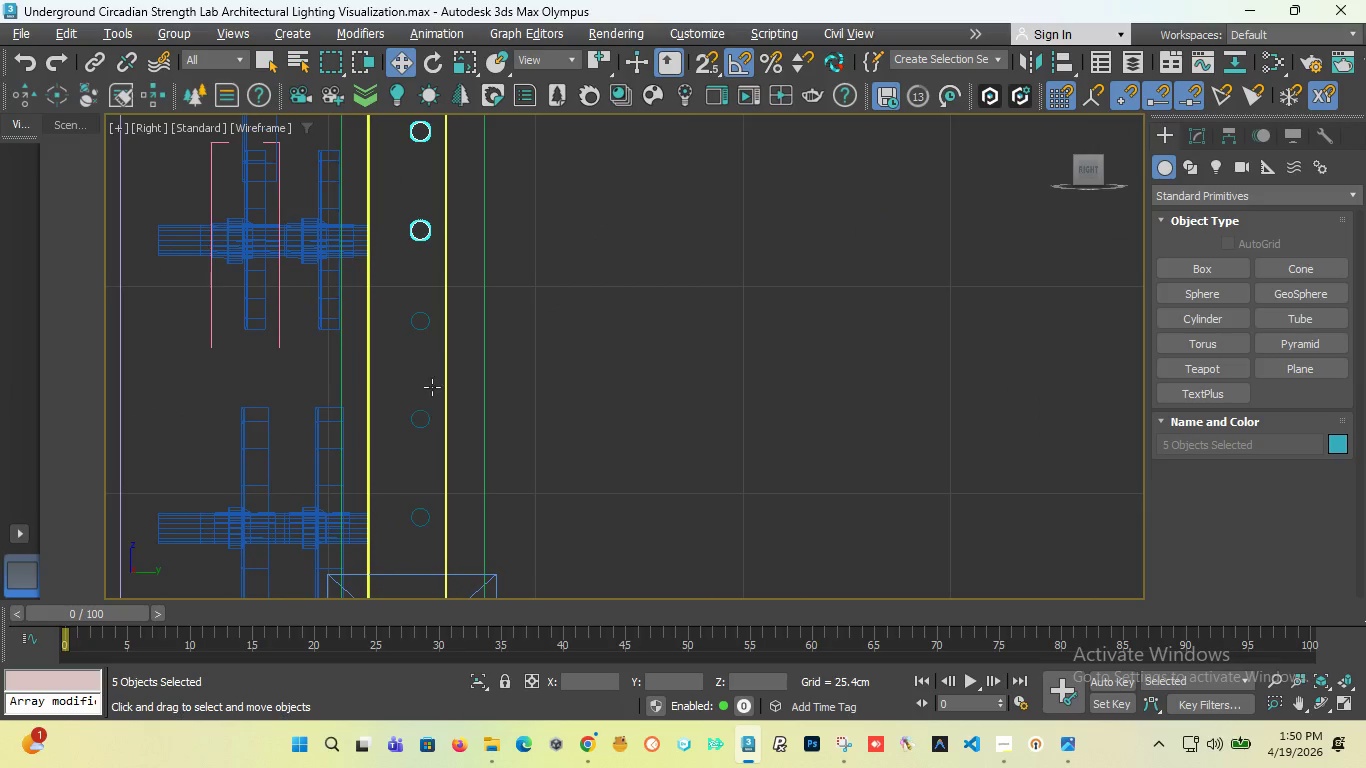 
left_click([424, 322])
 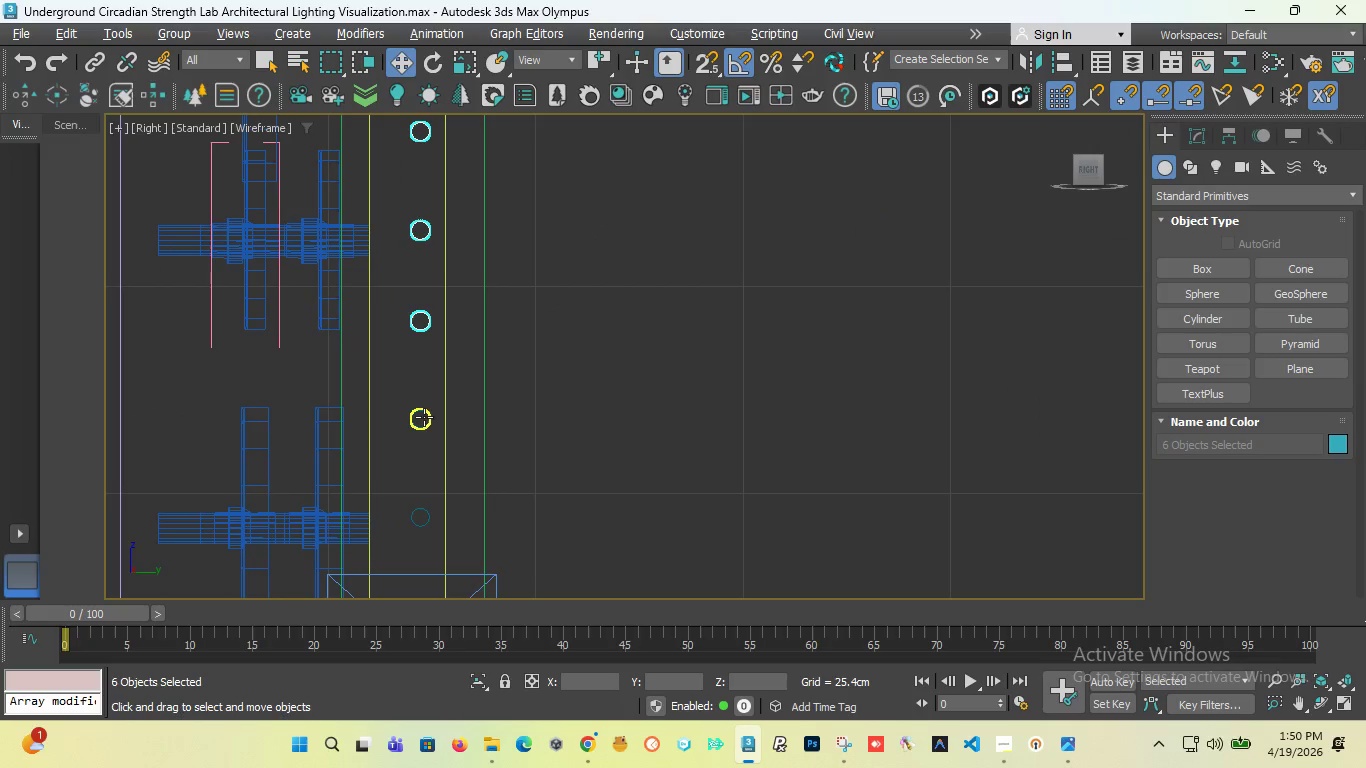 
left_click([424, 417])
 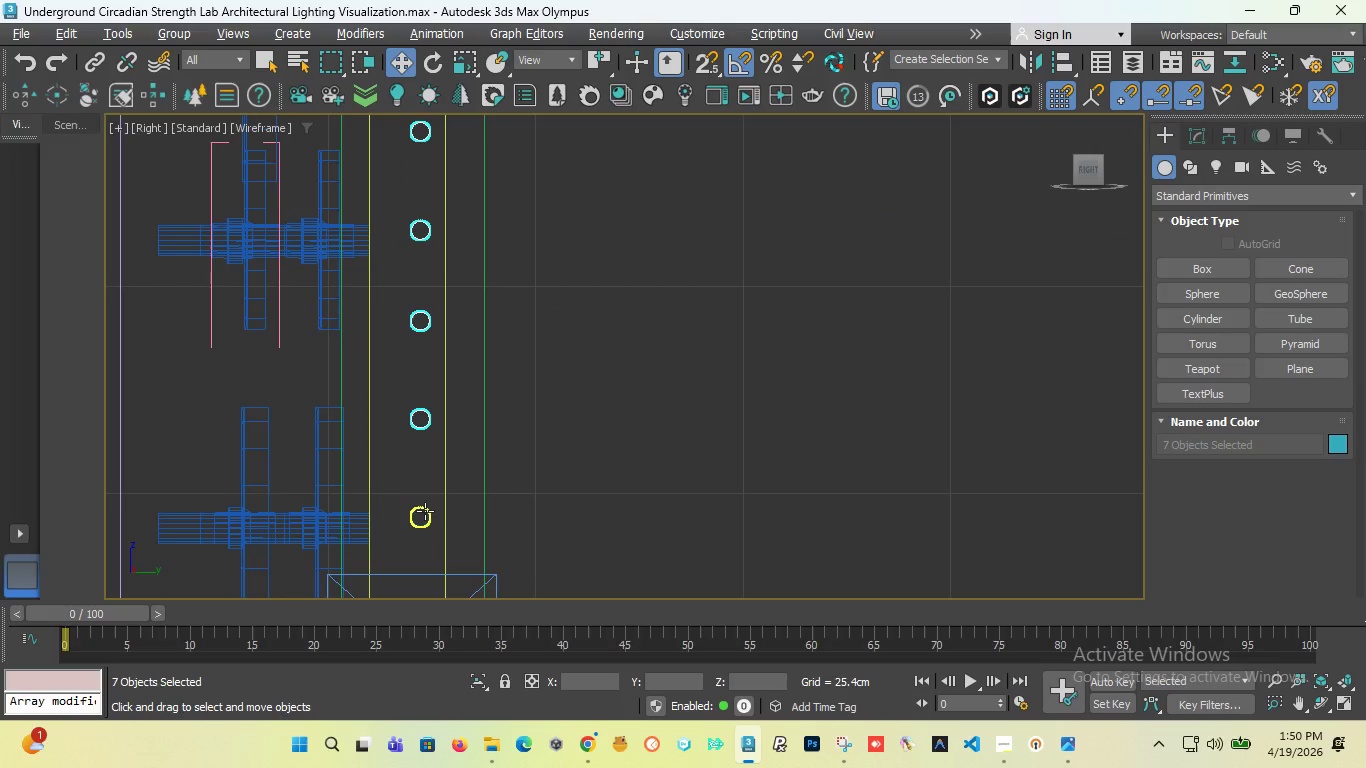 
left_click([425, 511])
 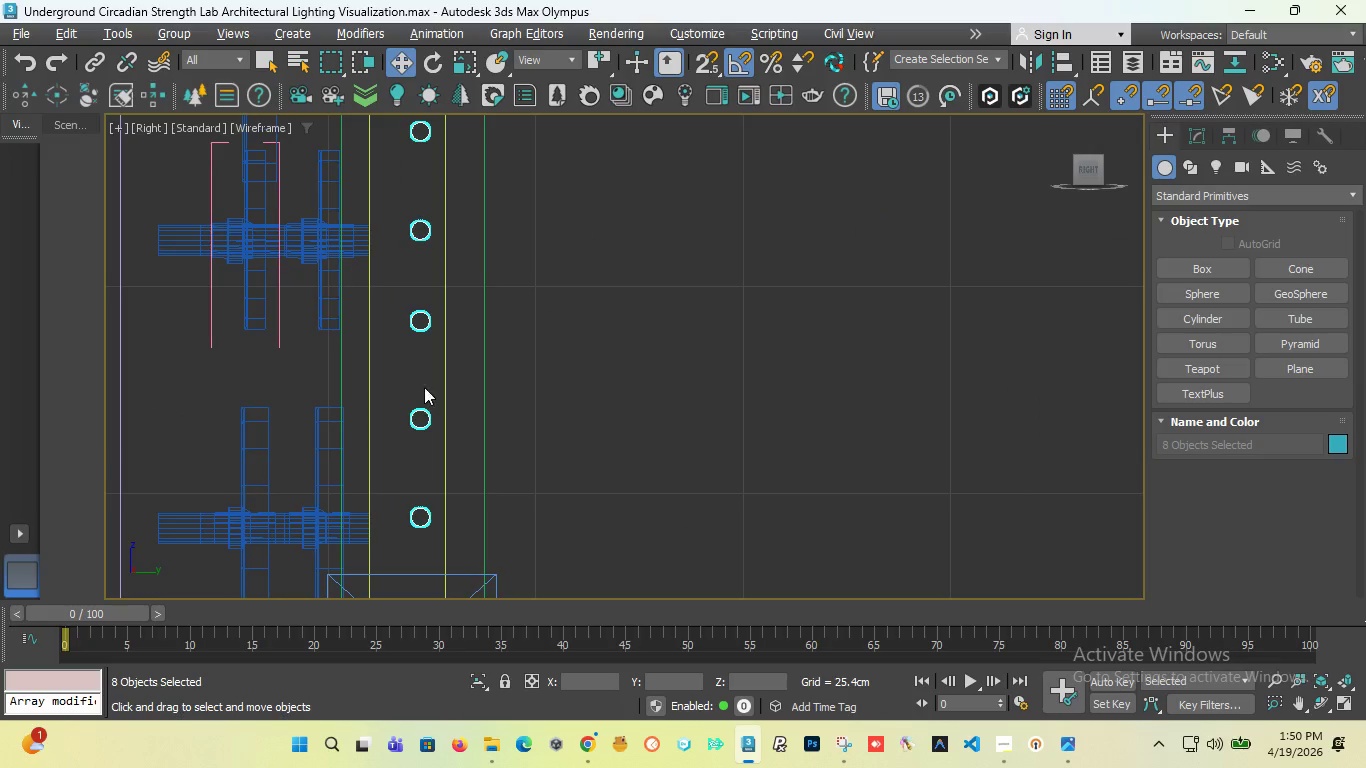 
scroll: coordinate [424, 387], scroll_direction: down, amount: 4.0
 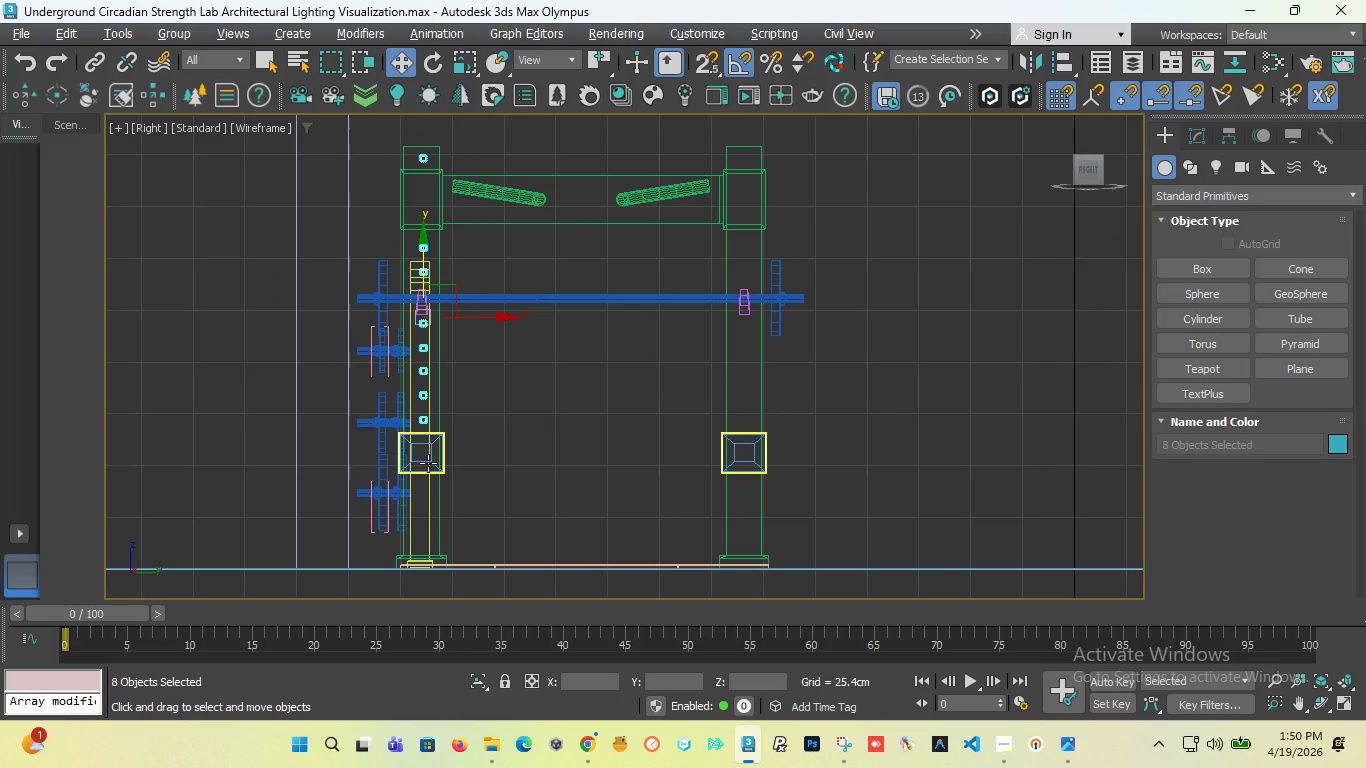 
scroll: coordinate [428, 463], scroll_direction: up, amount: 2.0
 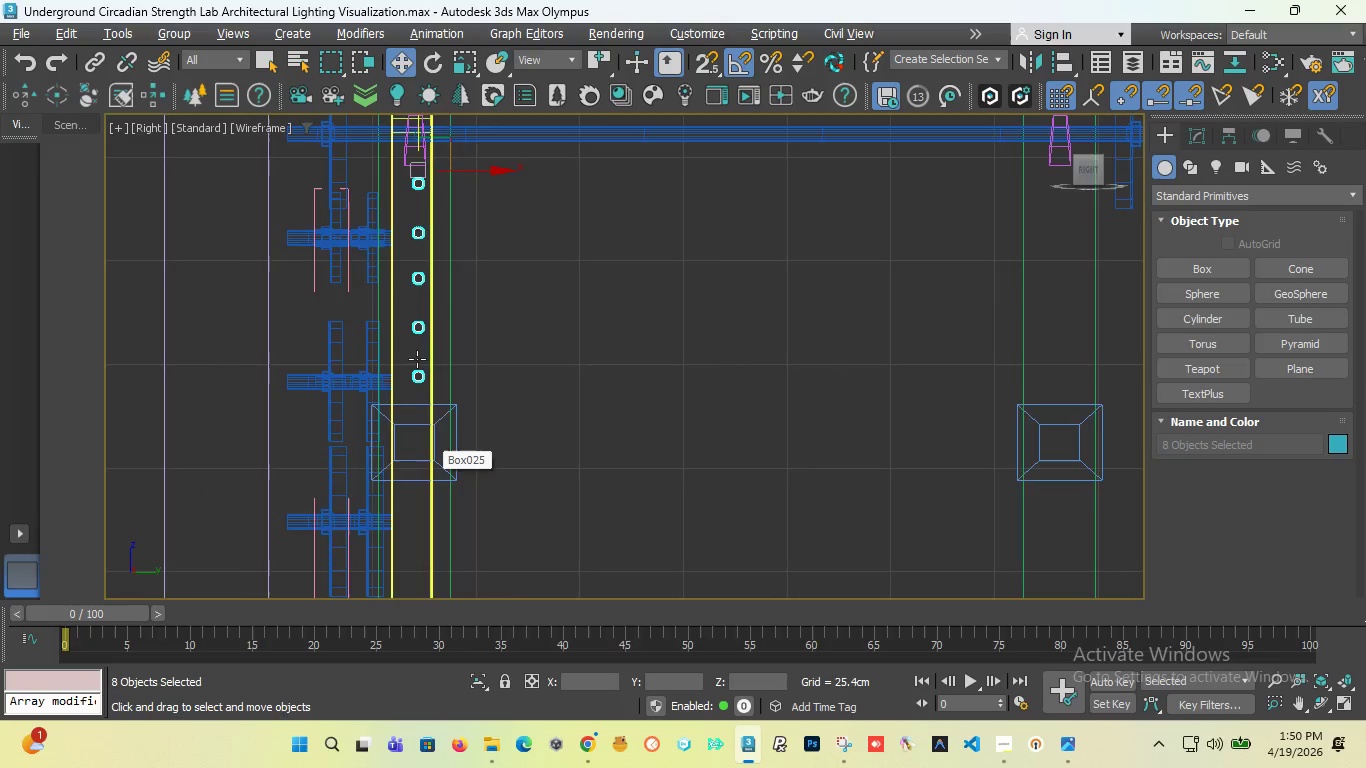 
scroll: coordinate [415, 358], scroll_direction: down, amount: 3.0
 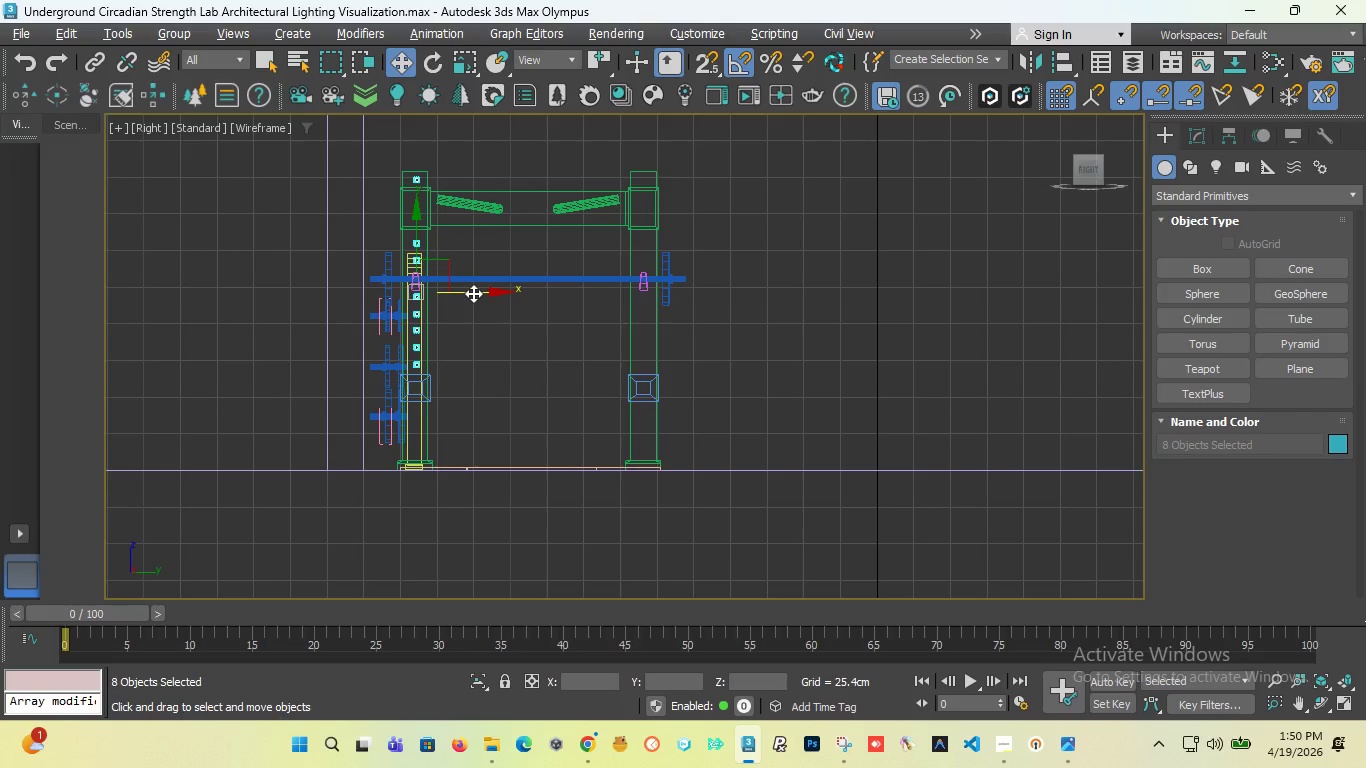 
scroll: coordinate [409, 323], scroll_direction: up, amount: 6.0
 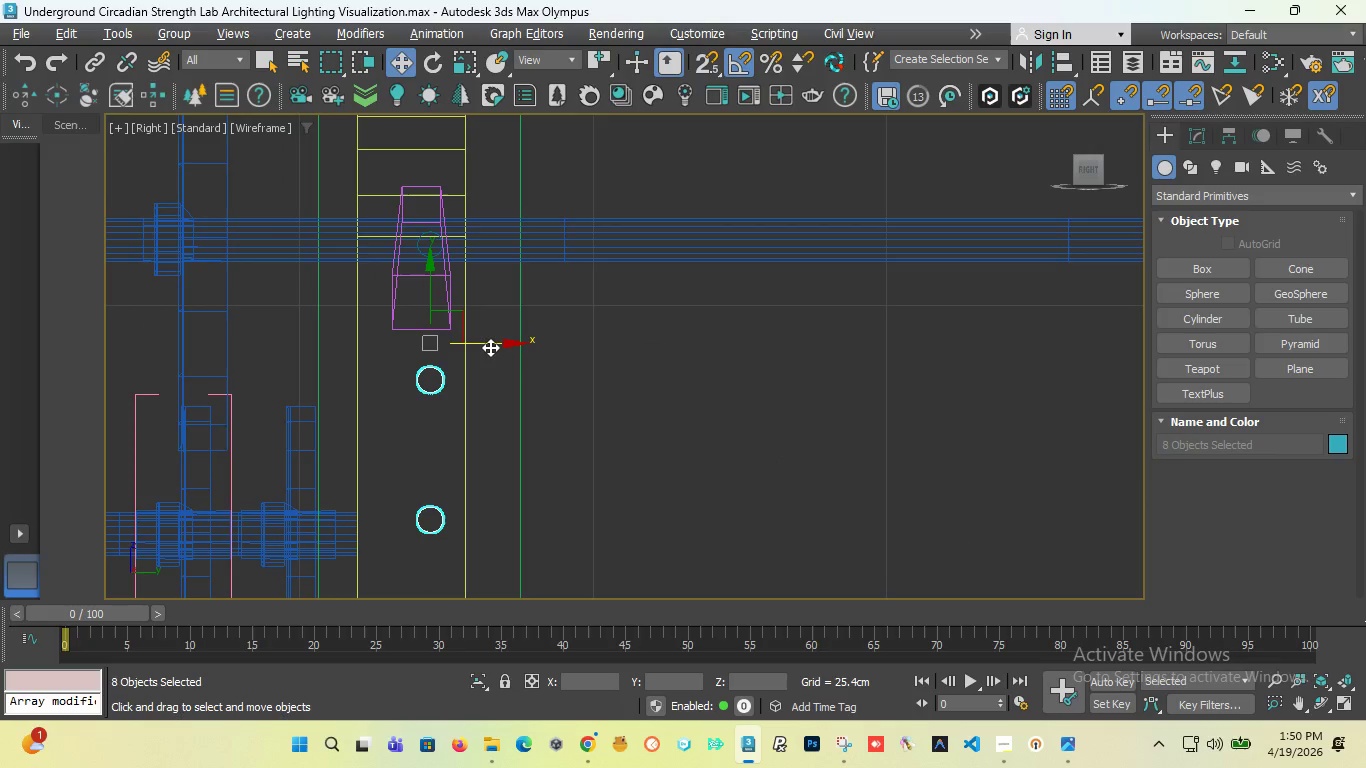 
left_click_drag(start_coordinate=[489, 346], to_coordinate=[475, 347])
 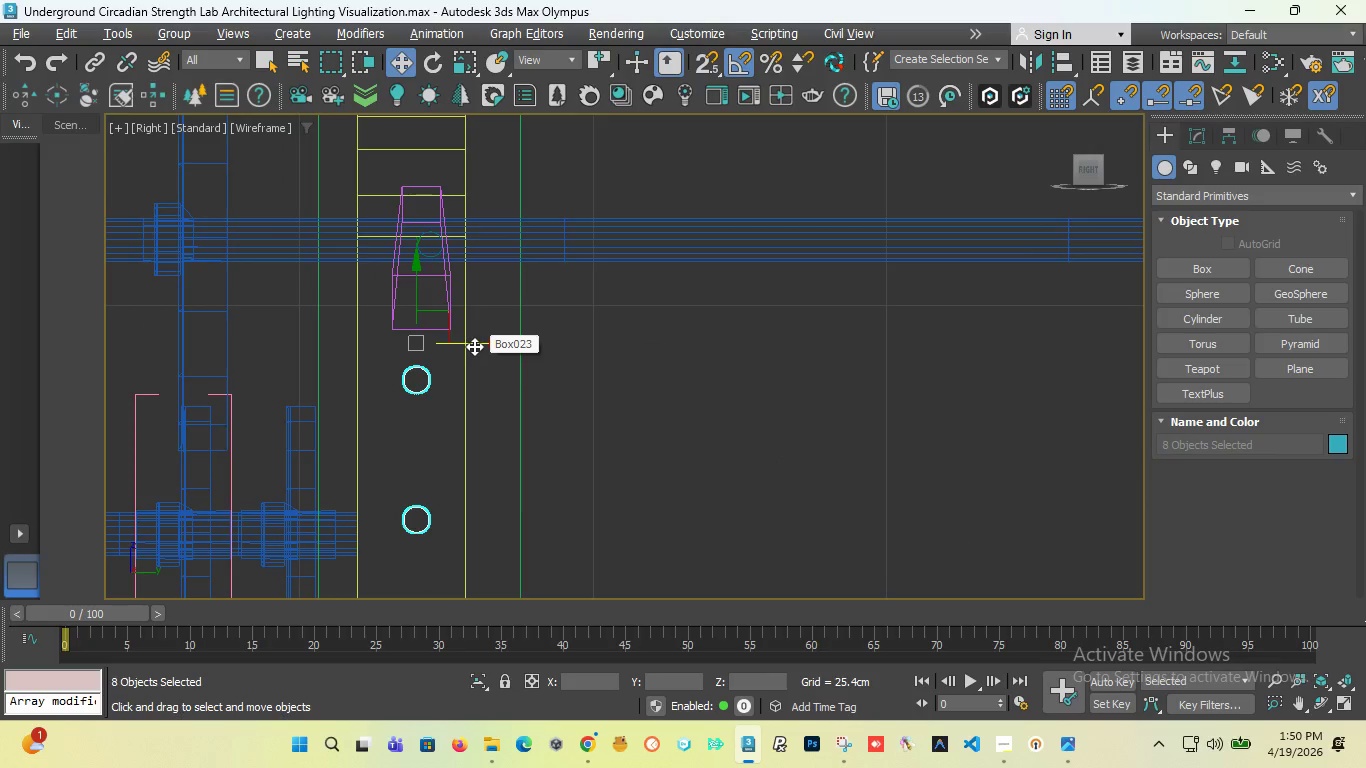 
key(T)
 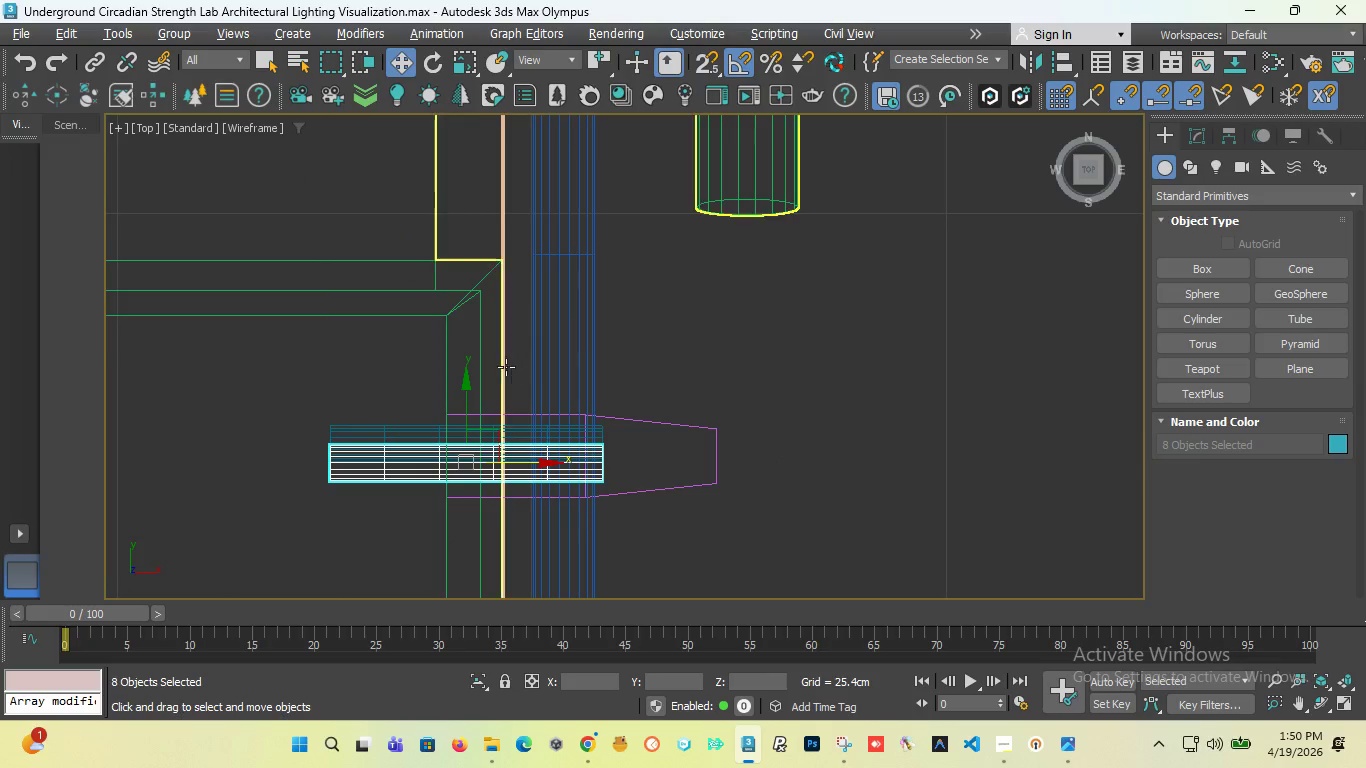 
scroll: coordinate [455, 389], scroll_direction: down, amount: 5.0
 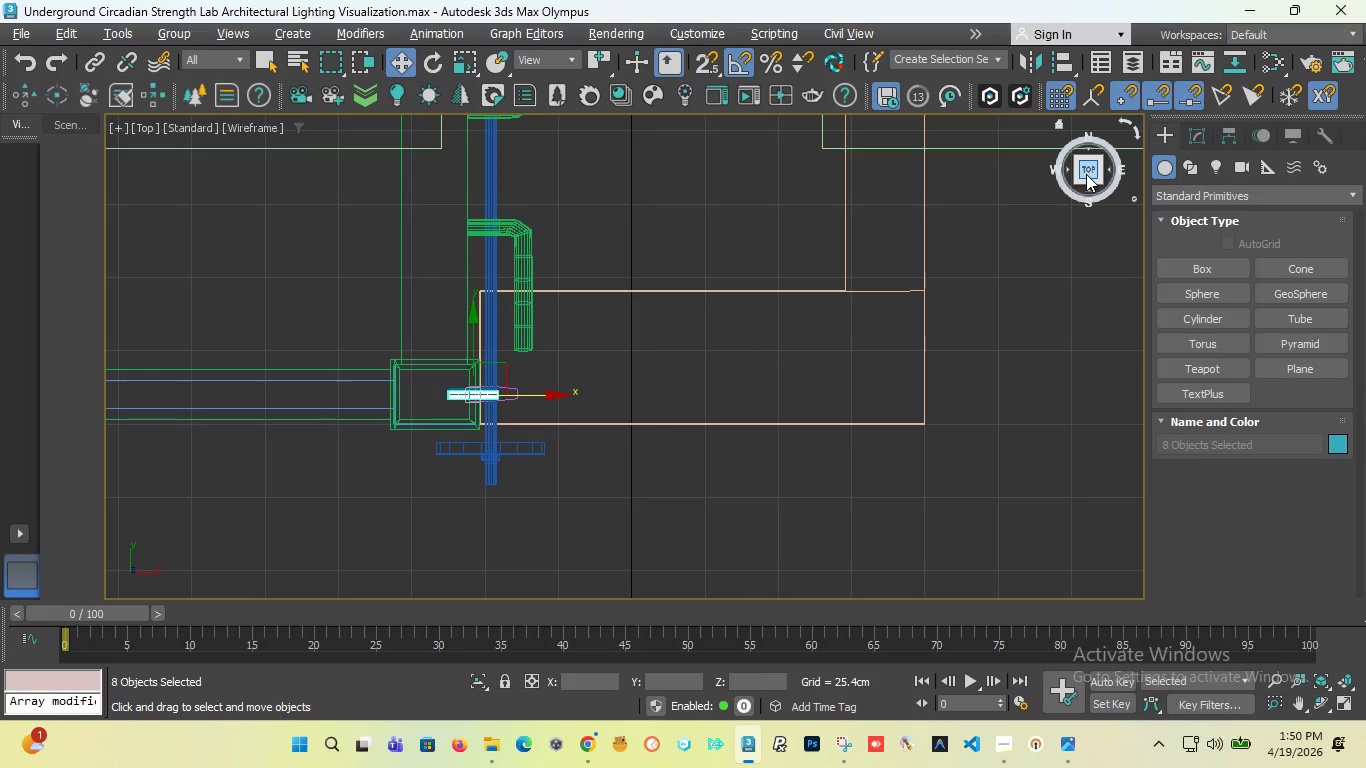 
left_click_drag(start_coordinate=[1086, 174], to_coordinate=[978, 150])
 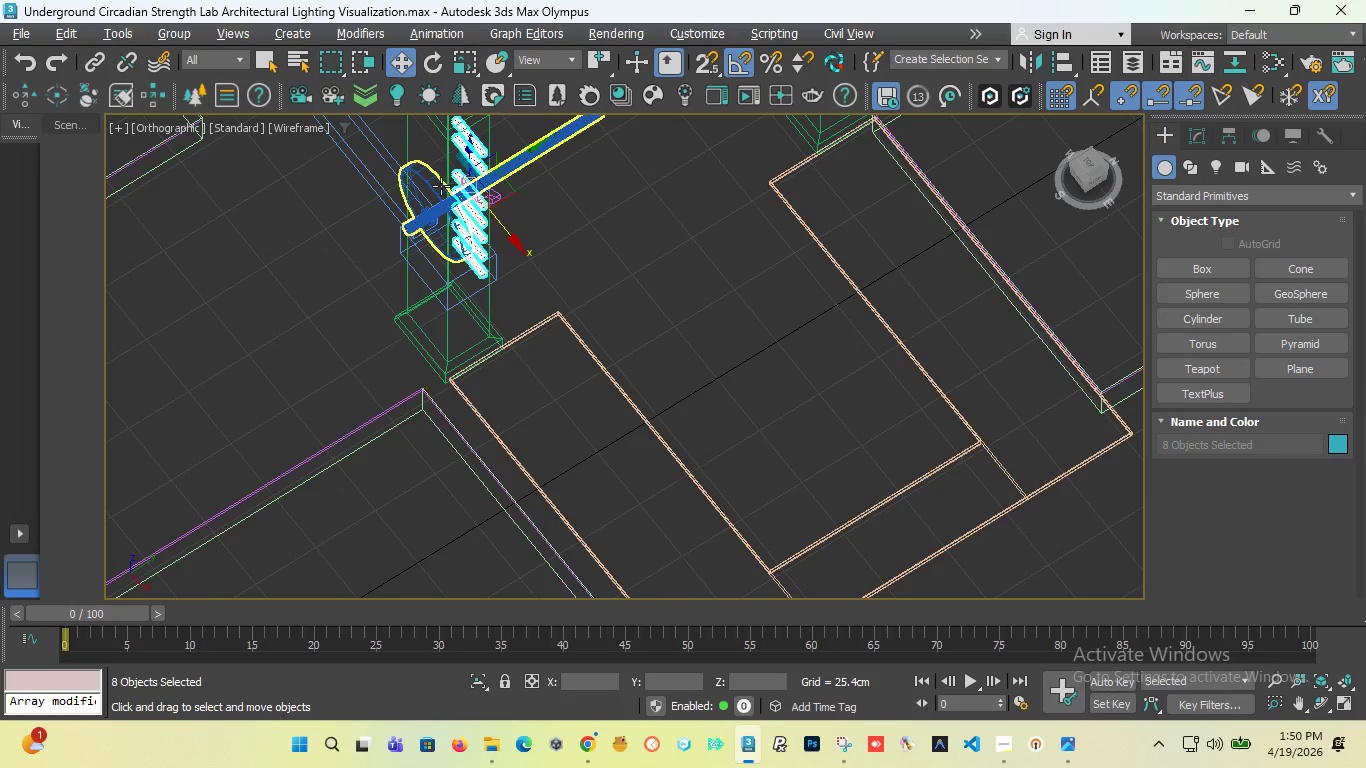 
scroll: coordinate [285, 277], scroll_direction: up, amount: 6.0
 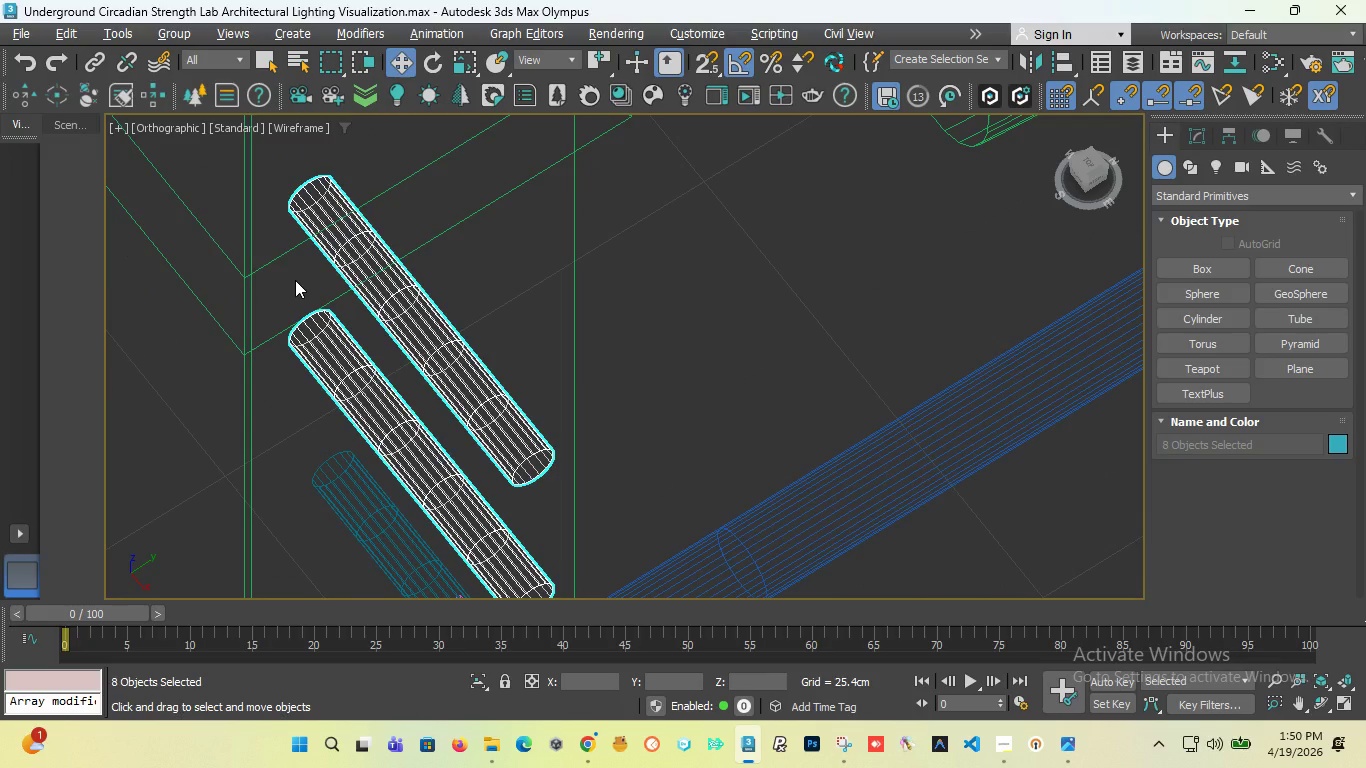 
key(T)
 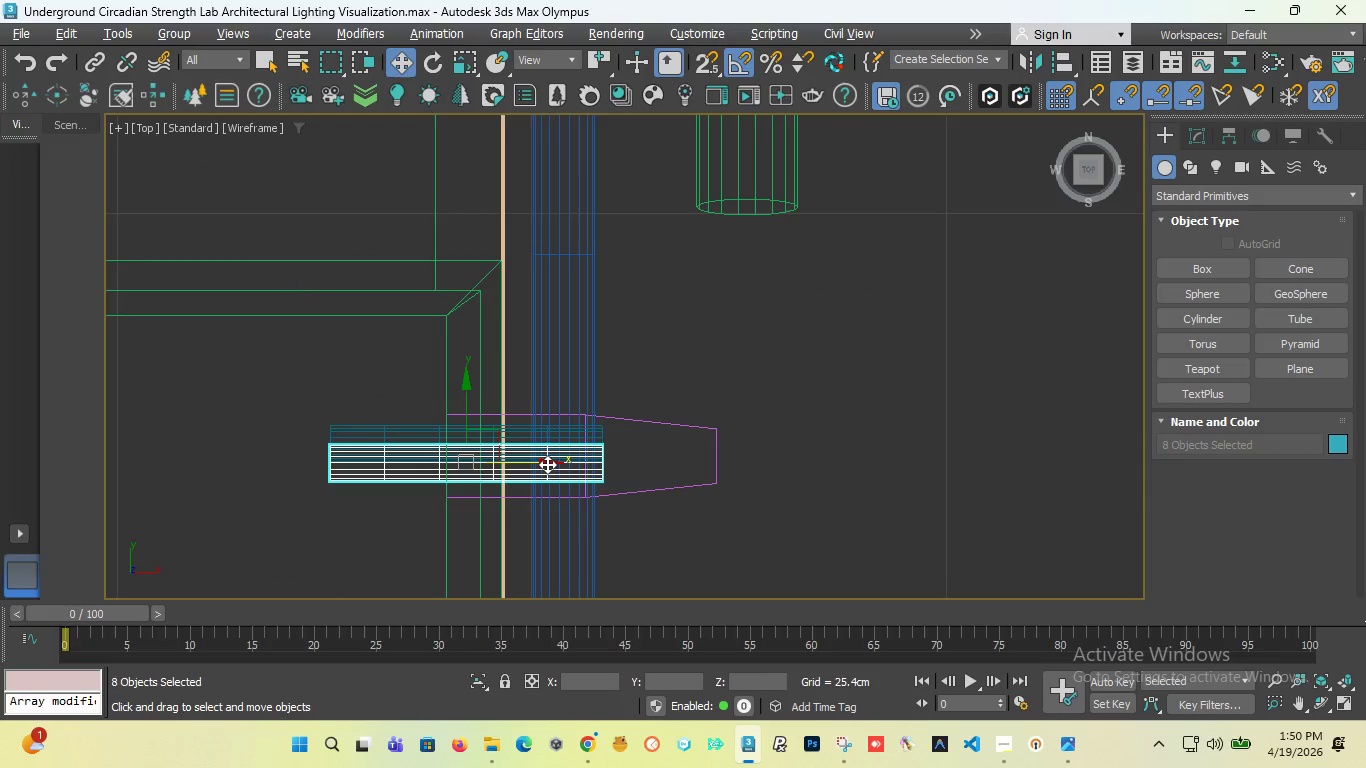 
left_click_drag(start_coordinate=[547, 464], to_coordinate=[520, 469])
 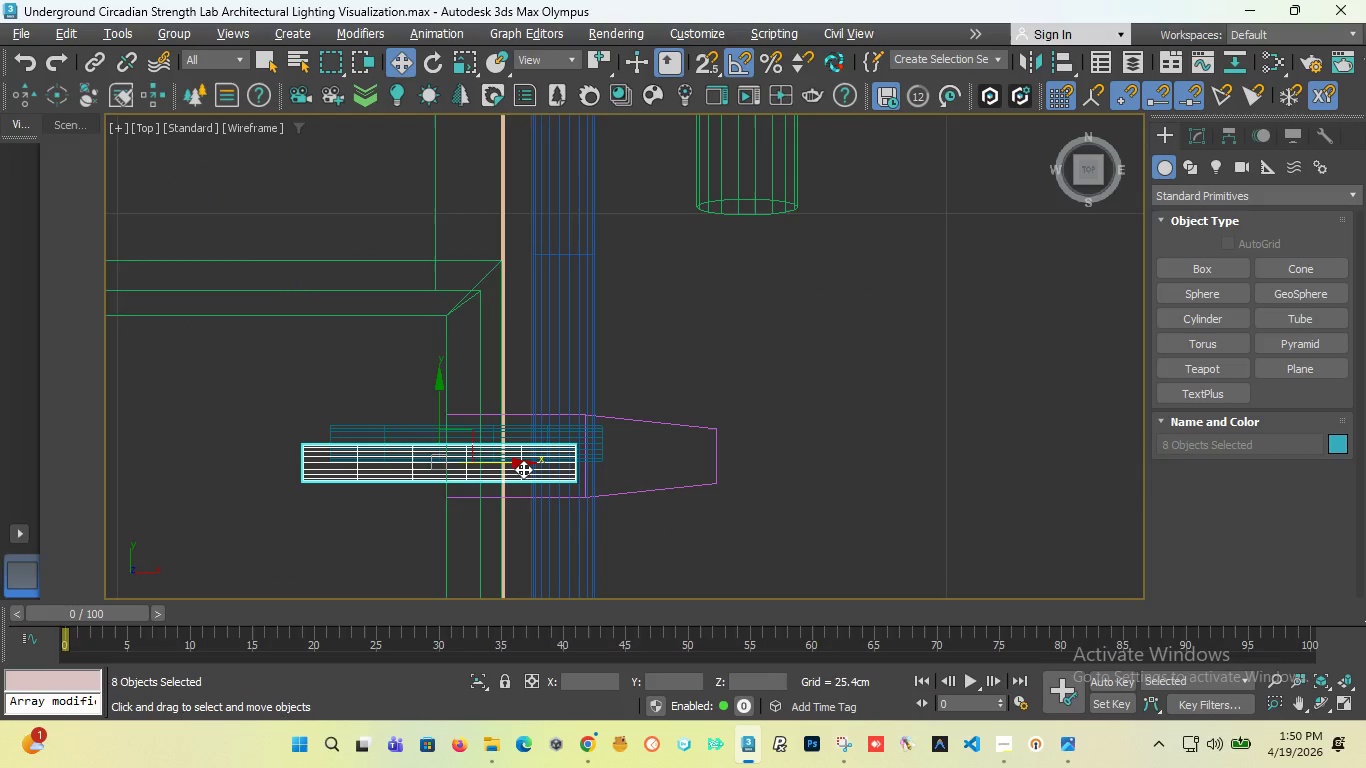 
key(Control+Z)
 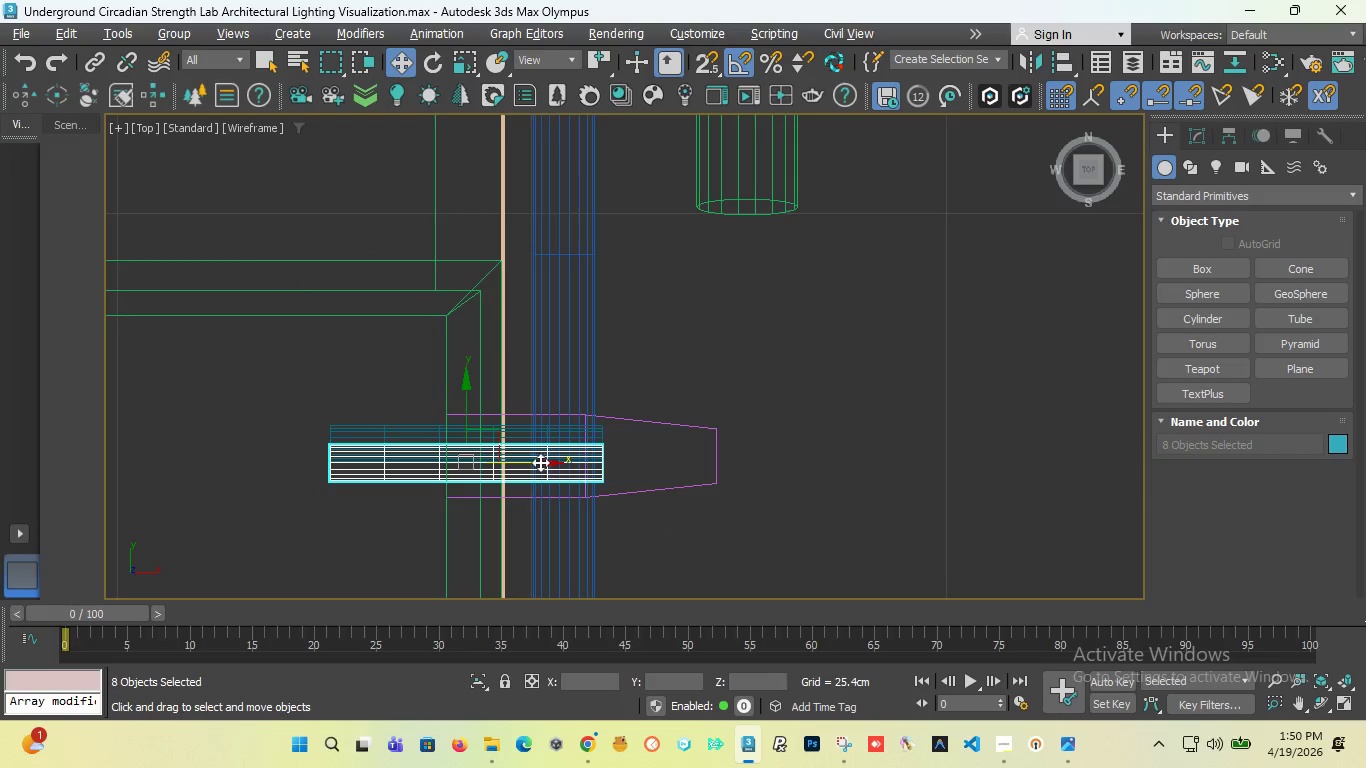 
left_click_drag(start_coordinate=[540, 462], to_coordinate=[490, 468])
 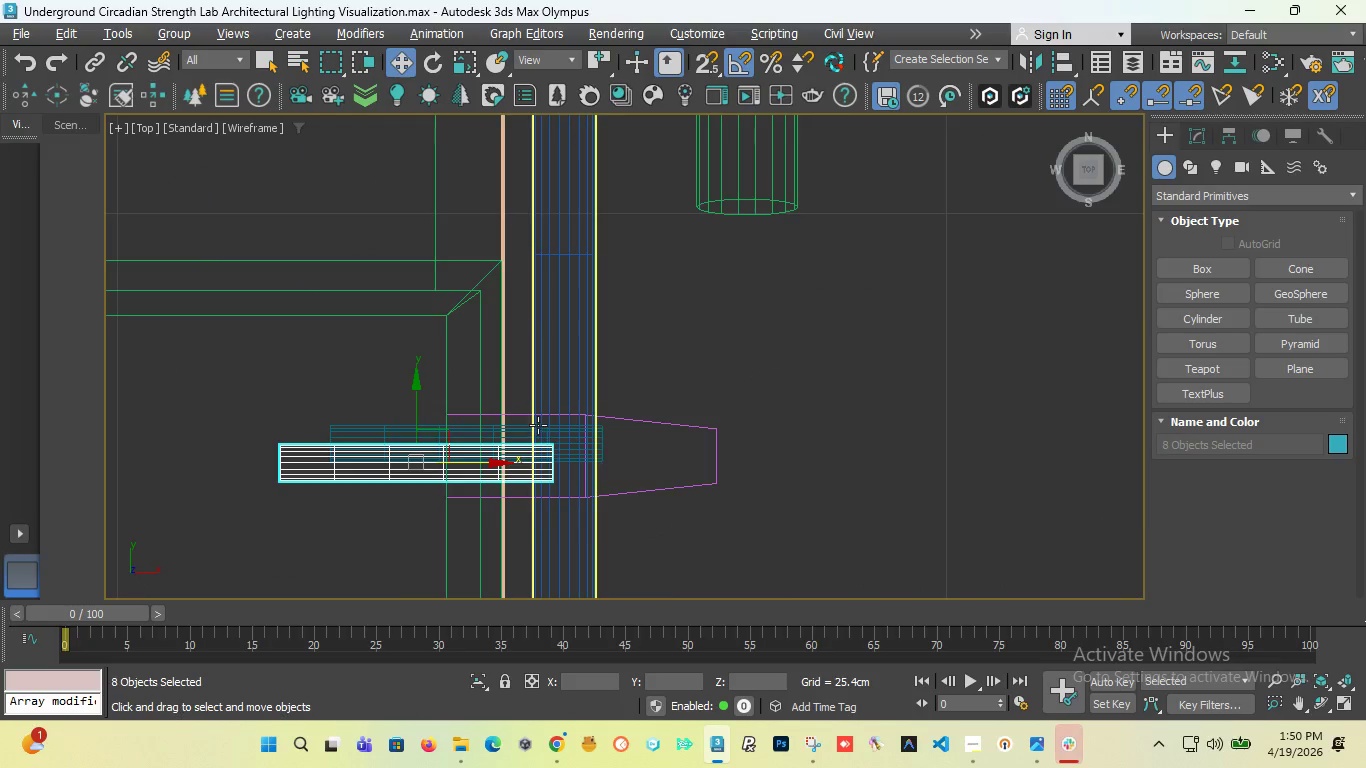 
scroll: coordinate [538, 425], scroll_direction: down, amount: 4.0
 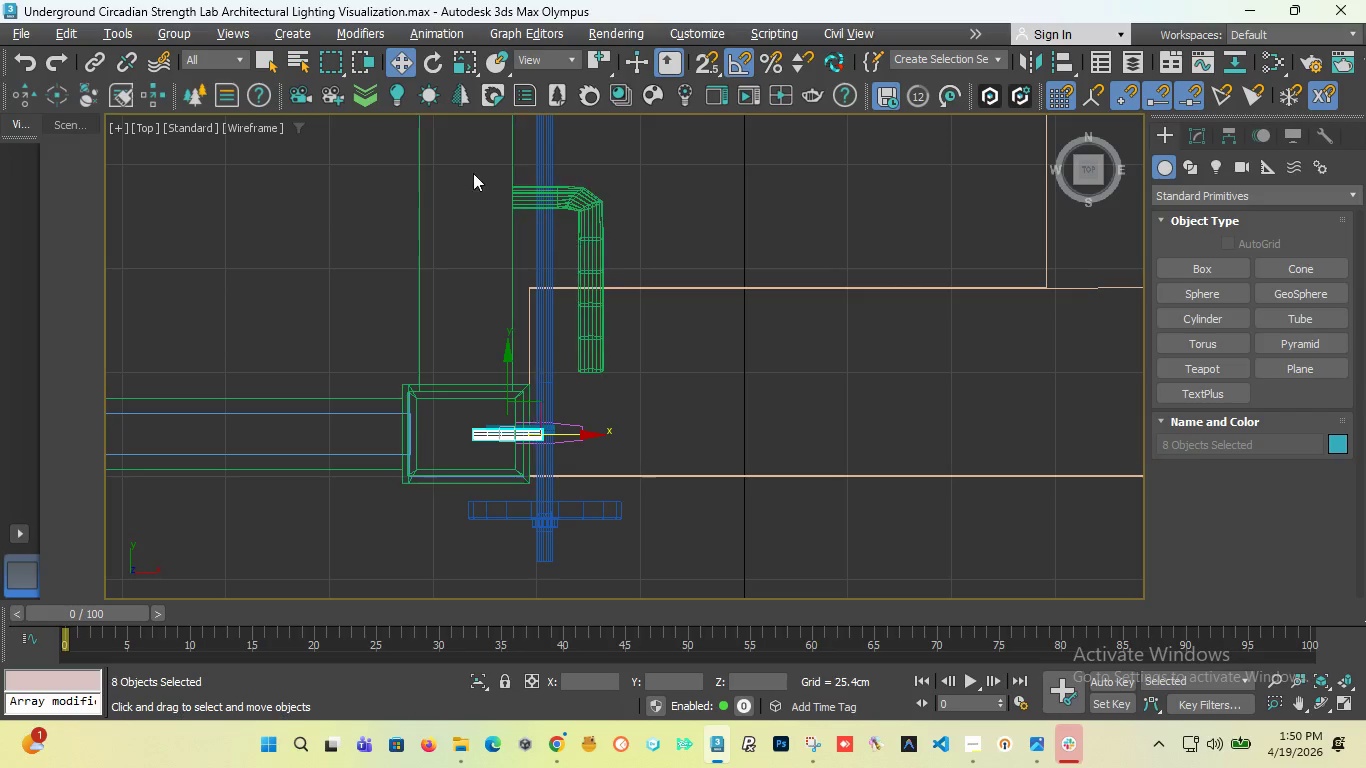 
left_click([465, 61])
 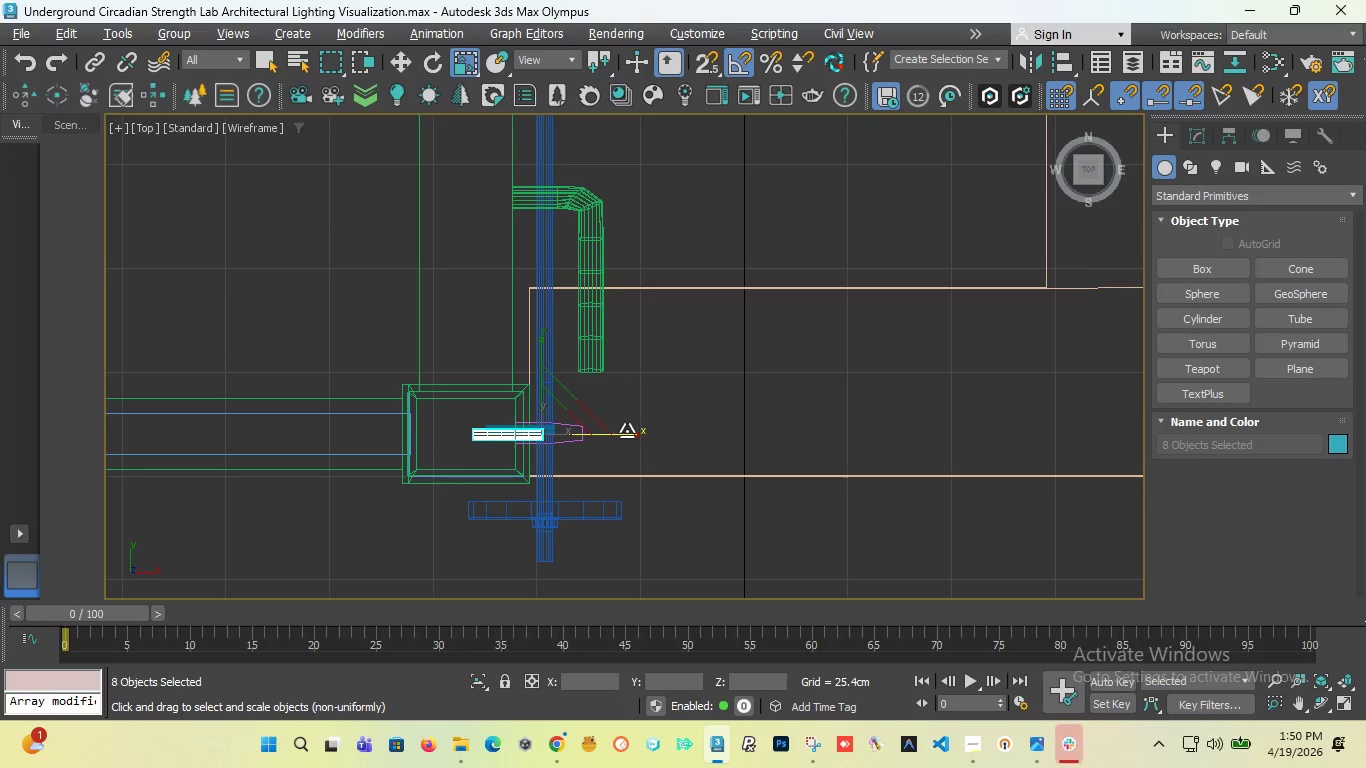 
left_click_drag(start_coordinate=[627, 431], to_coordinate=[735, 449])
 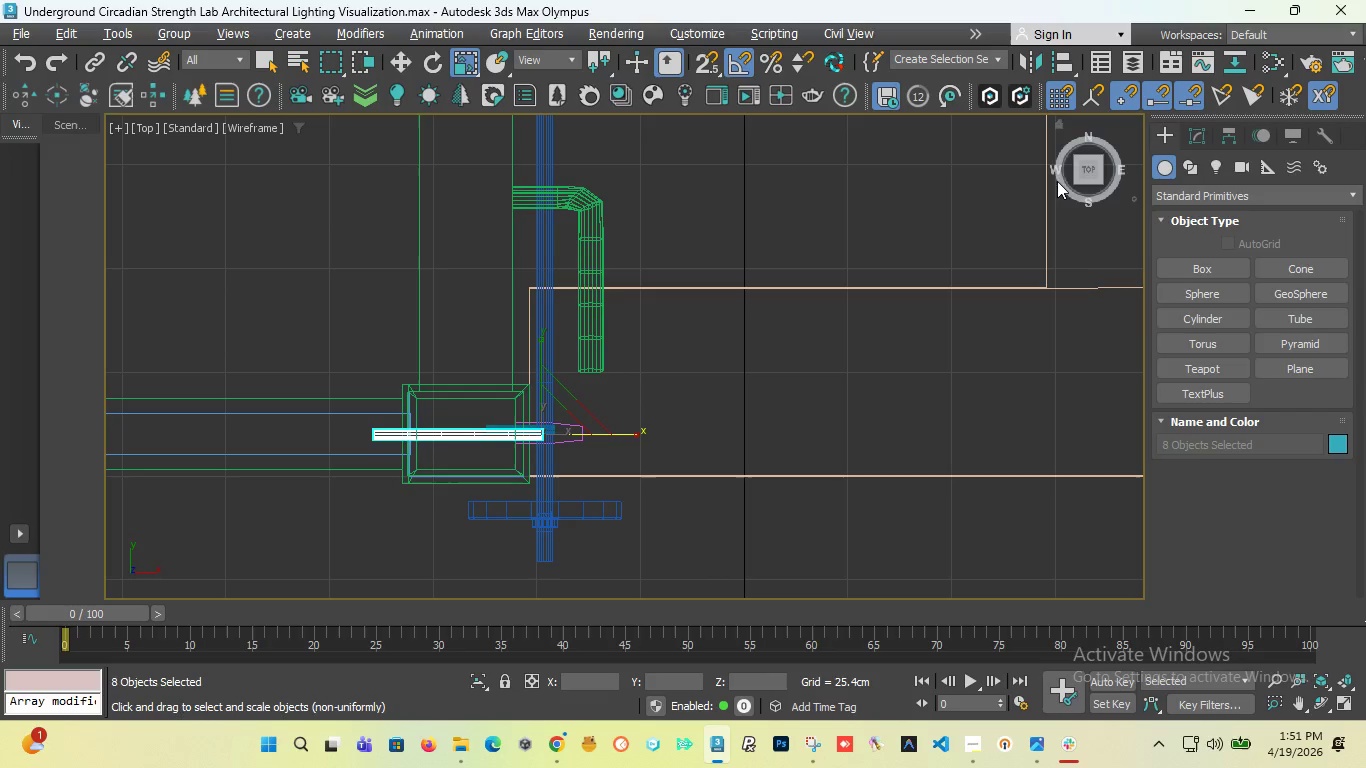 
left_click_drag(start_coordinate=[1082, 166], to_coordinate=[932, 157])
 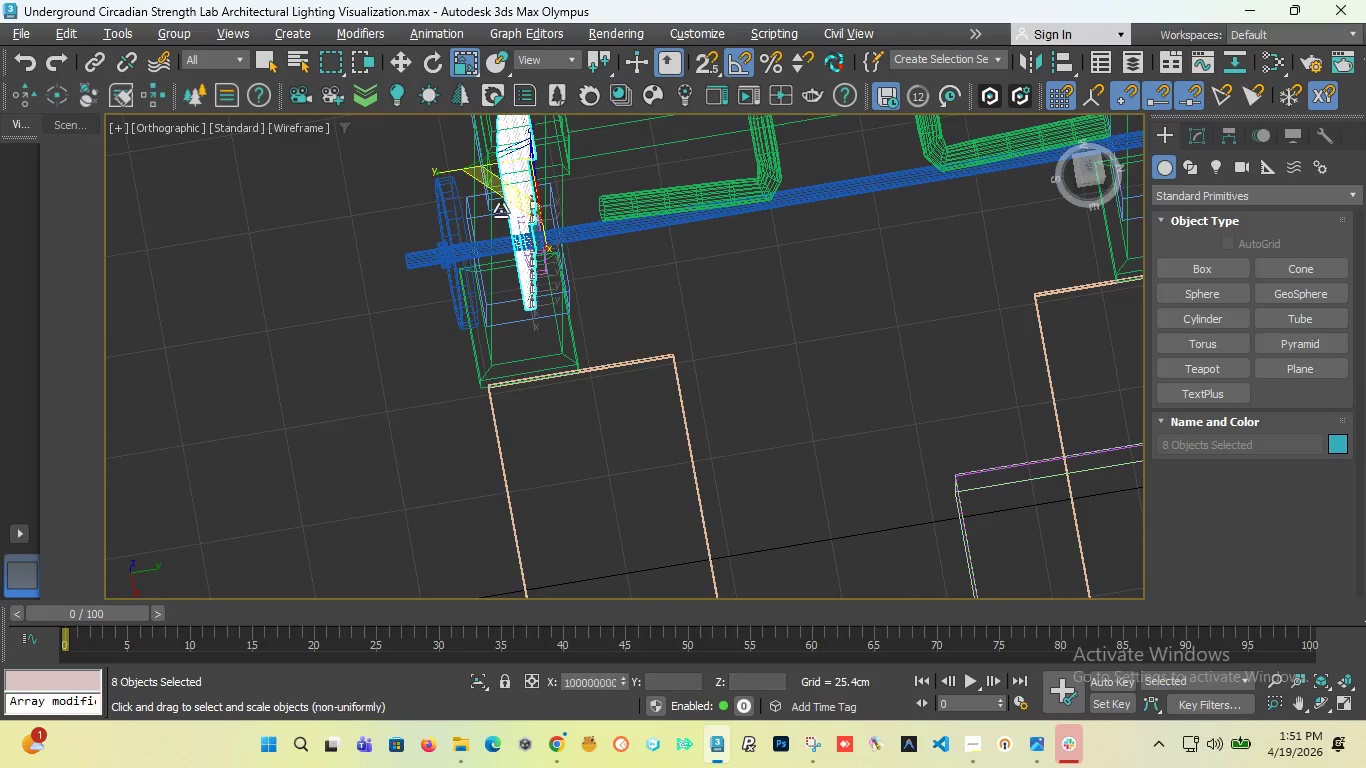 
scroll: coordinate [481, 284], scroll_direction: down, amount: 2.0
 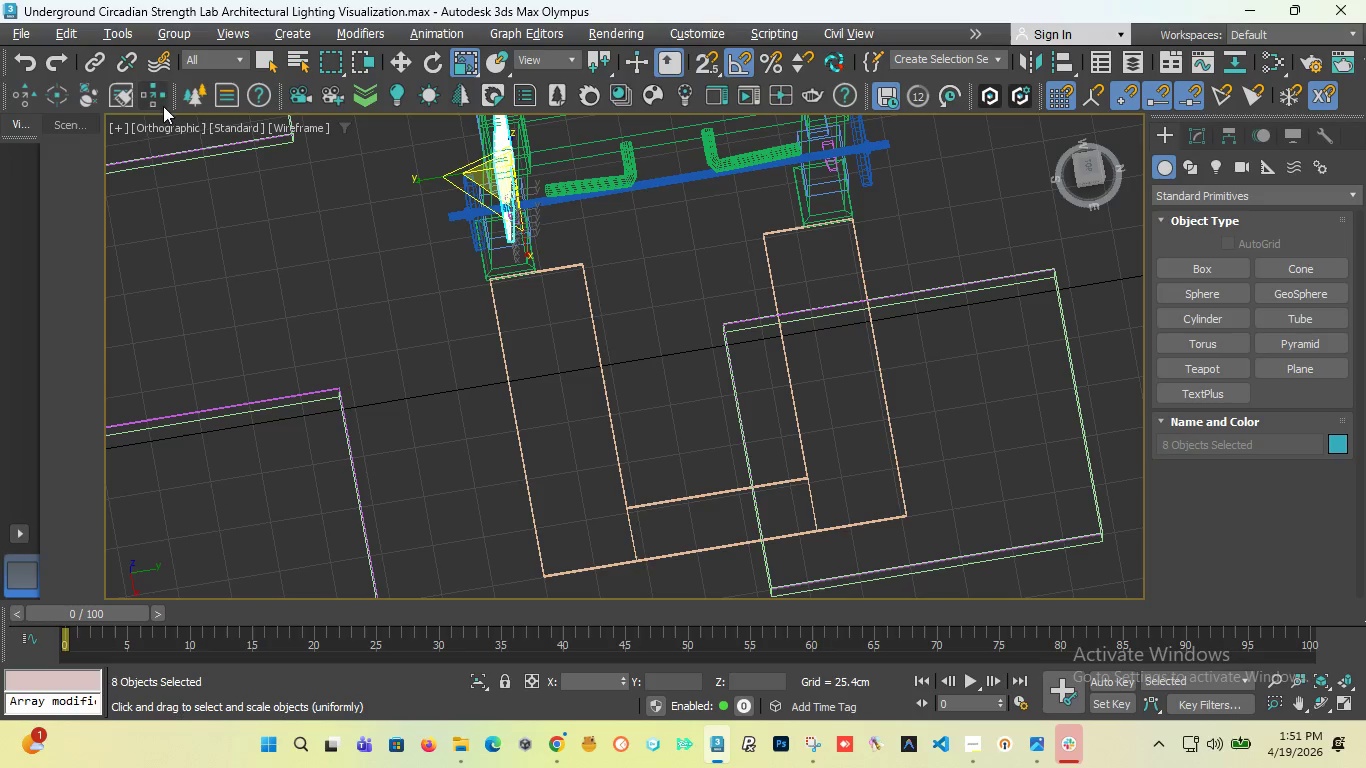 
left_click([154, 129])
 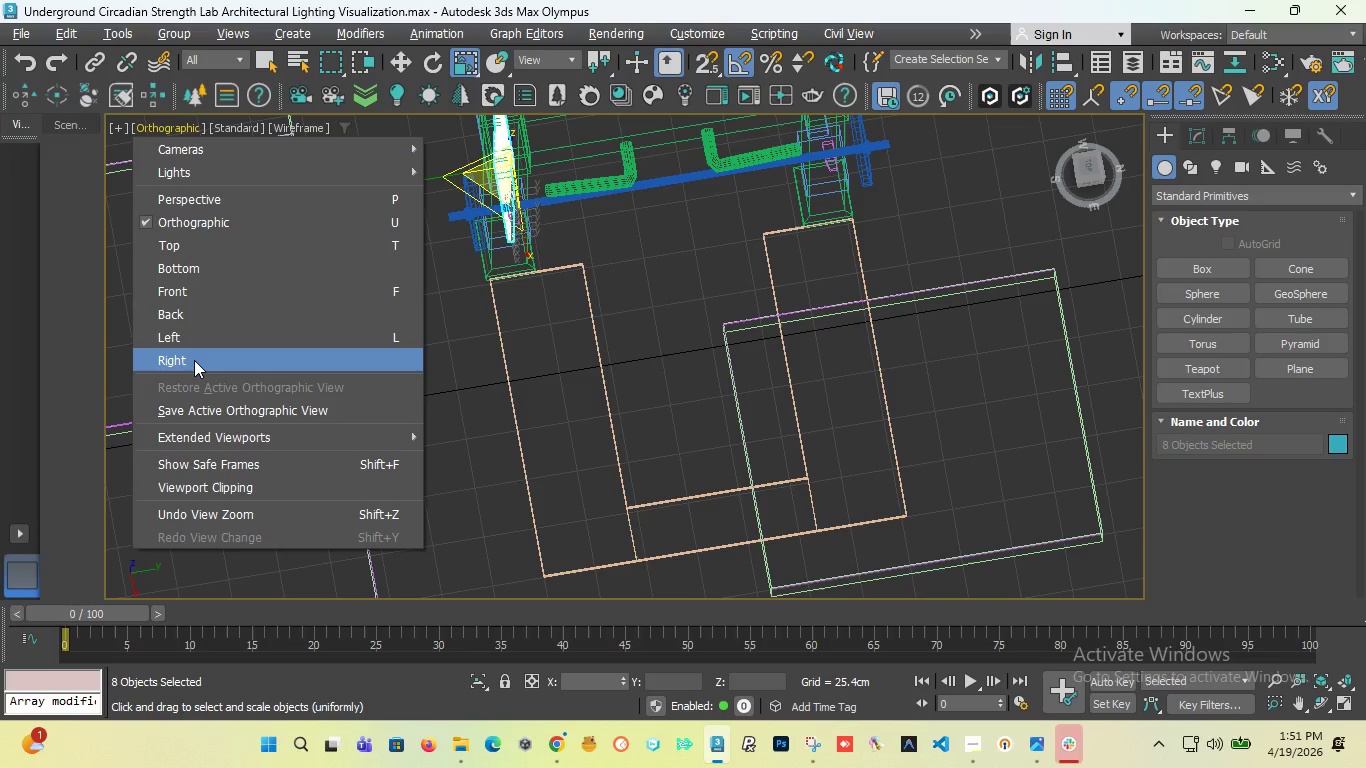 
left_click([194, 360])
 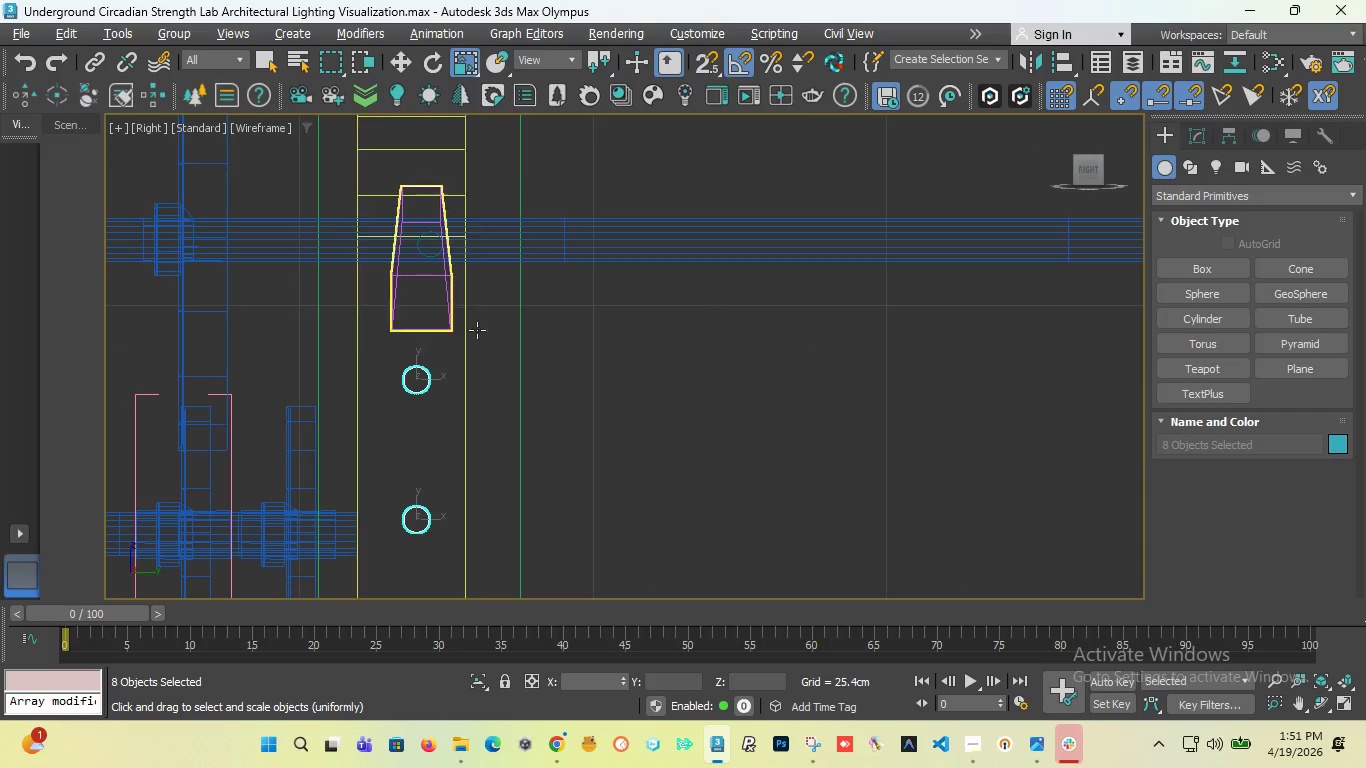 
scroll: coordinate [496, 345], scroll_direction: down, amount: 7.0
 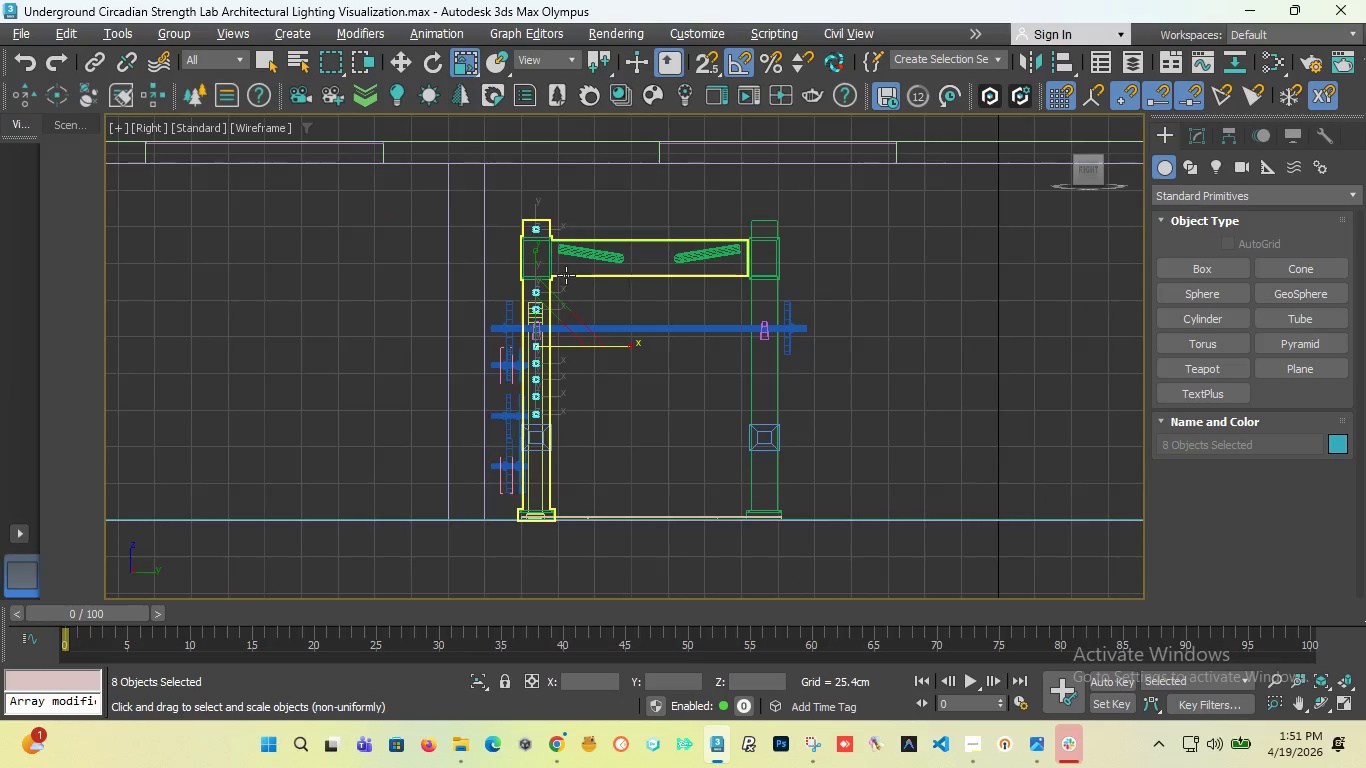 
scroll: coordinate [566, 275], scroll_direction: up, amount: 2.0
 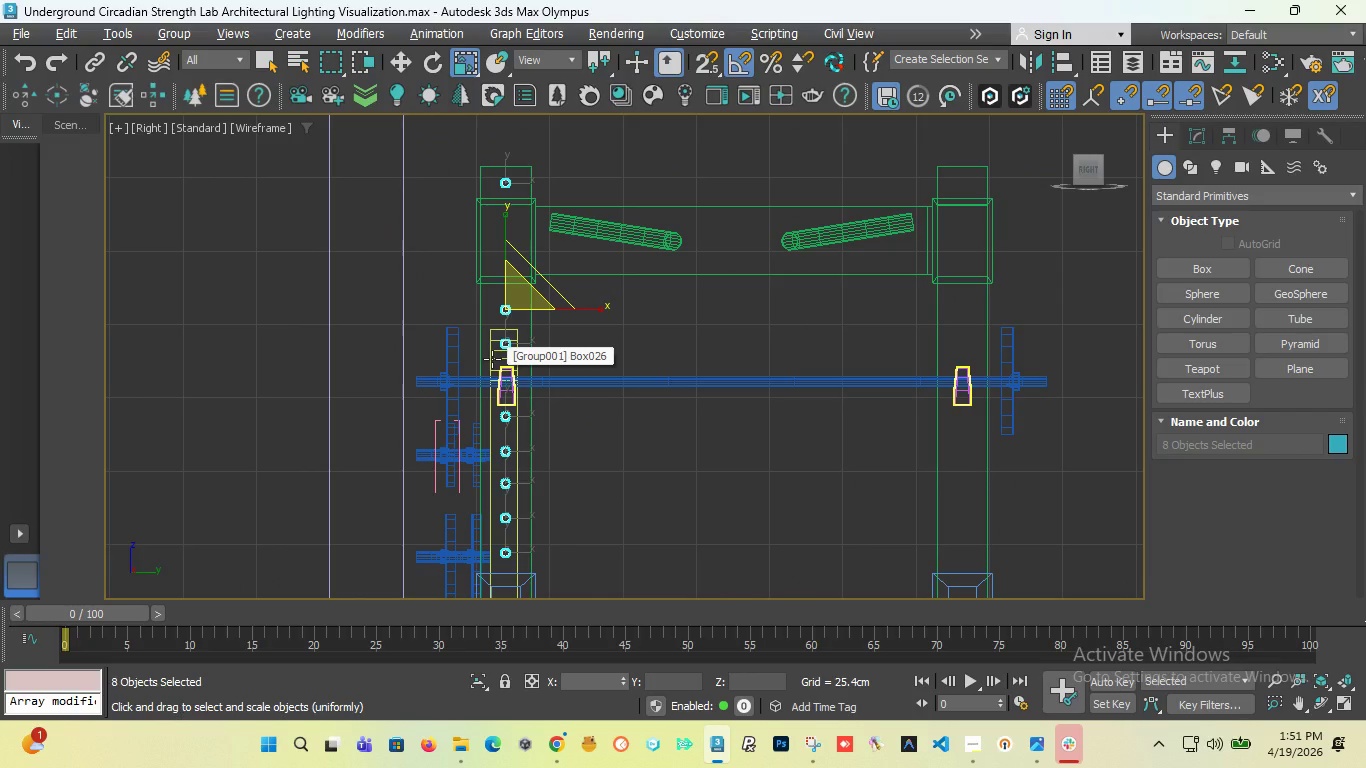 
scroll: coordinate [497, 453], scroll_direction: down, amount: 3.0
 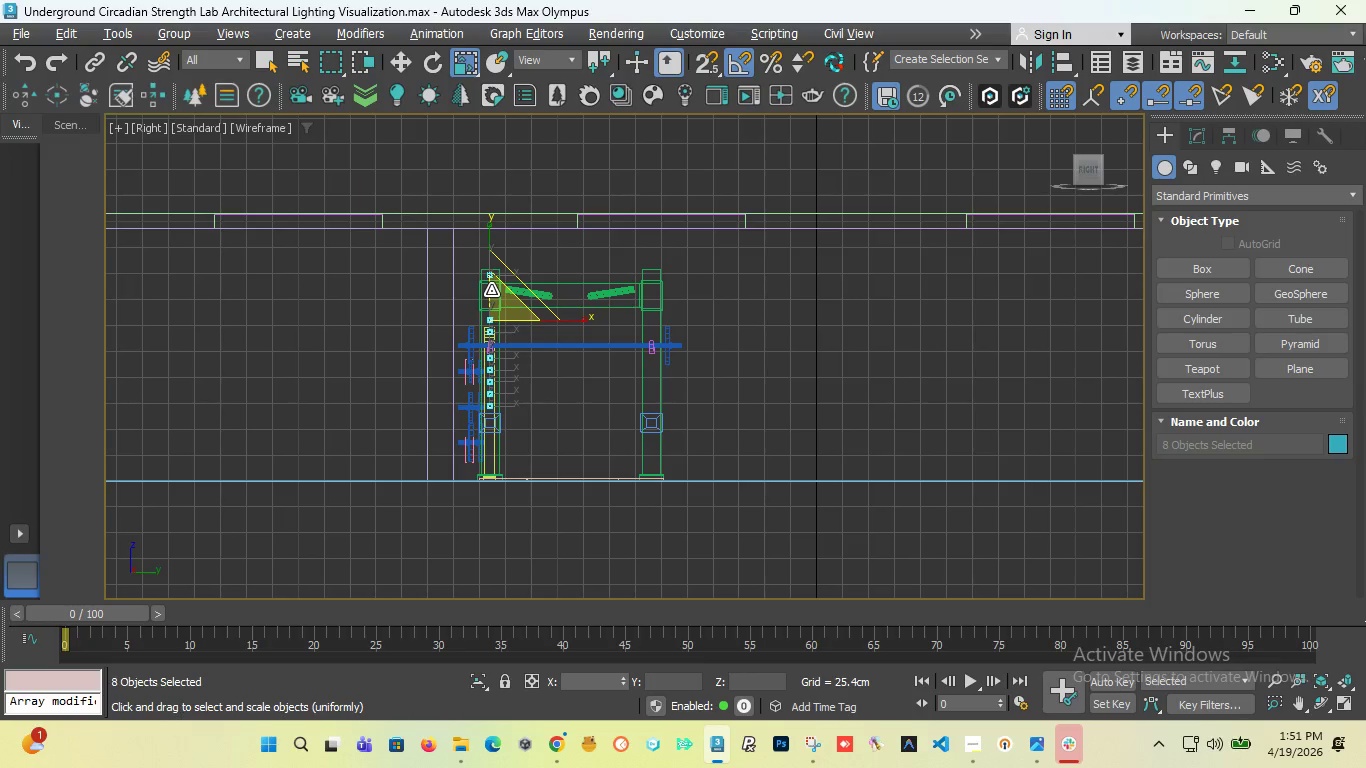 
key(W)
 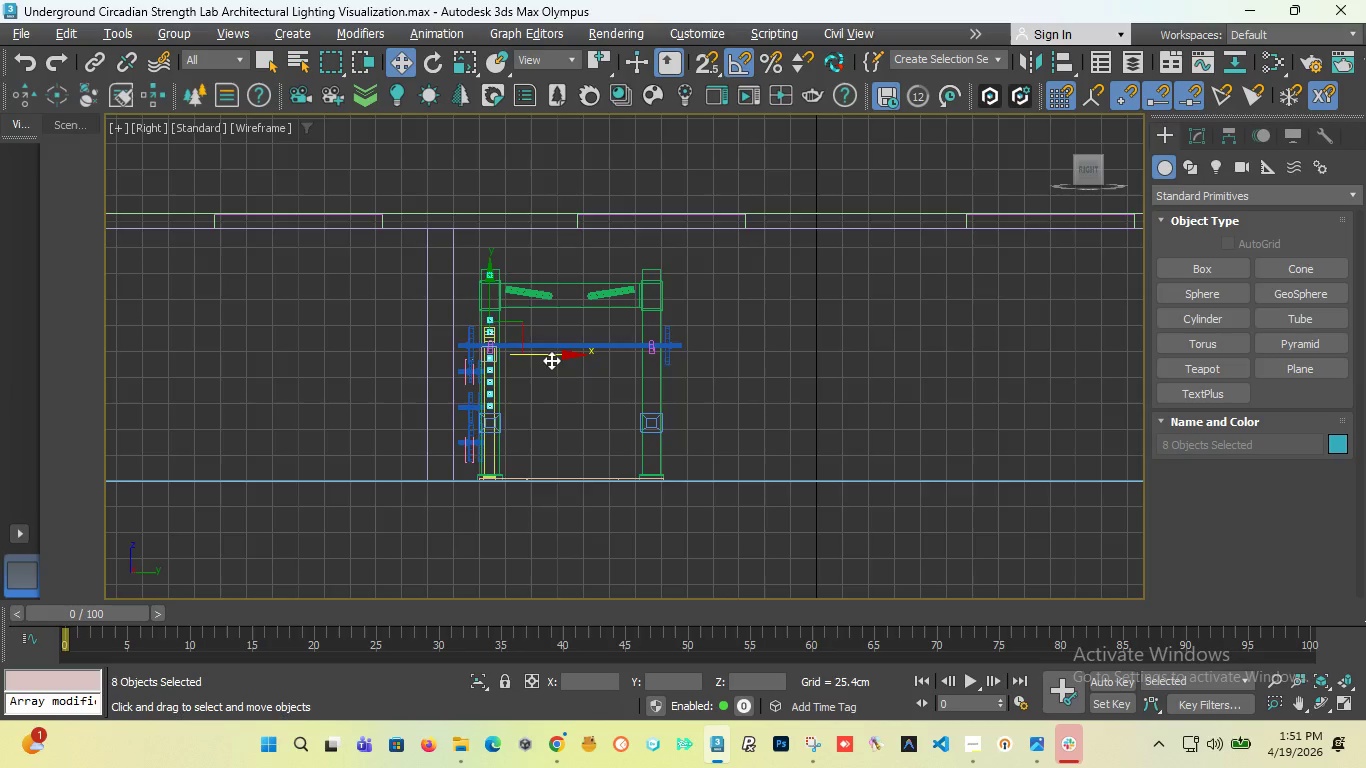 
scroll: coordinate [512, 361], scroll_direction: up, amount: 4.0
 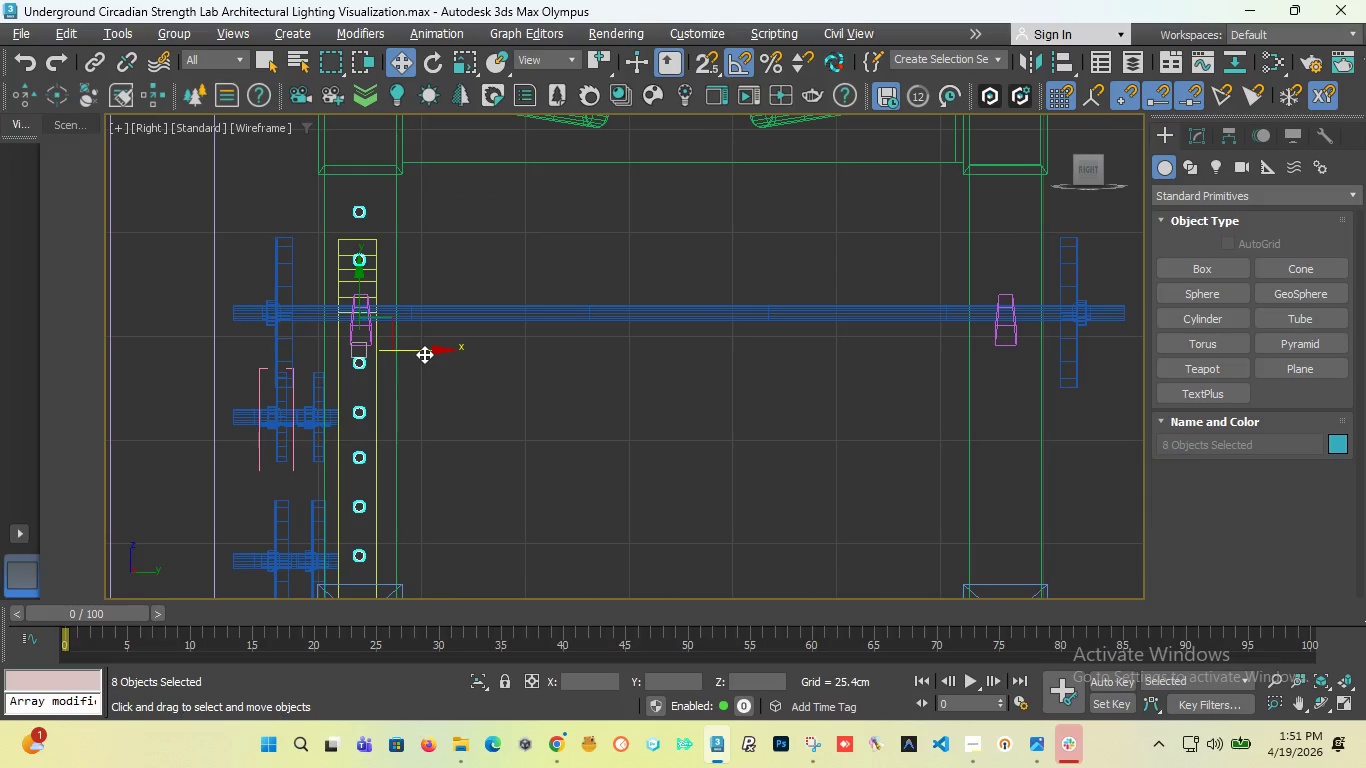 
hold_key(key=ShiftLeft, duration=9.03)
left_click_drag(start_coordinate=[424, 354], to_coordinate=[1071, 452])
 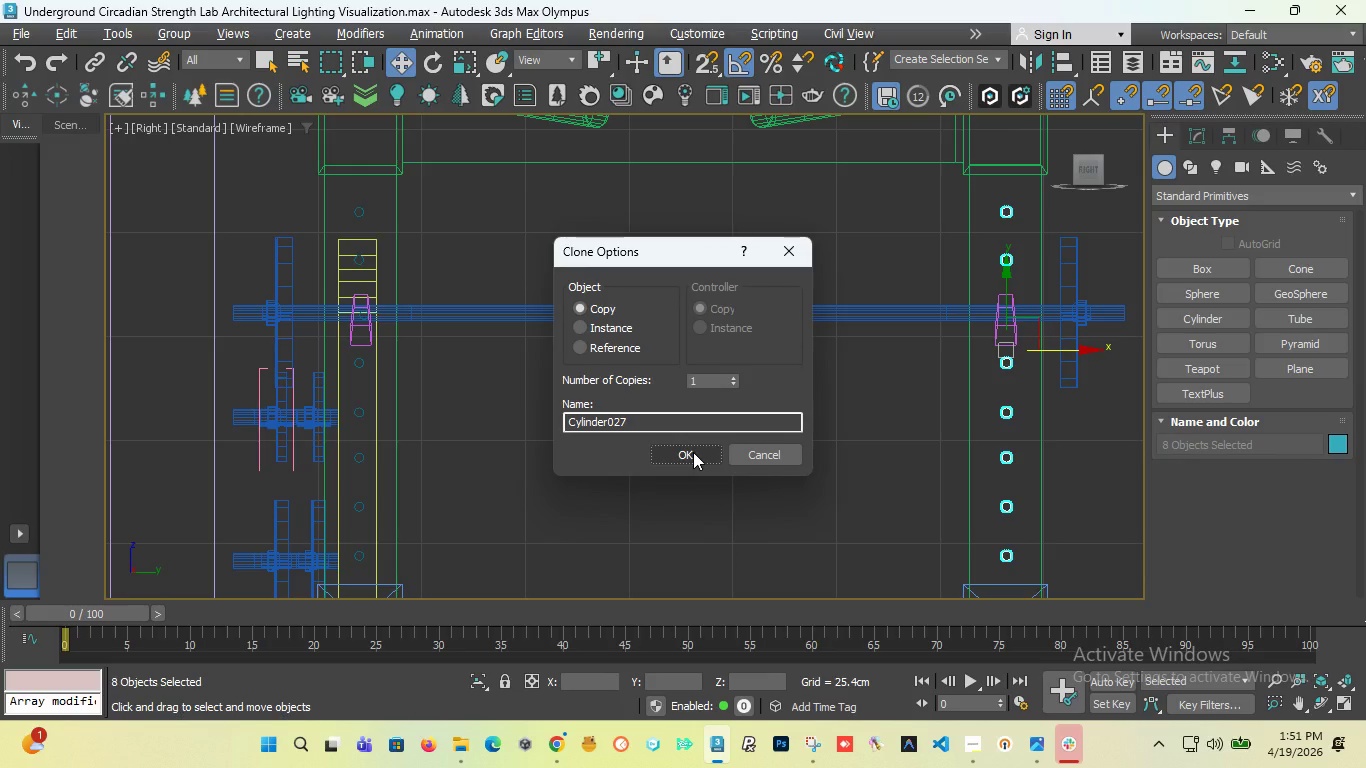 
wait(5.16)
 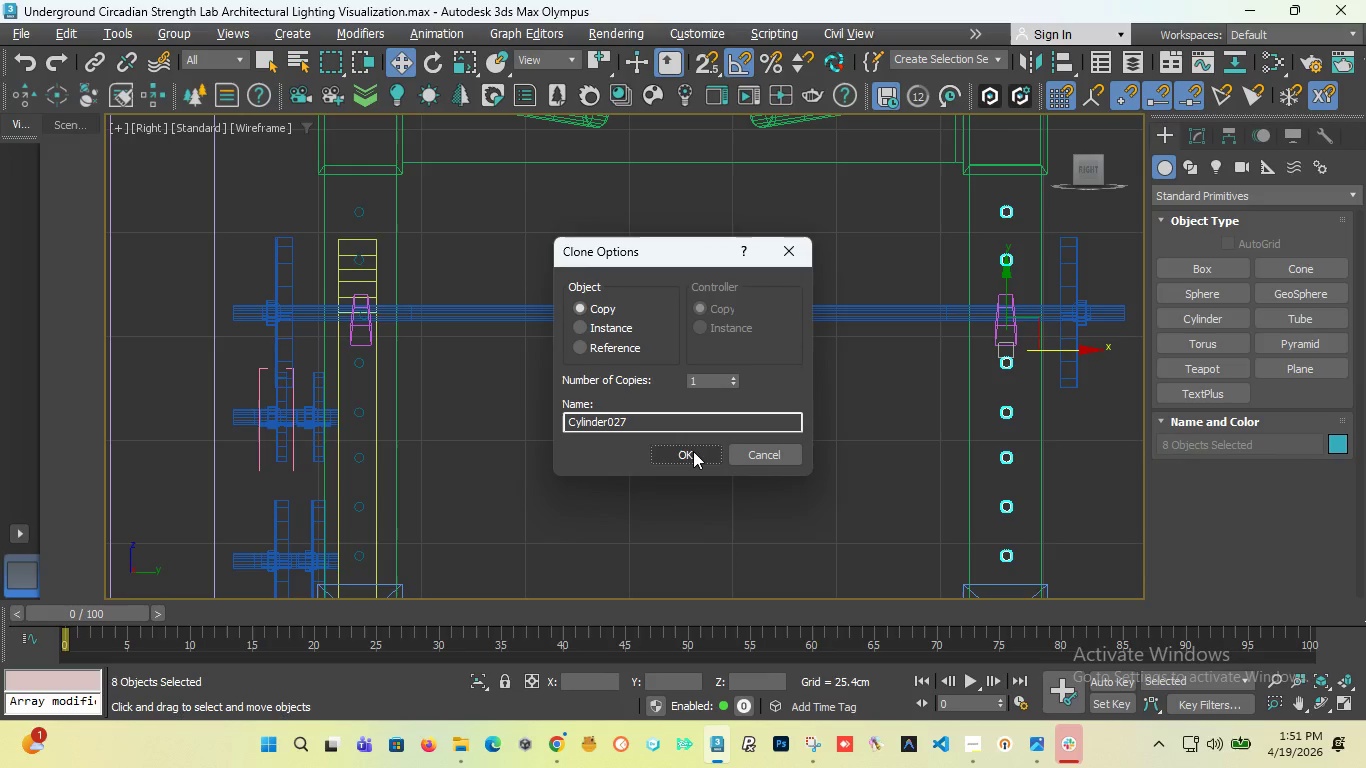 
left_click([795, 246])
 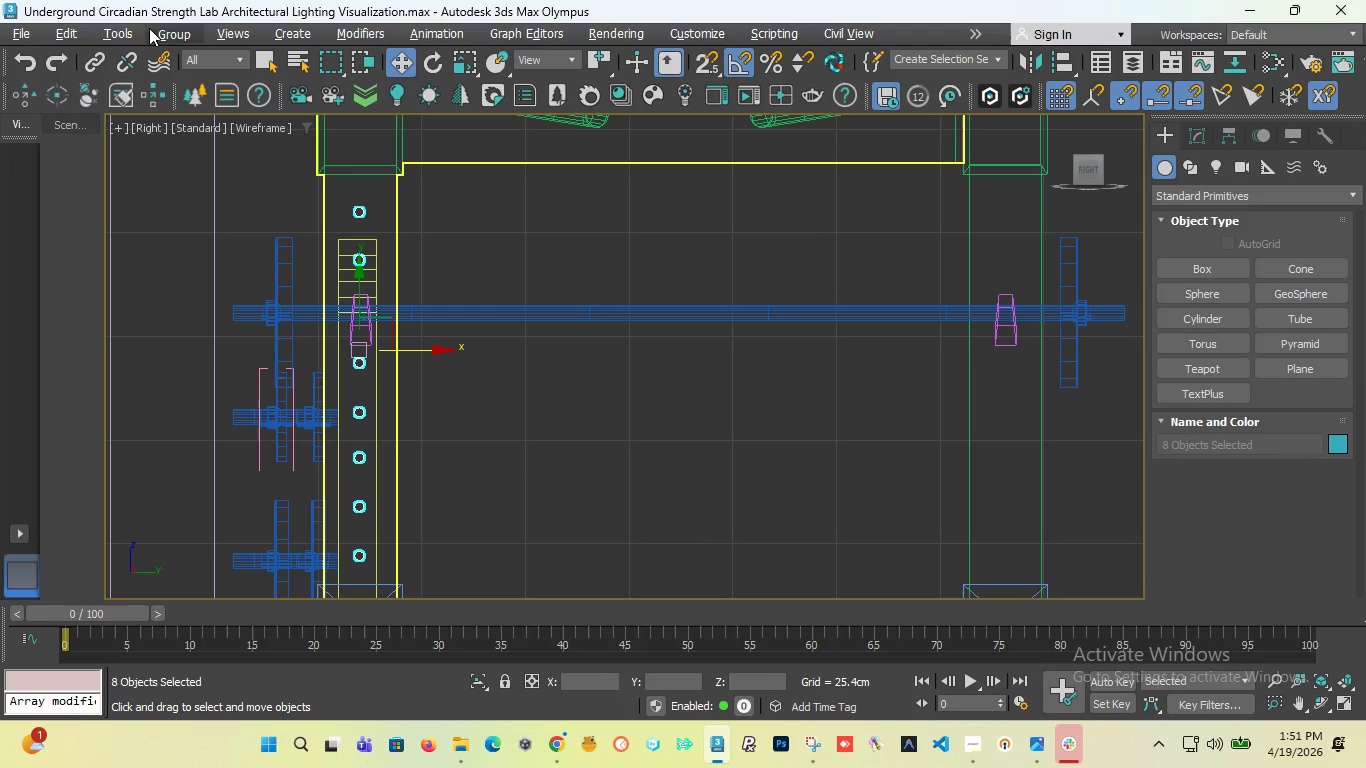 
left_click([168, 32])
 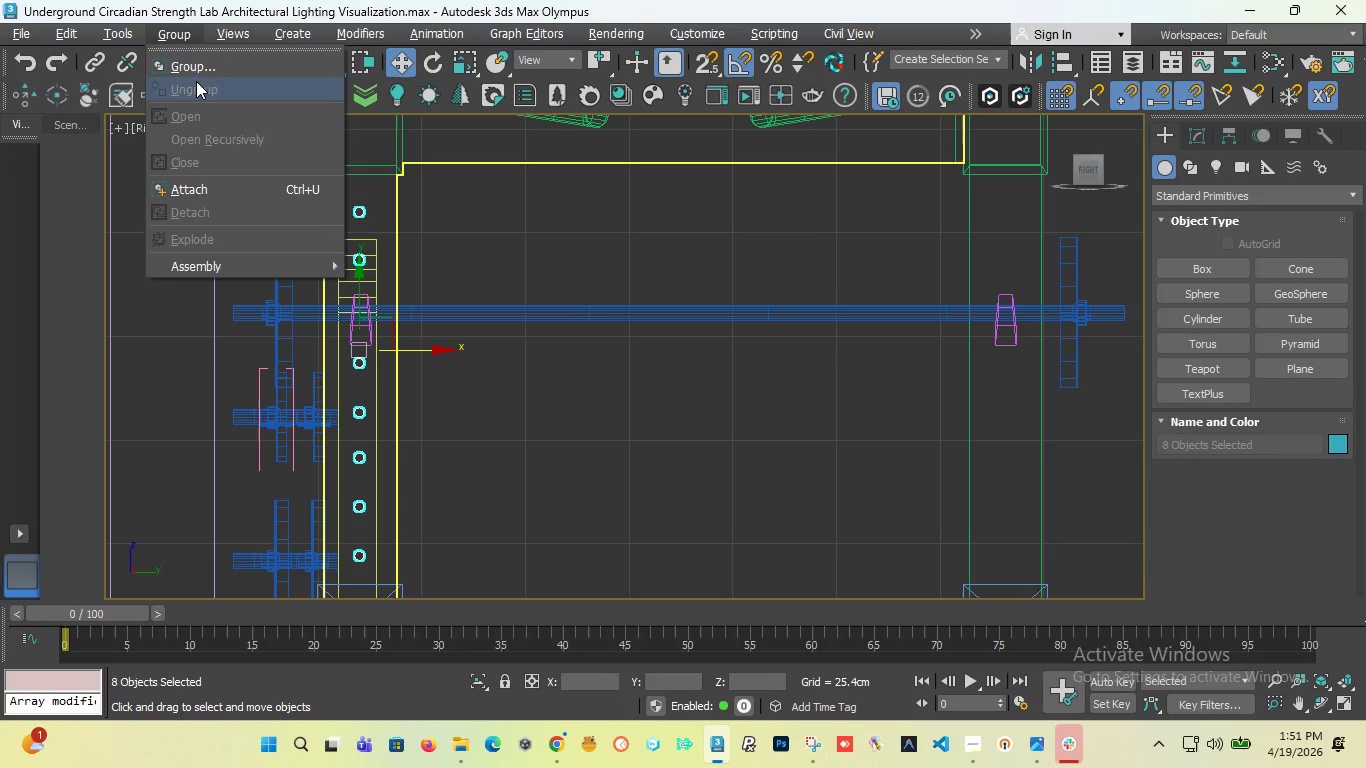 
left_click([196, 67])
 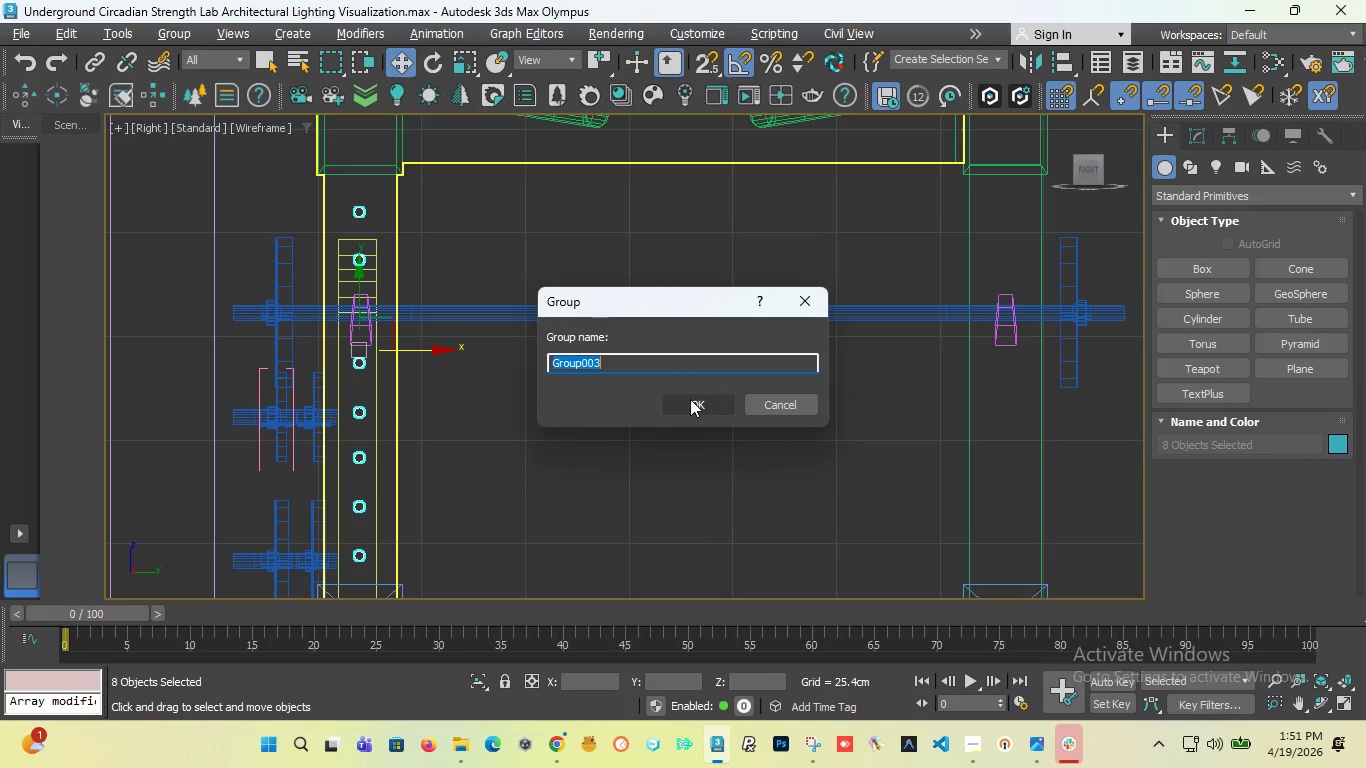 
left_click([692, 400])
 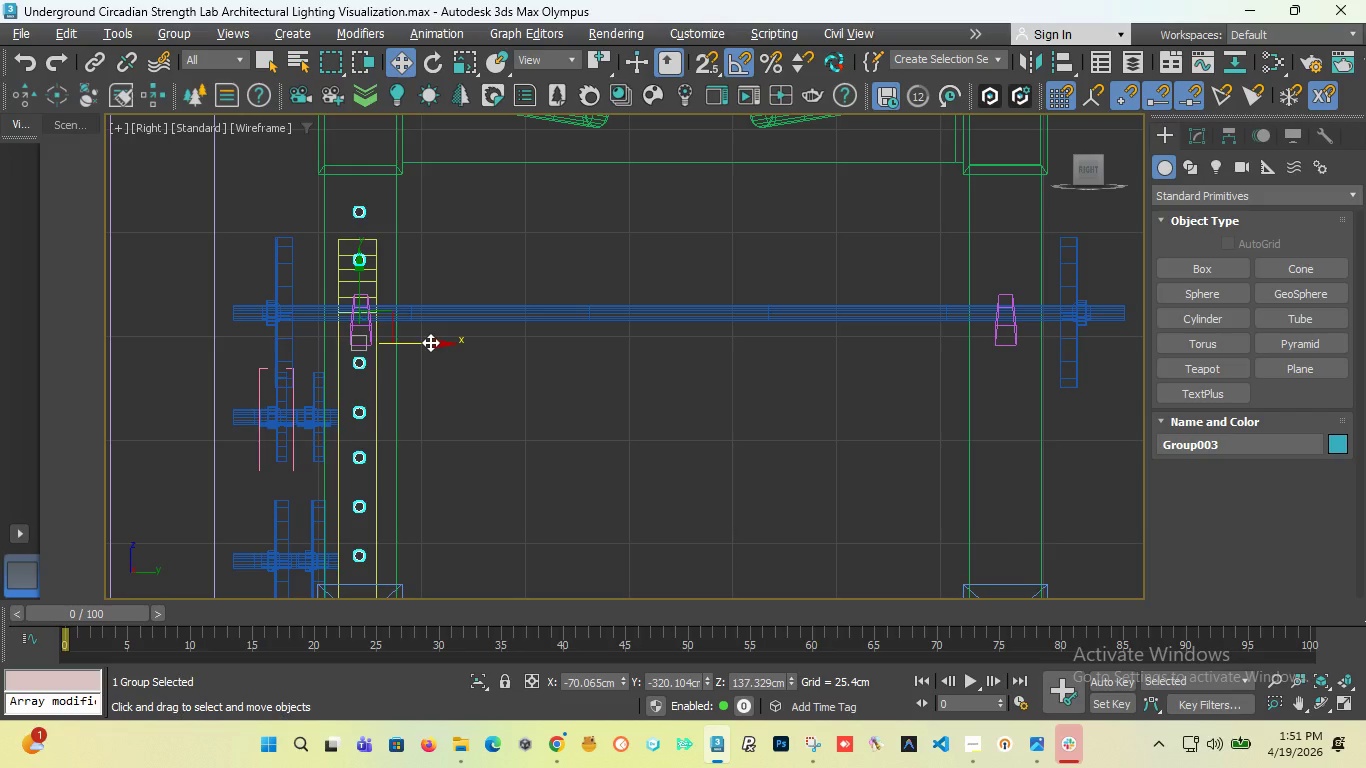 
hold_key(key=ShiftLeft, duration=2.97)
left_click_drag(start_coordinate=[430, 342], to_coordinate=[1077, 391])
 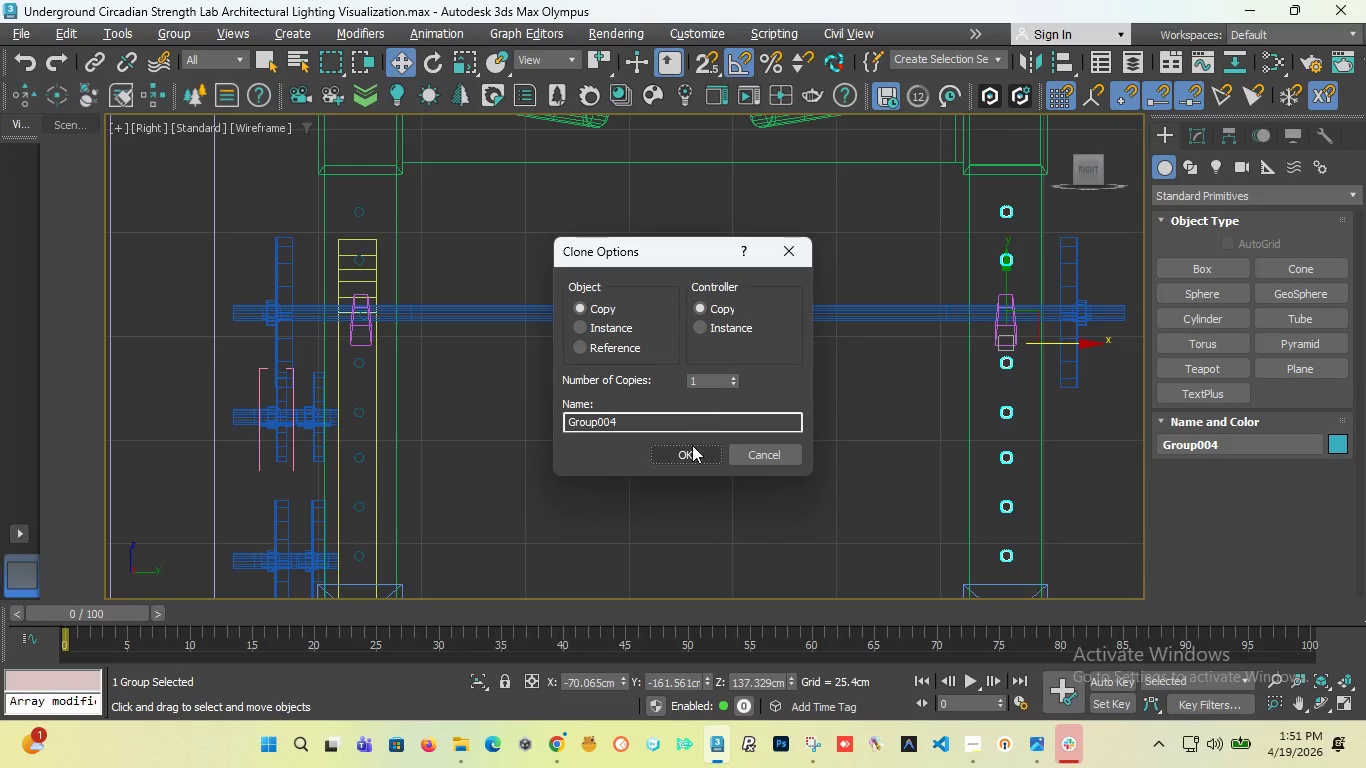 
left_click([686, 449])
 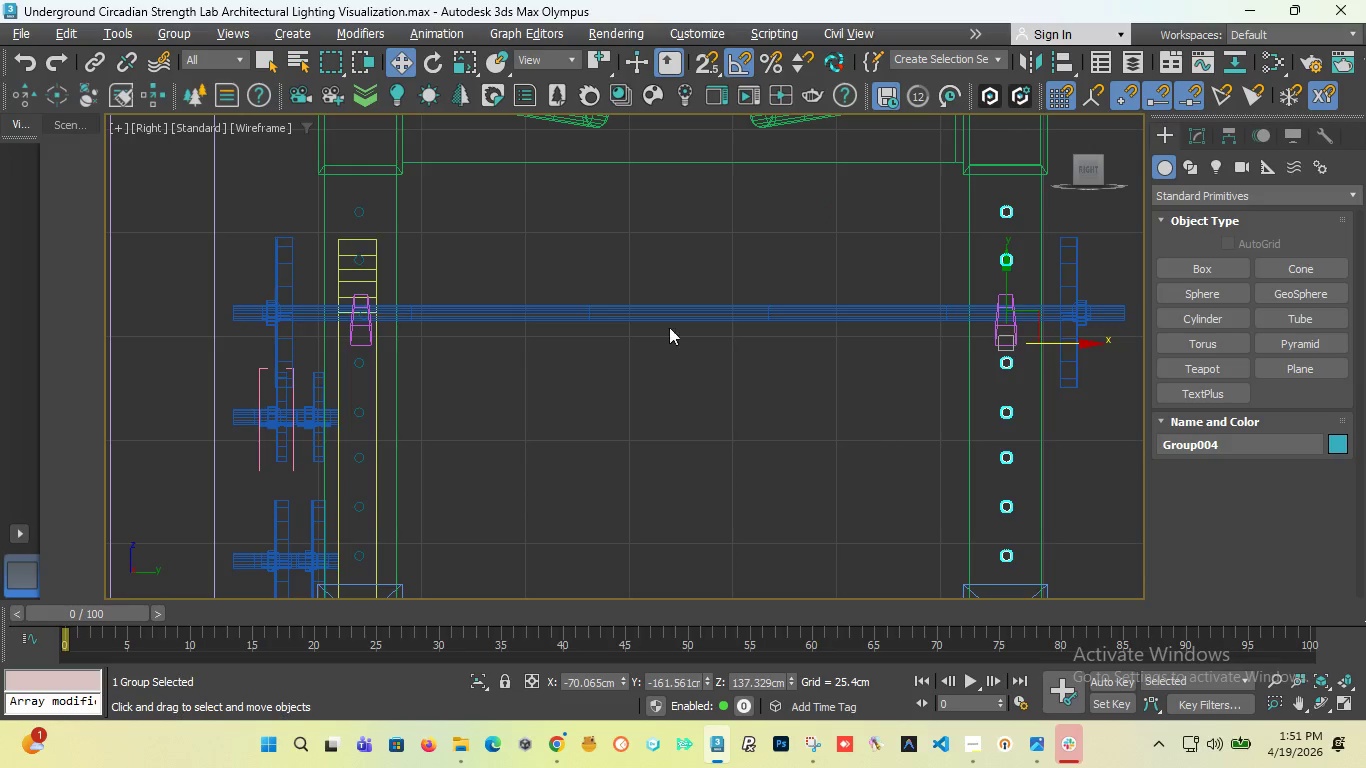 
key(L)
 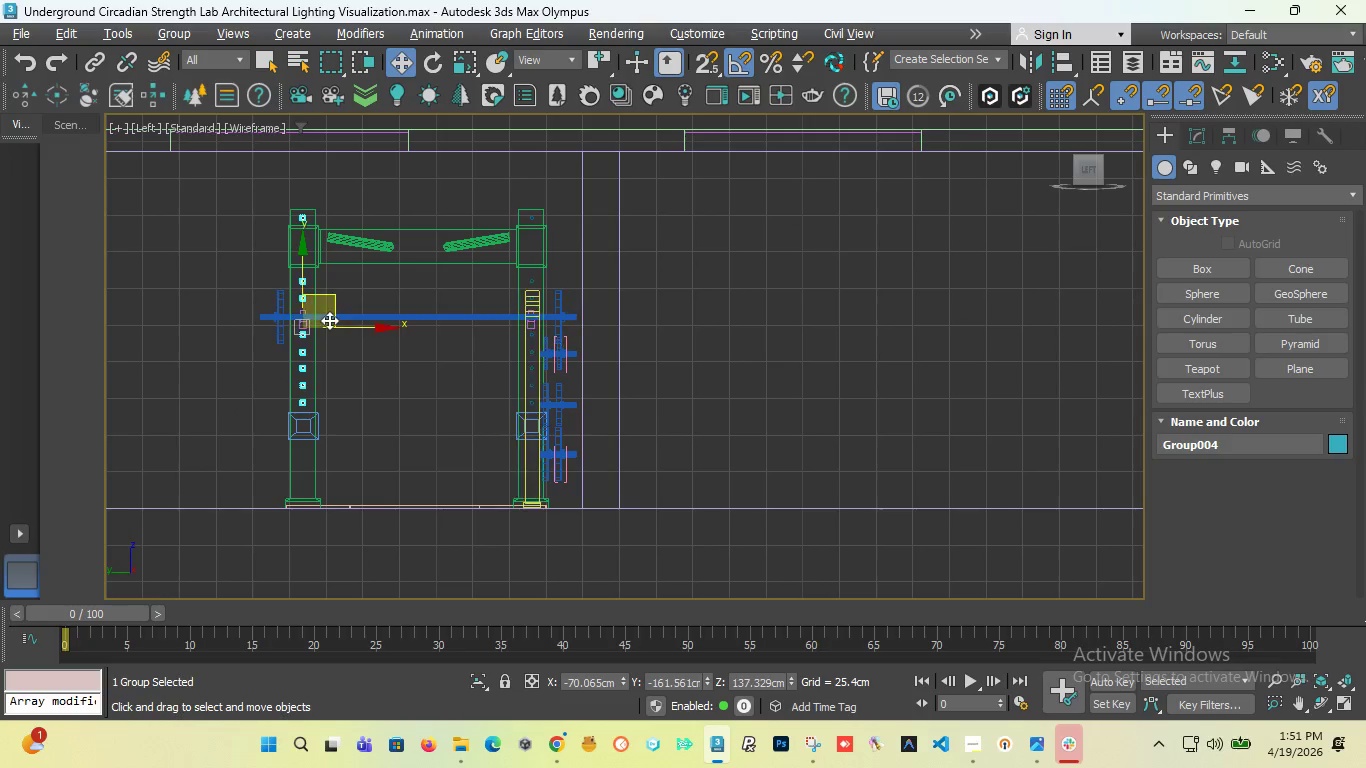 
scroll: coordinate [327, 321], scroll_direction: up, amount: 3.0
 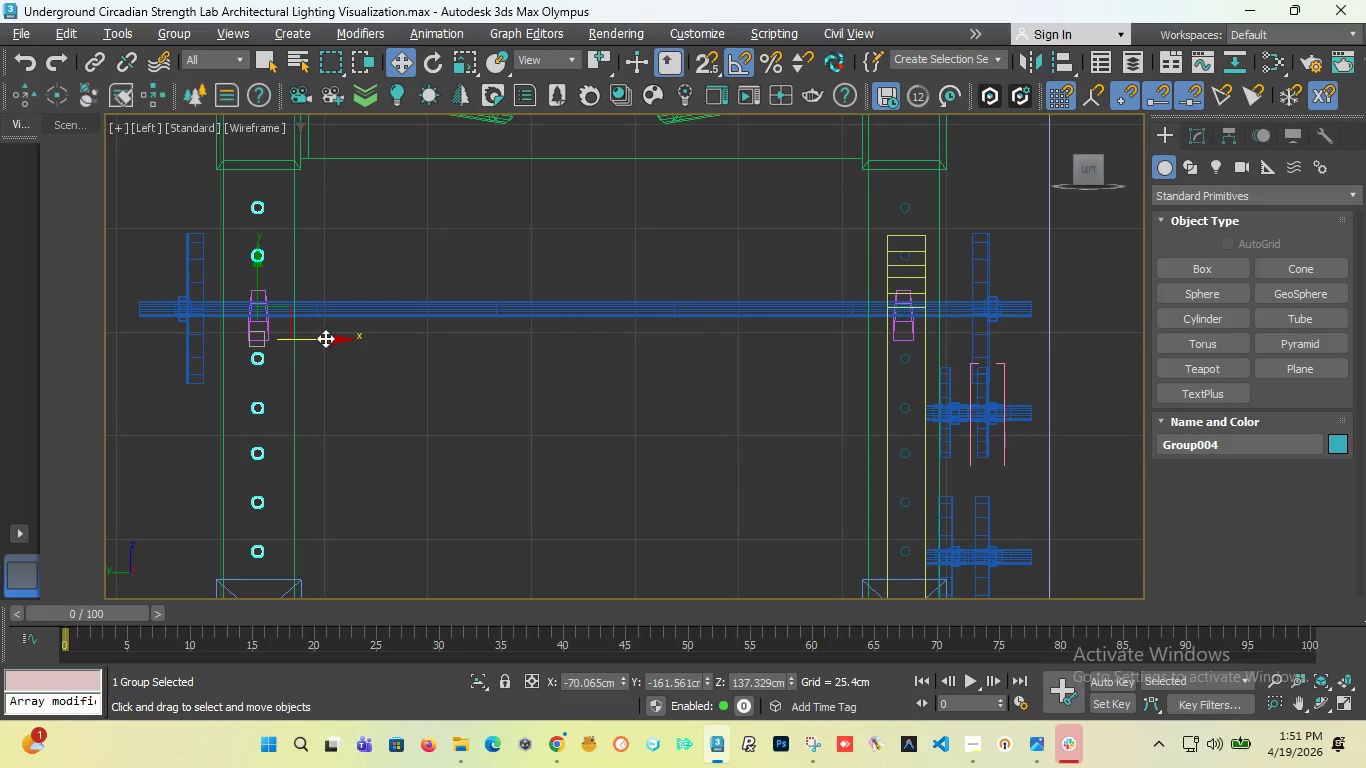 
scroll: coordinate [324, 338], scroll_direction: down, amount: 2.0
 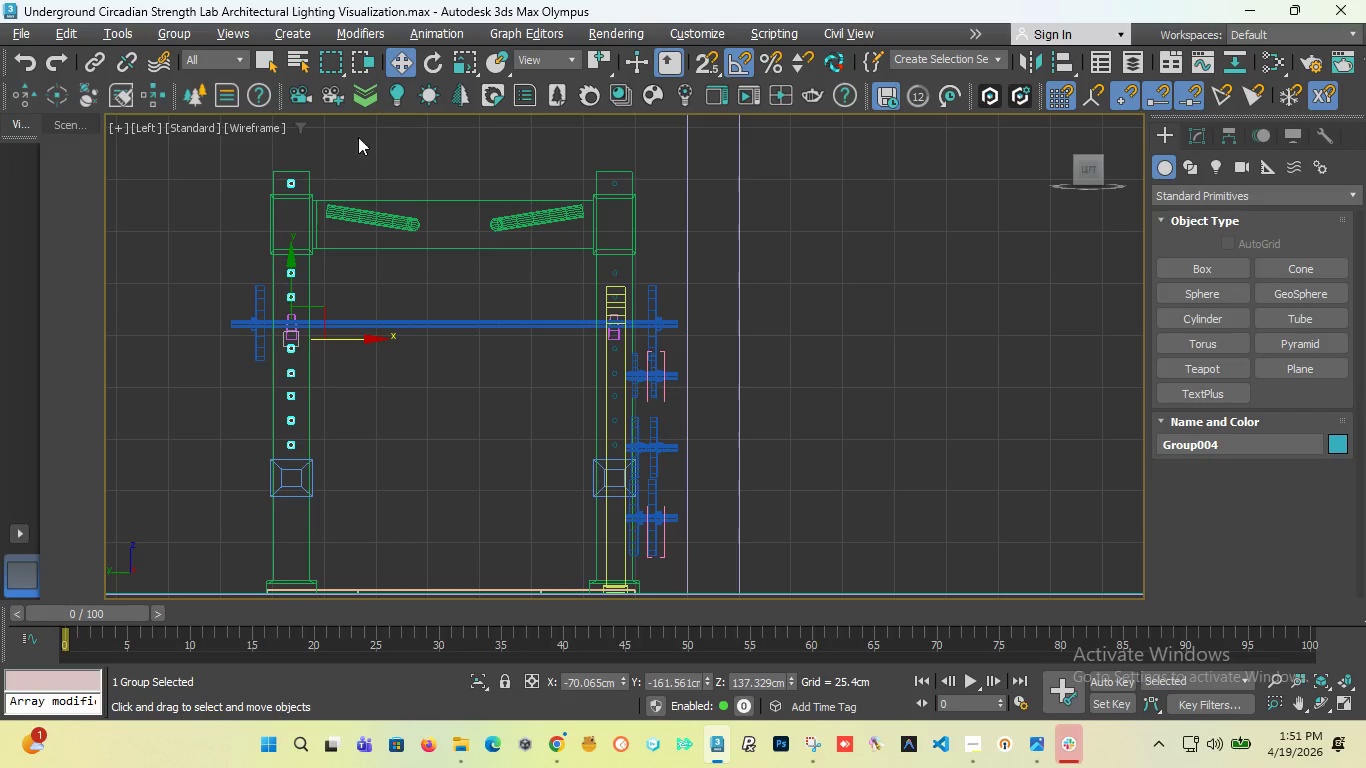 
key(F)
 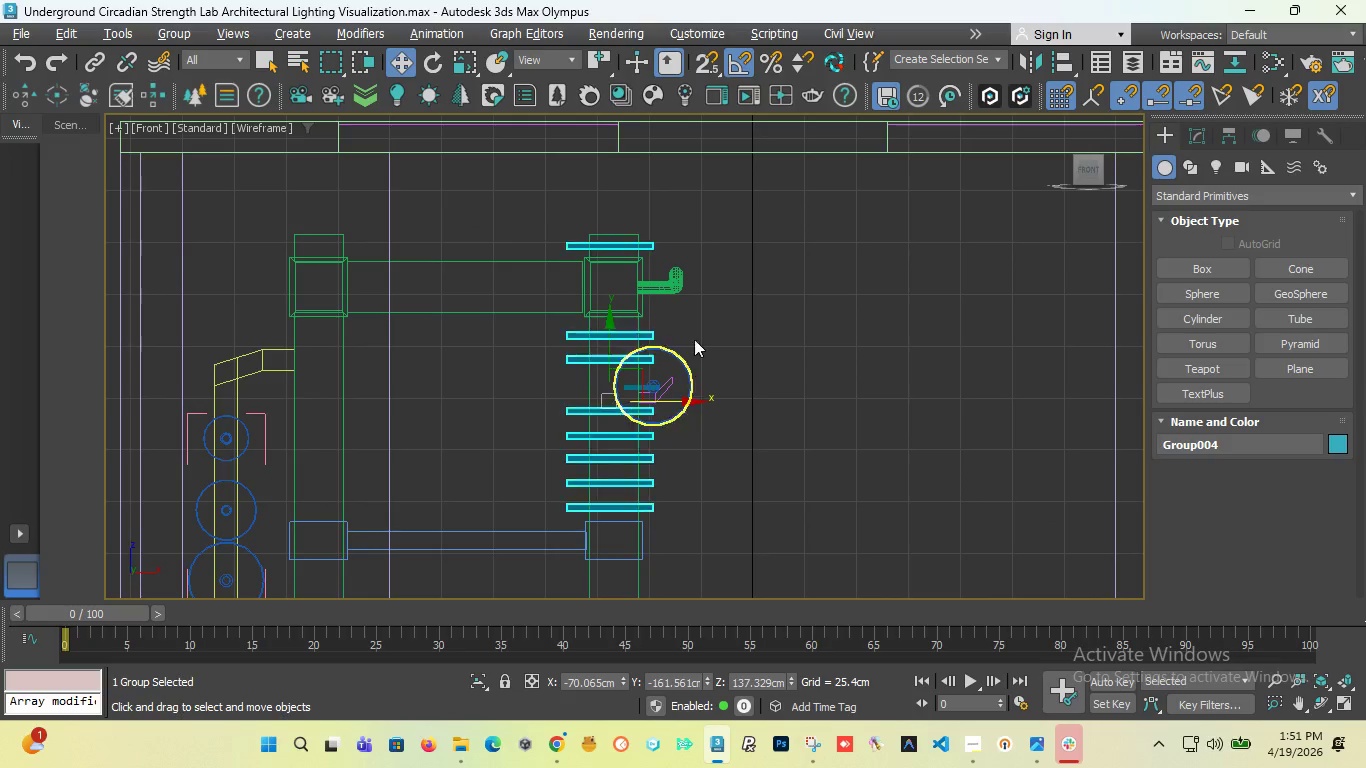 
scroll: coordinate [714, 341], scroll_direction: down, amount: 2.0
 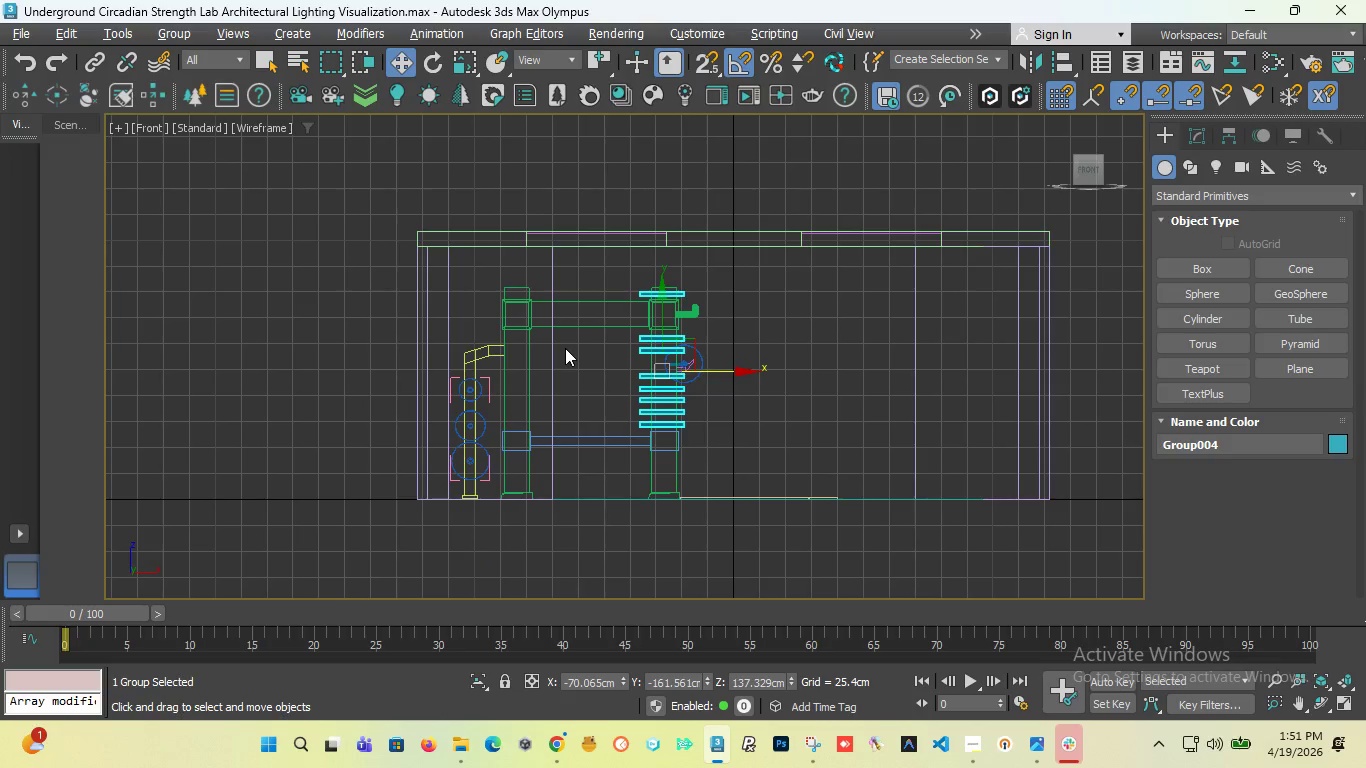 
scroll: coordinate [565, 348], scroll_direction: up, amount: 1.0
 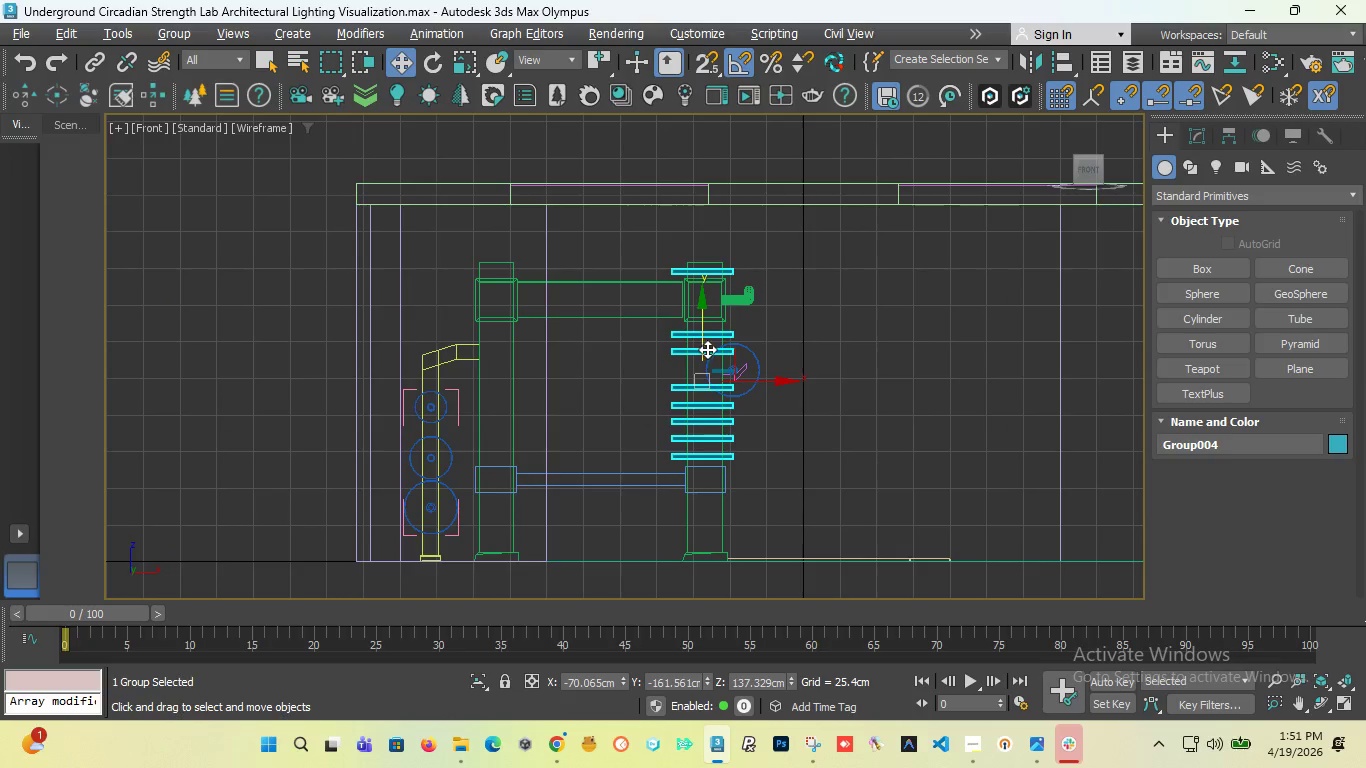 
hold_key(key=ShiftLeft, duration=1.91)
left_click_drag(start_coordinate=[780, 382], to_coordinate=[557, 369])
 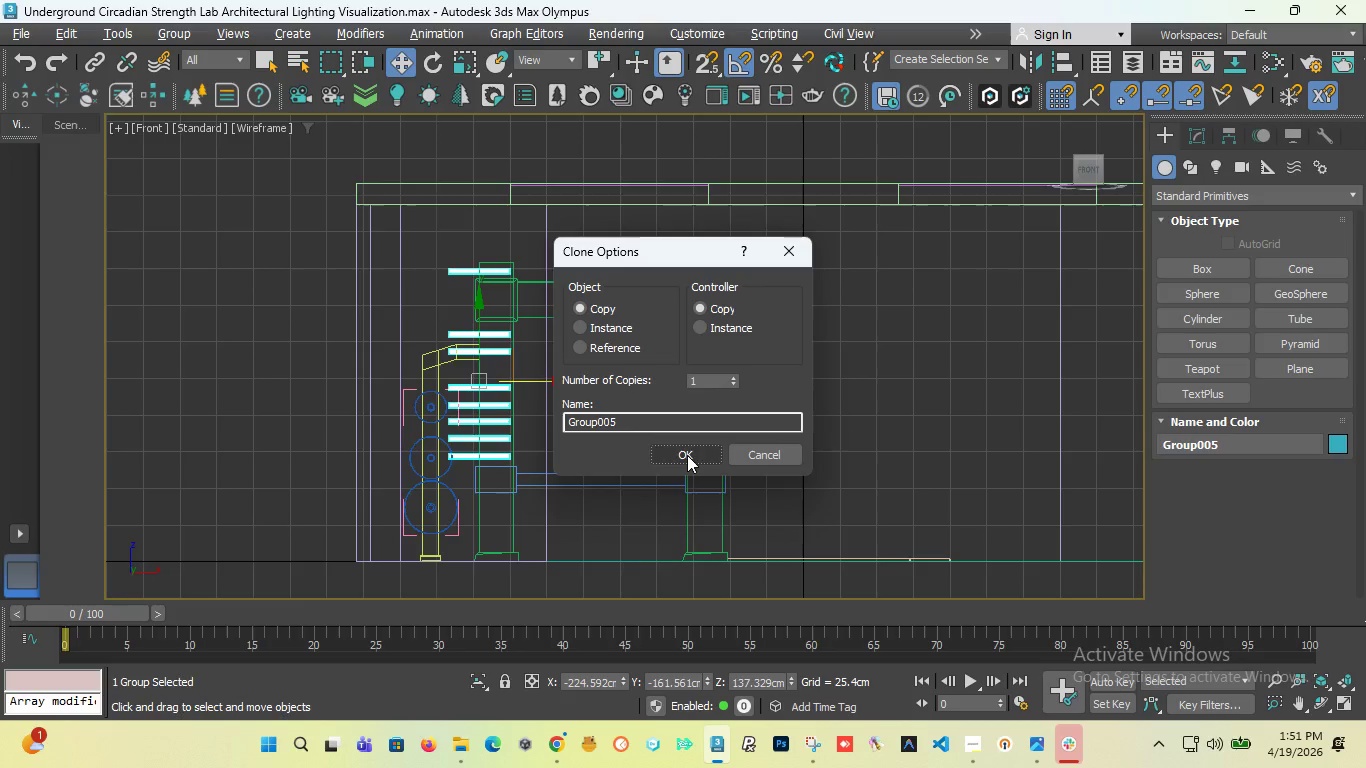 
left_click([684, 455])
 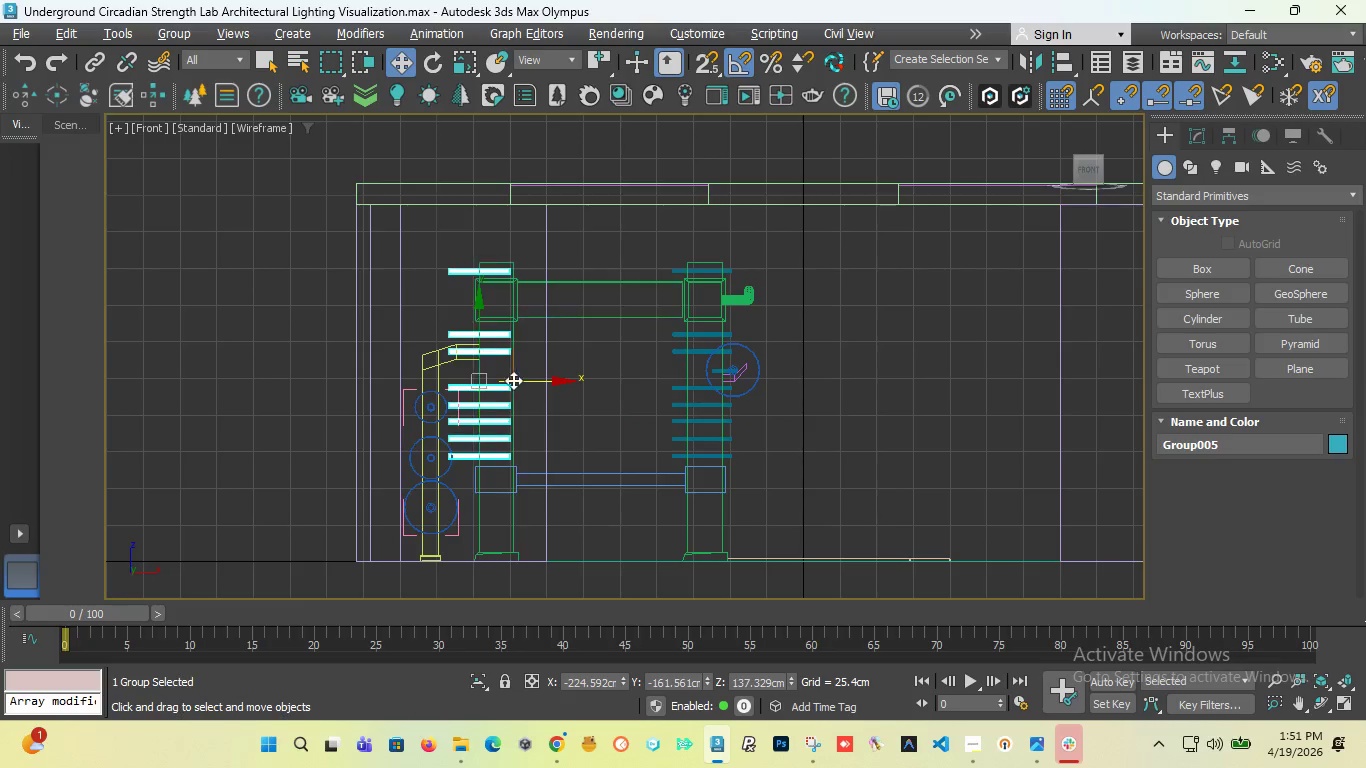 
scroll: coordinate [512, 378], scroll_direction: up, amount: 2.0
 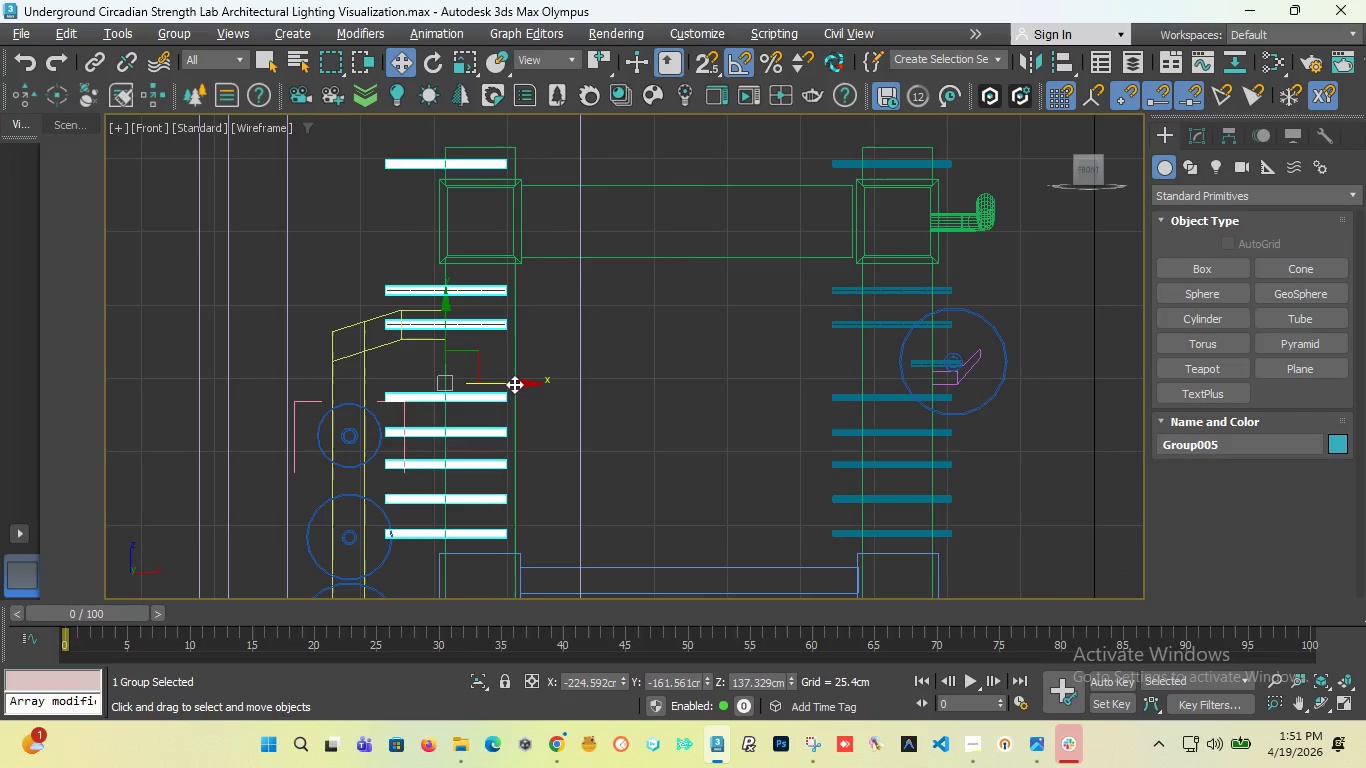 
left_click_drag(start_coordinate=[514, 384], to_coordinate=[559, 394])
 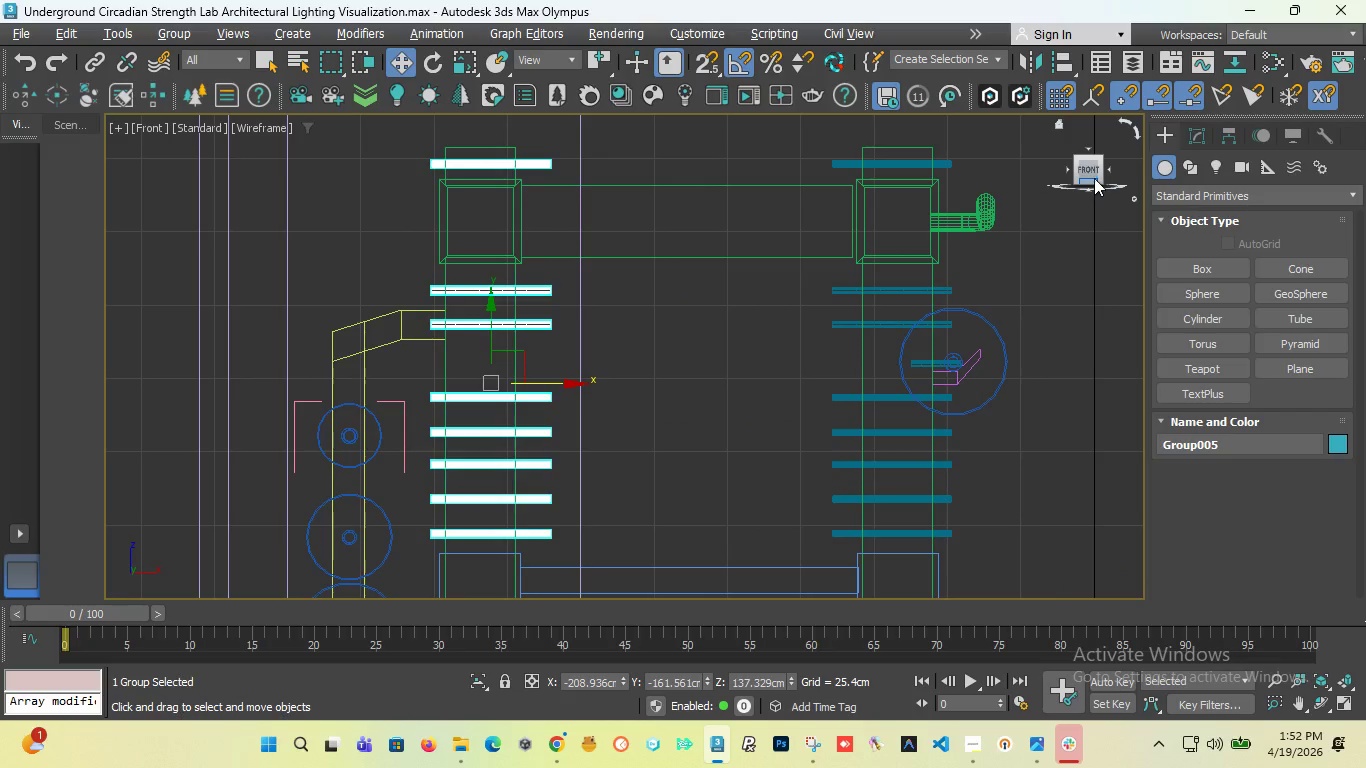 
left_click_drag(start_coordinate=[1094, 177], to_coordinate=[1042, 191])
 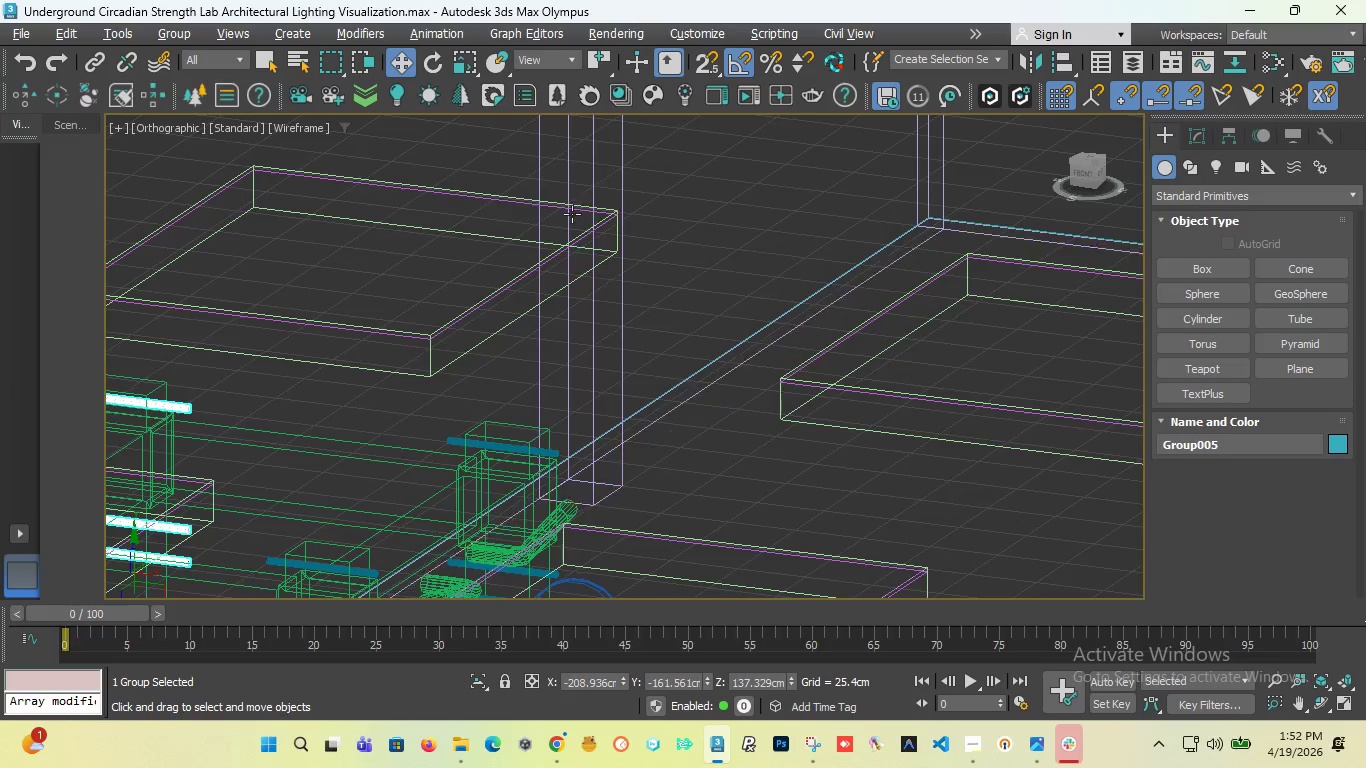 
scroll: coordinate [572, 214], scroll_direction: down, amount: 3.0
 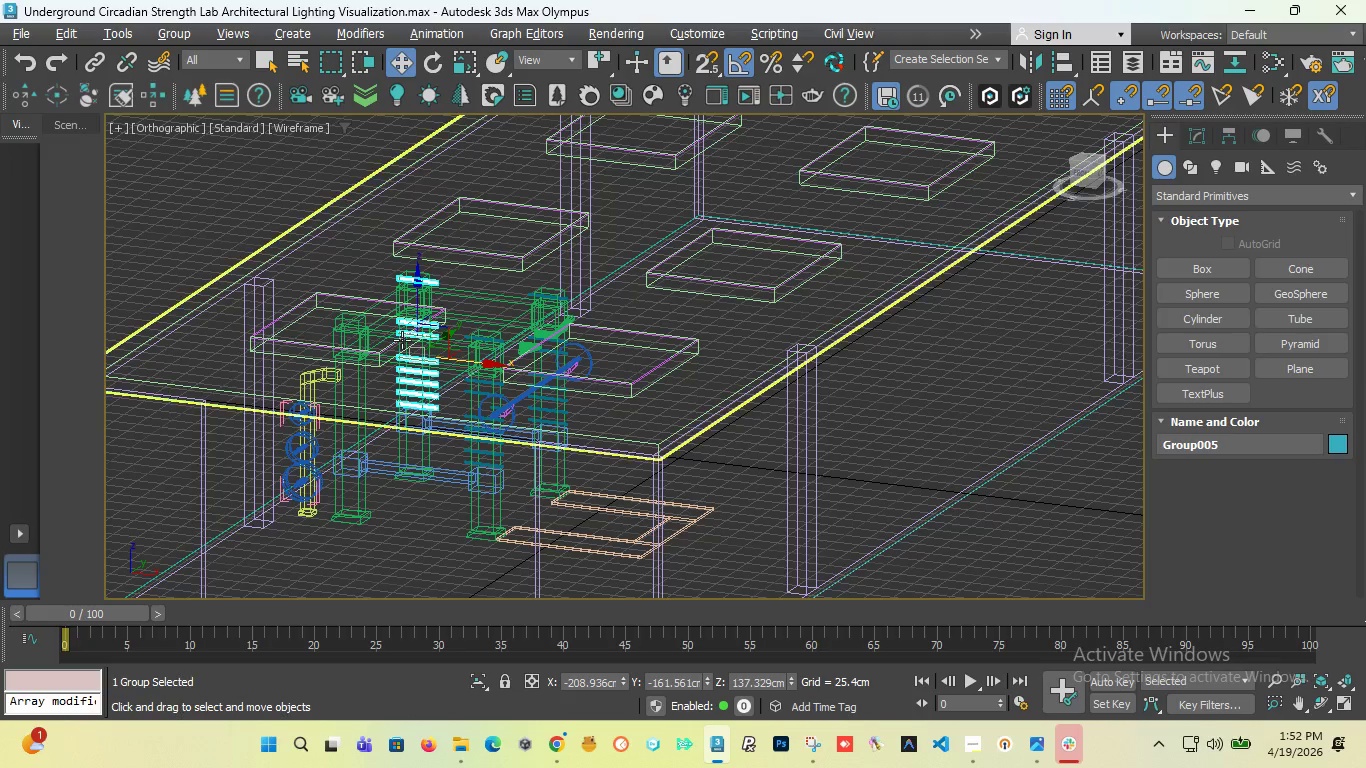 
scroll: coordinate [402, 340], scroll_direction: up, amount: 1.0
 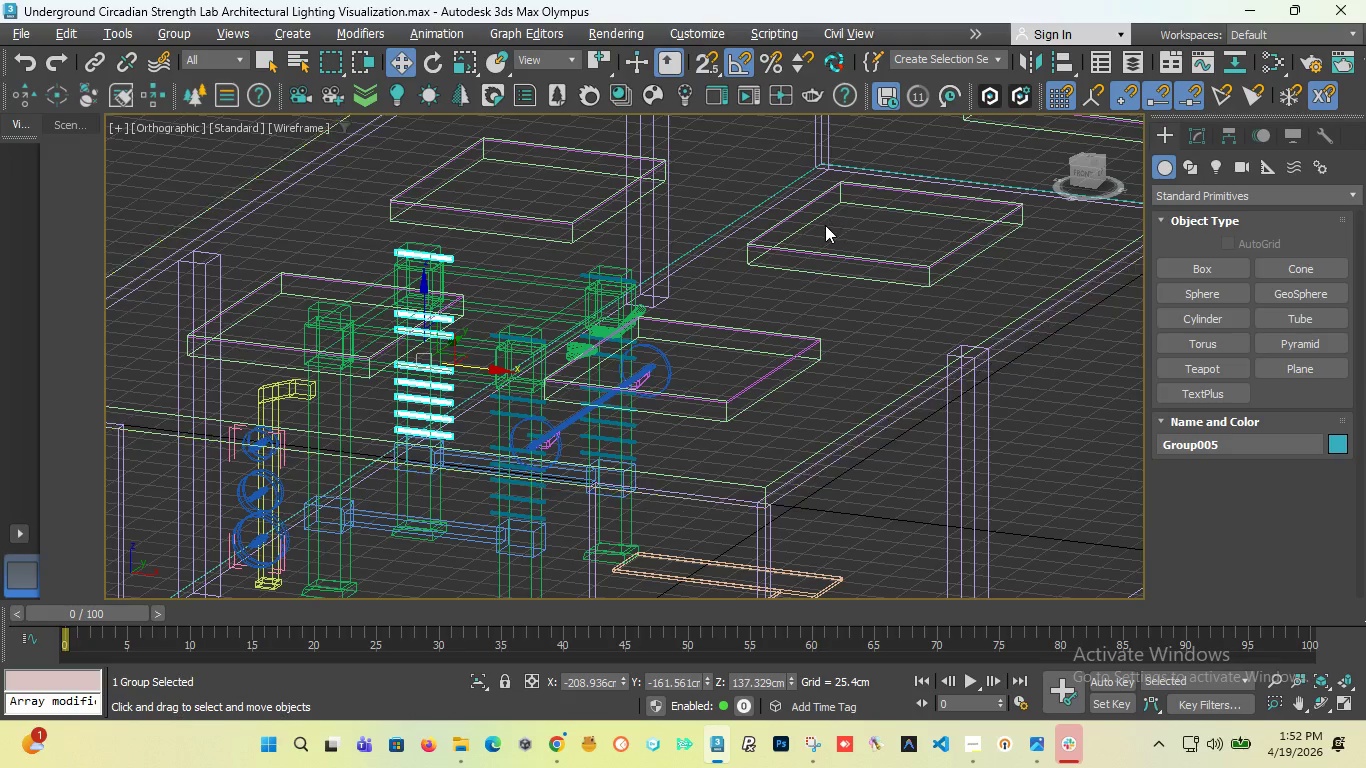 
key(T)
 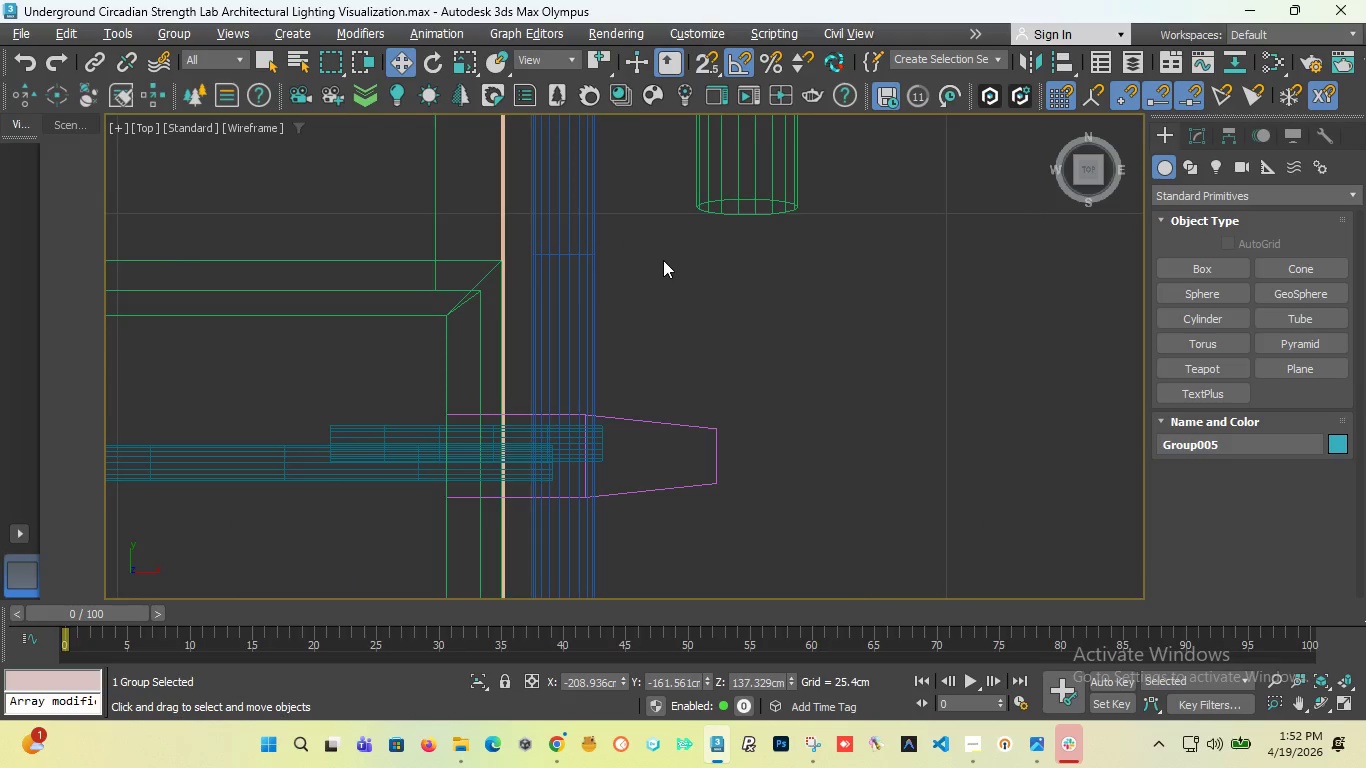 
scroll: coordinate [658, 283], scroll_direction: down, amount: 10.0
 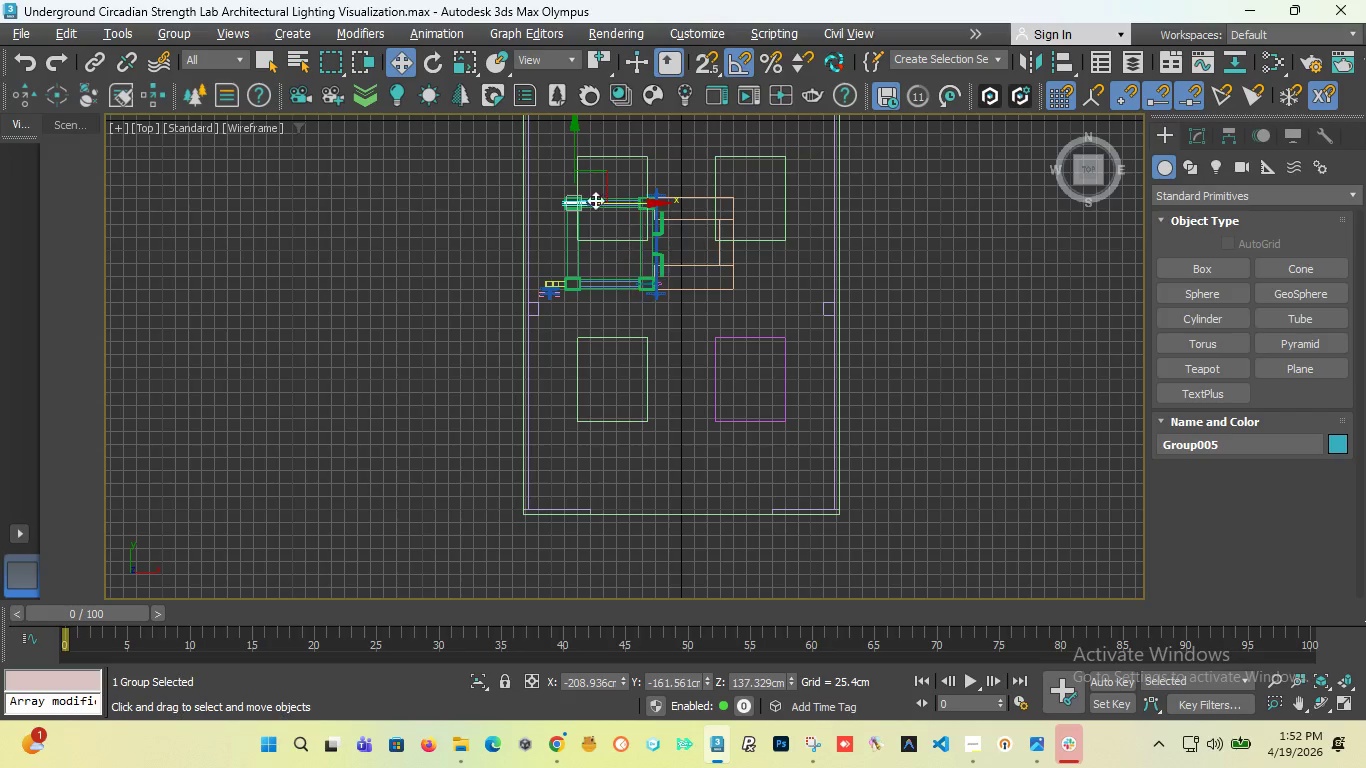 
scroll: coordinate [587, 235], scroll_direction: up, amount: 4.0
 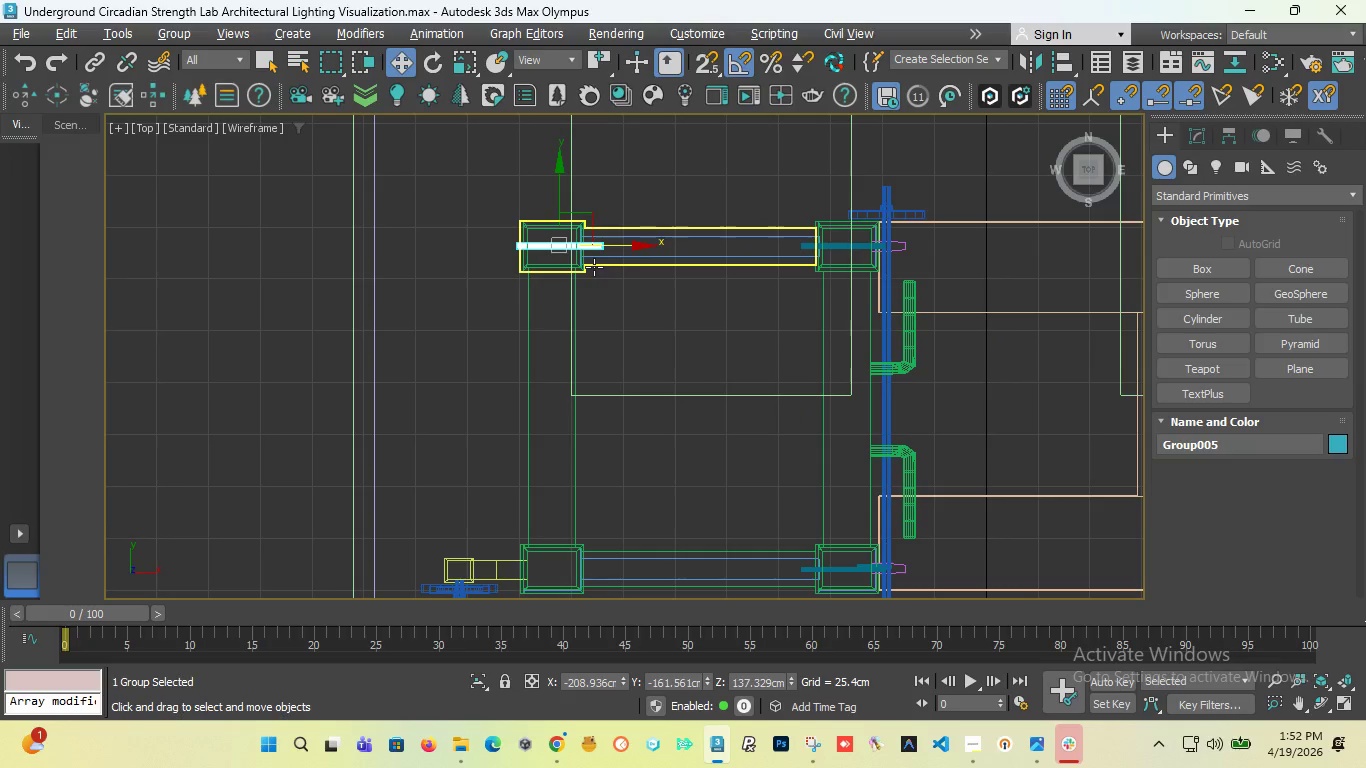 
key(Control+Z)
 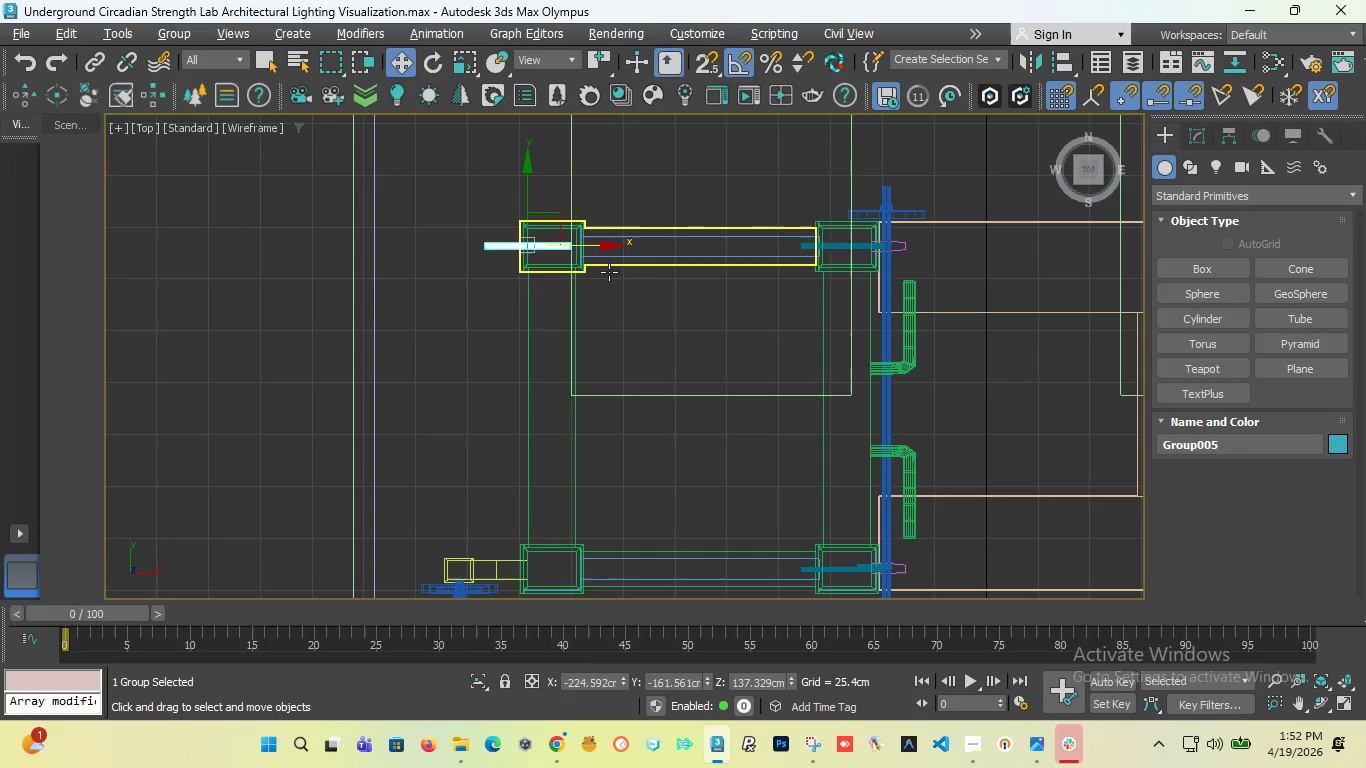 
key(Control+Z)
 